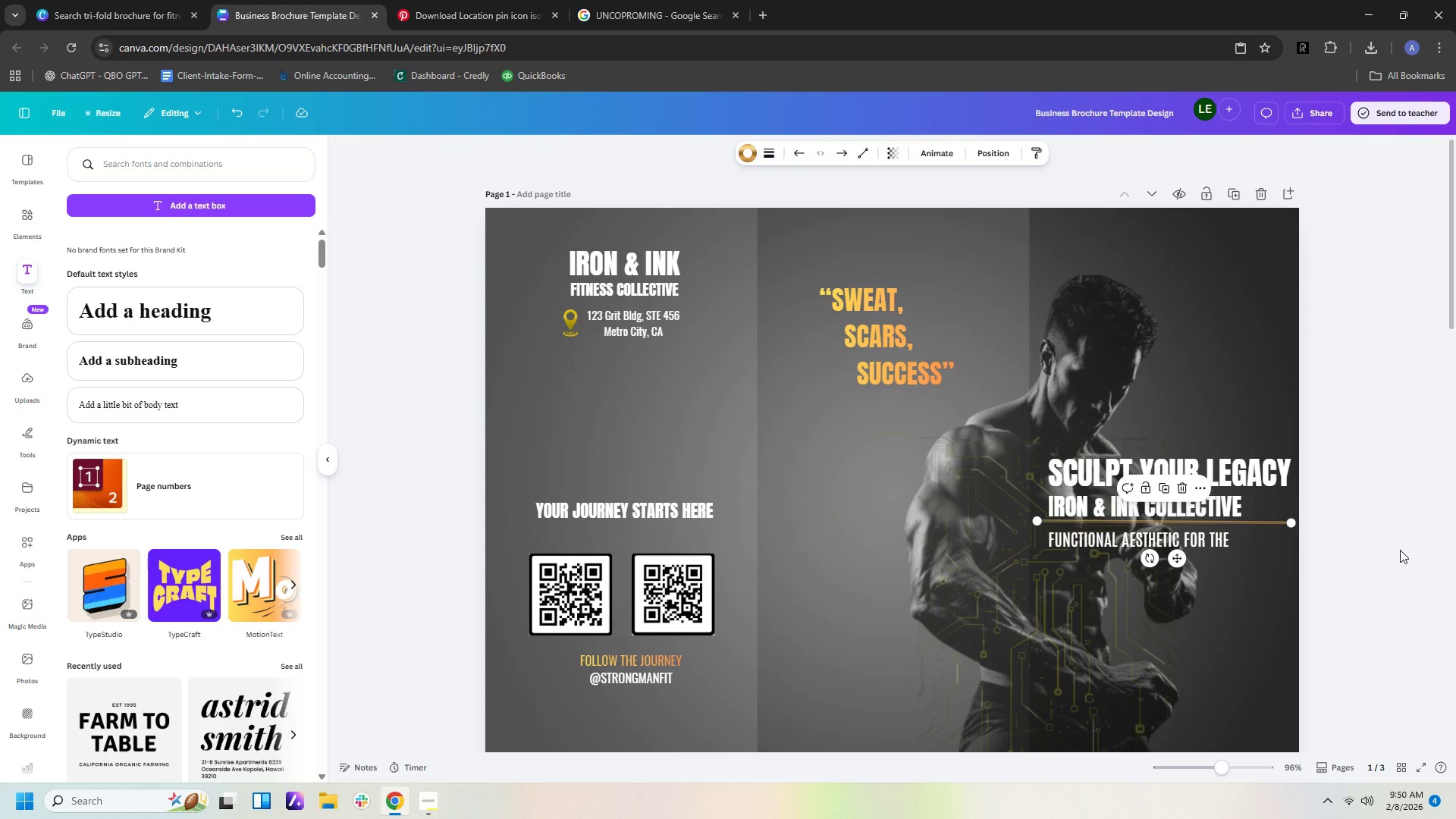 
key(Control+V)
 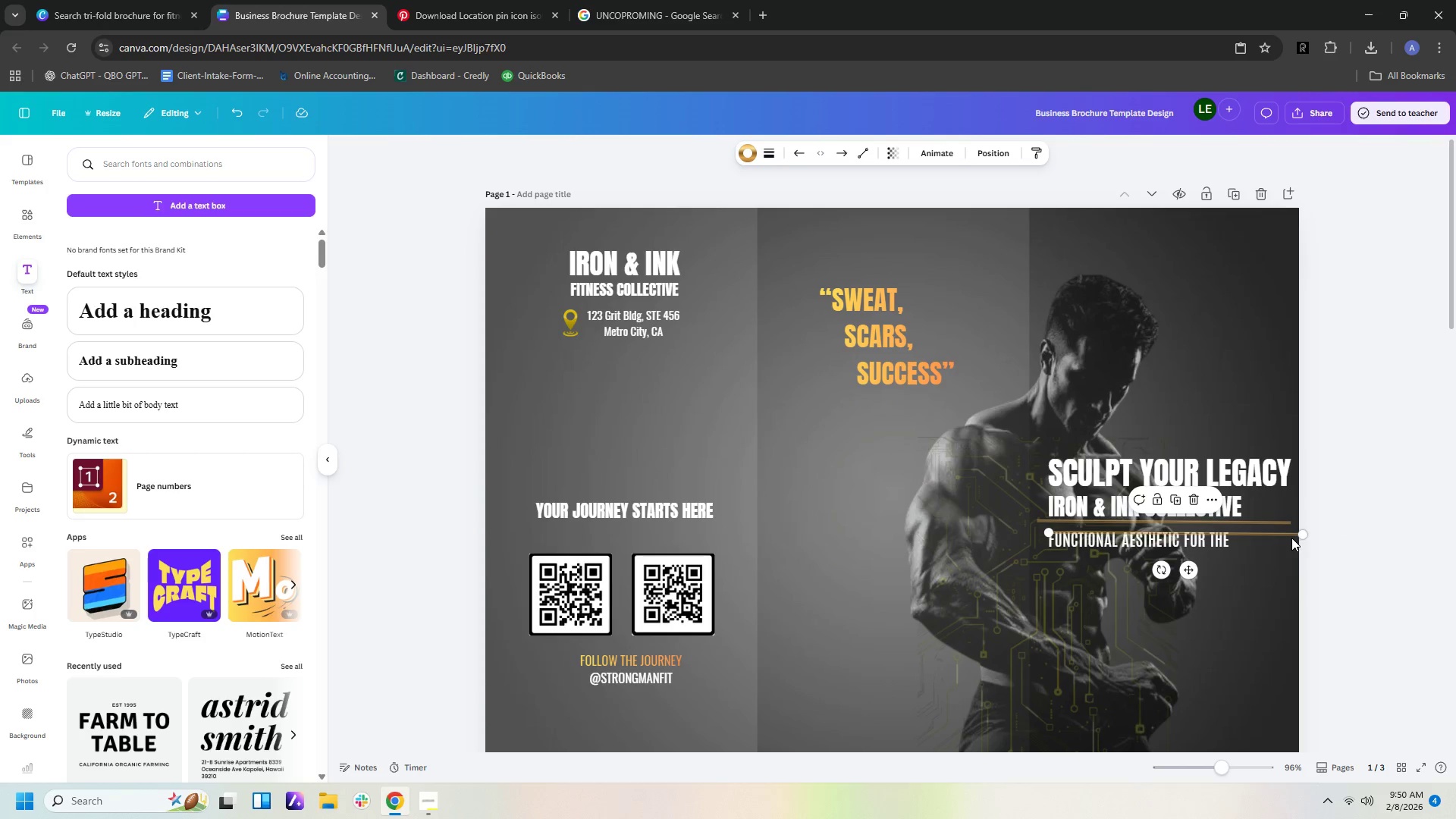 
left_click_drag(start_coordinate=[1290, 535], to_coordinate=[736, 526])
 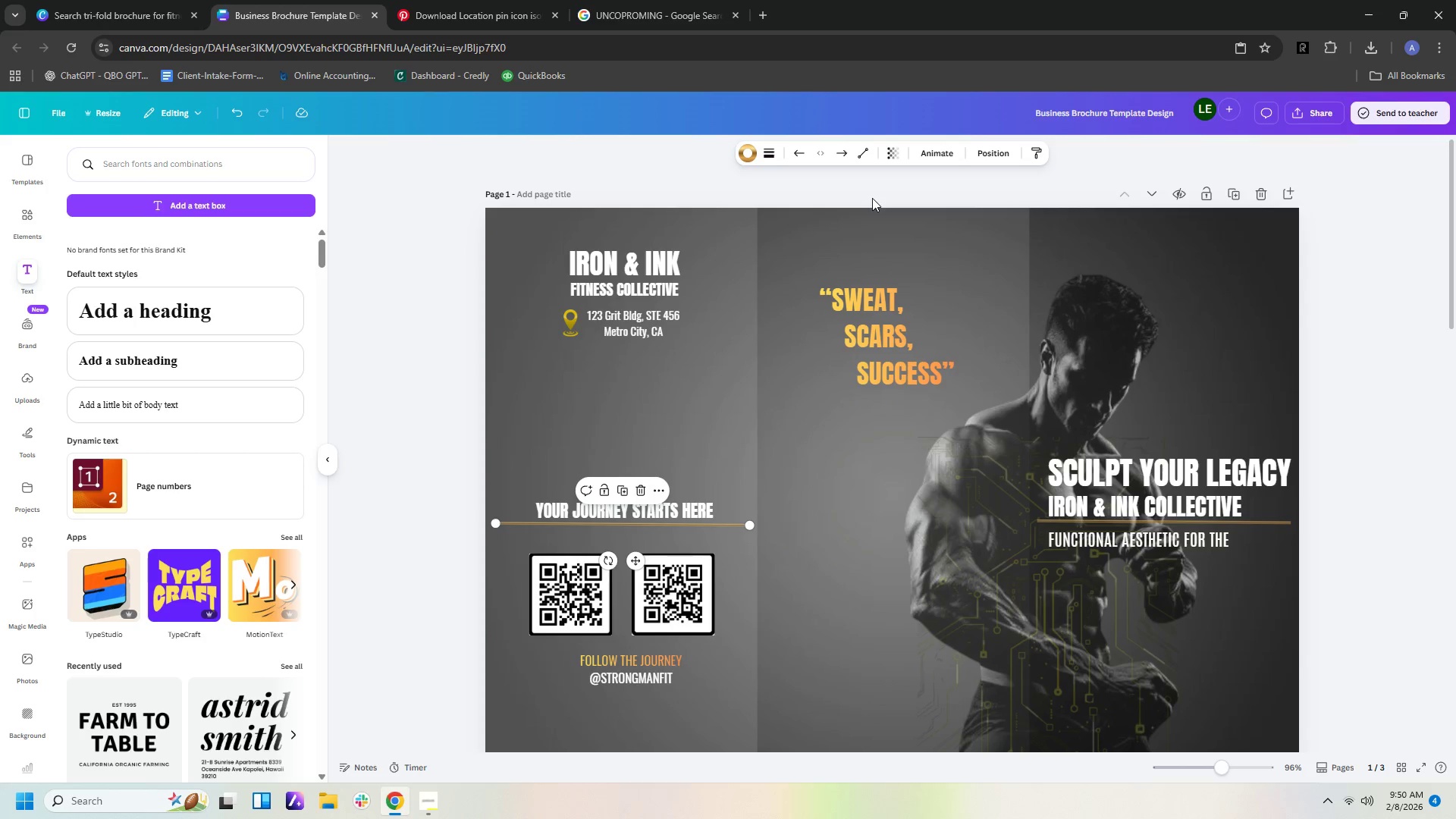 
left_click([861, 192])
 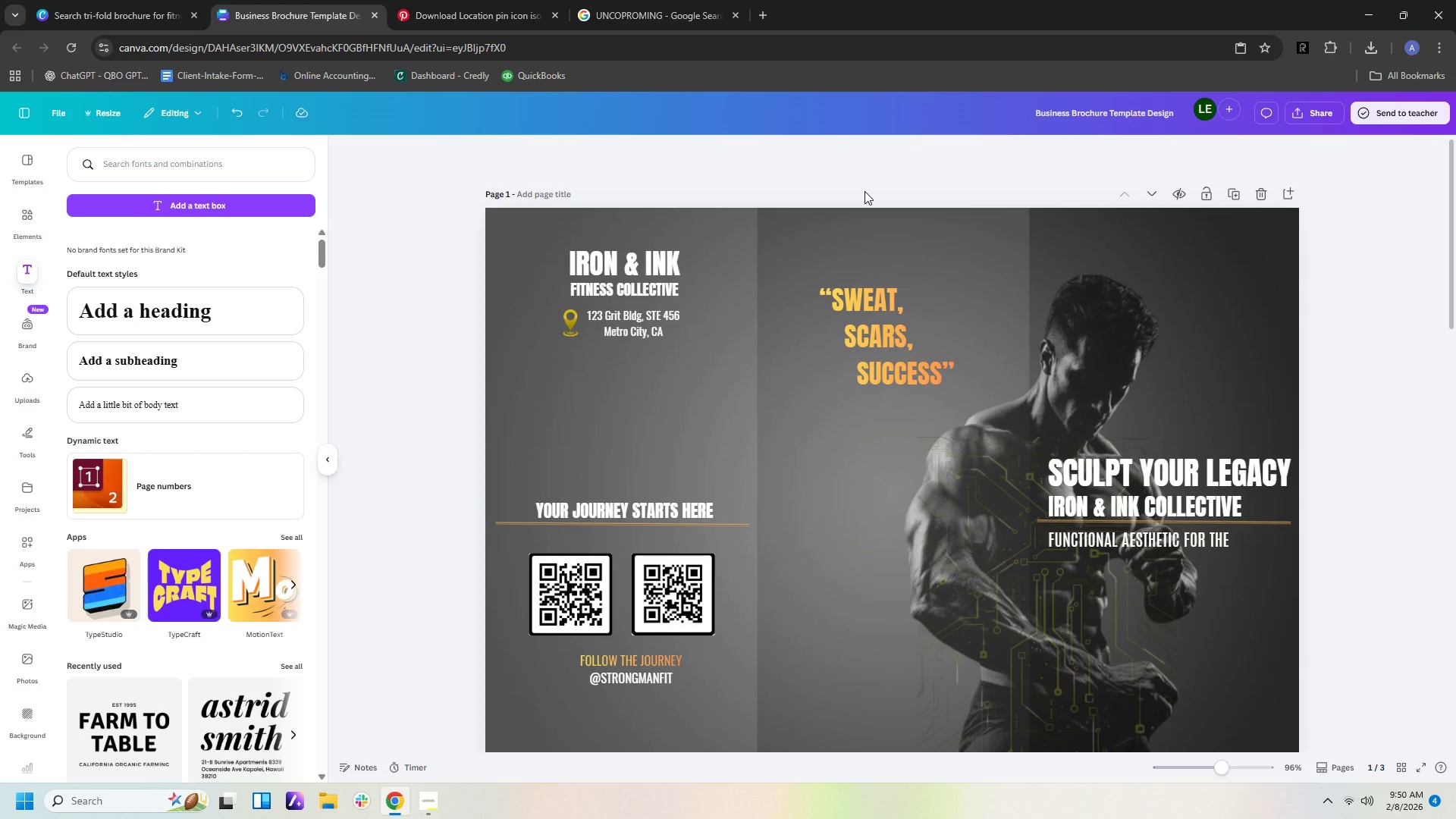 
wait(13.41)
 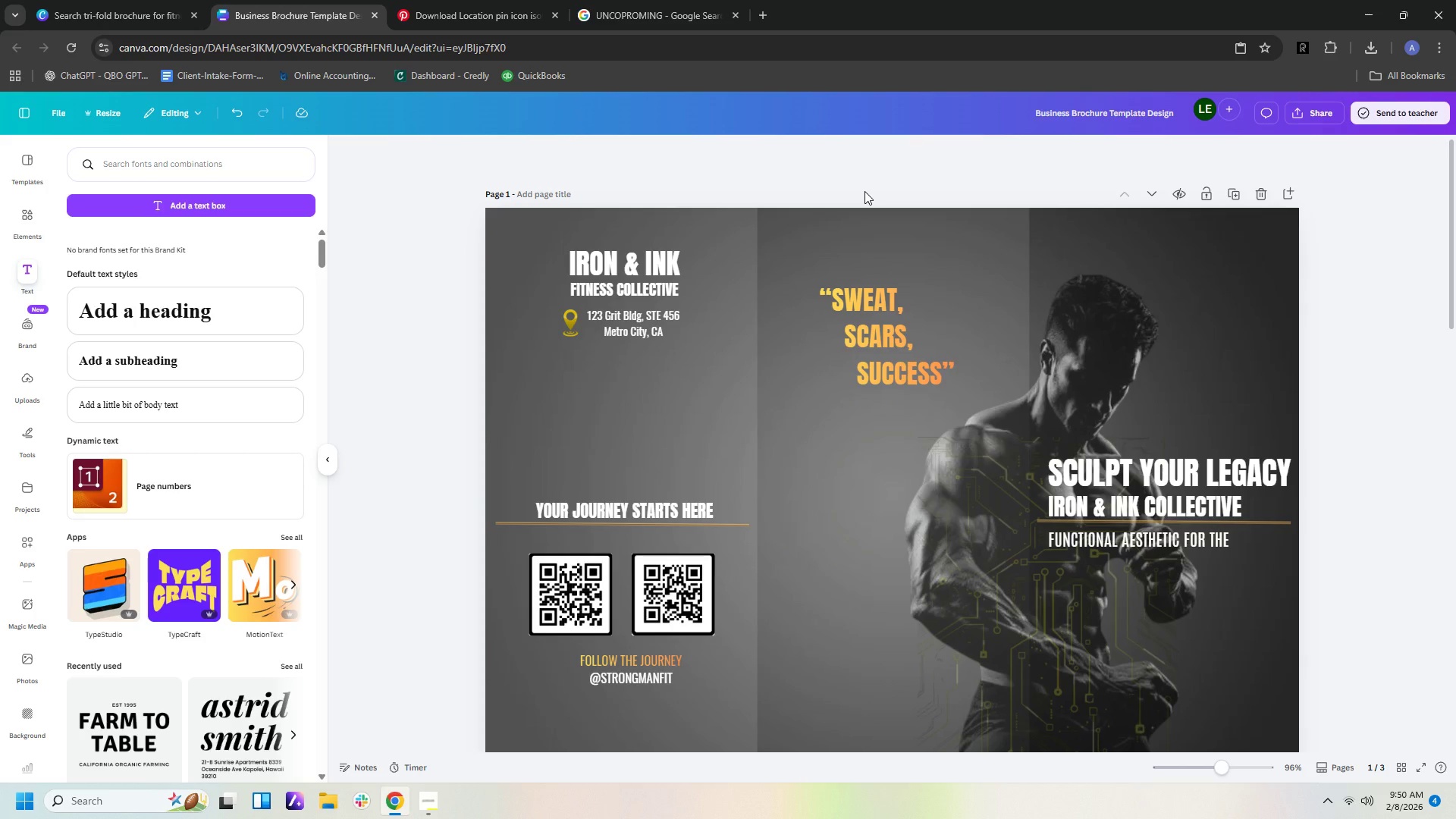 
left_click([1113, 311])
 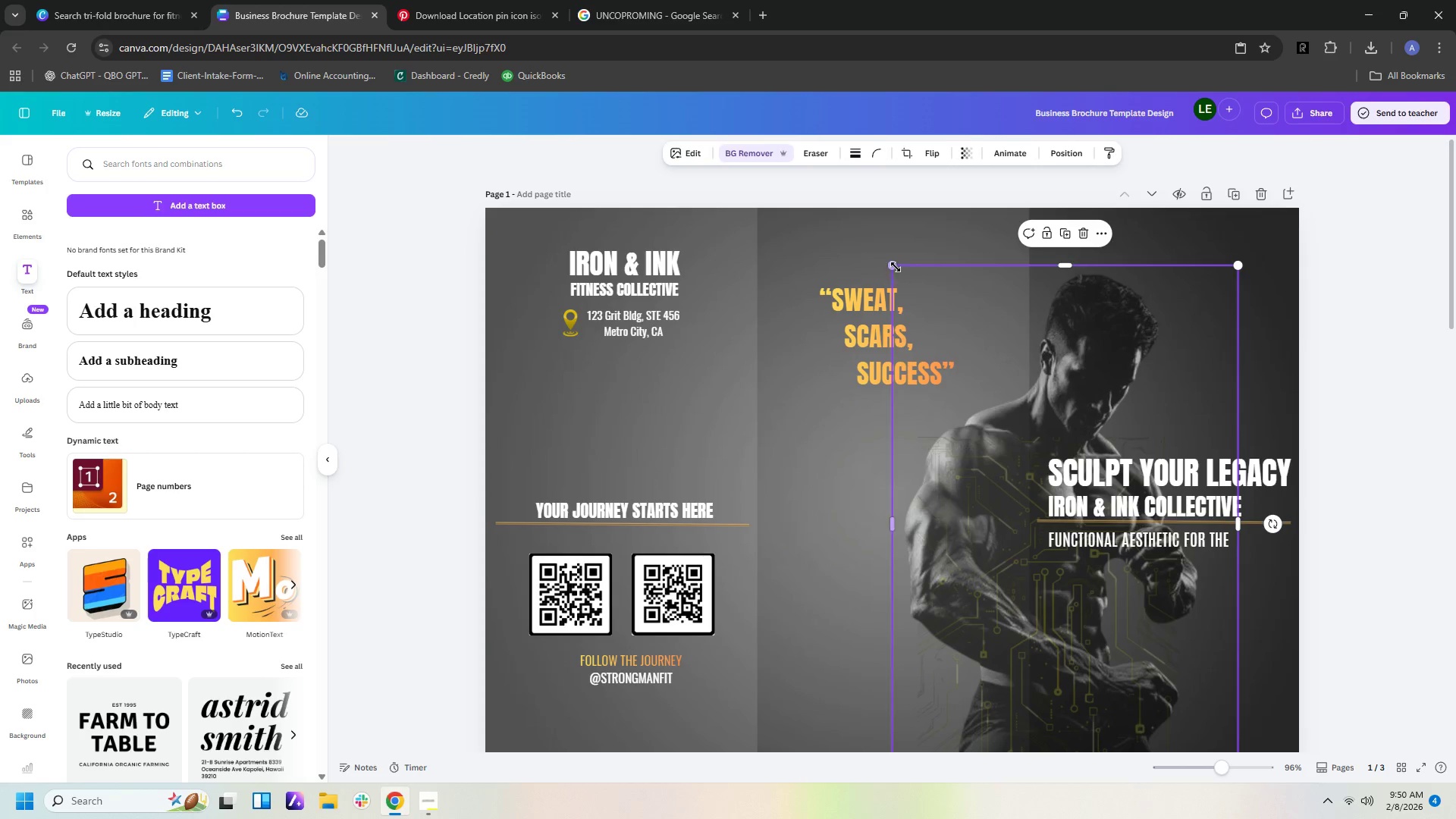 
left_click_drag(start_coordinate=[895, 264], to_coordinate=[832, 224])
 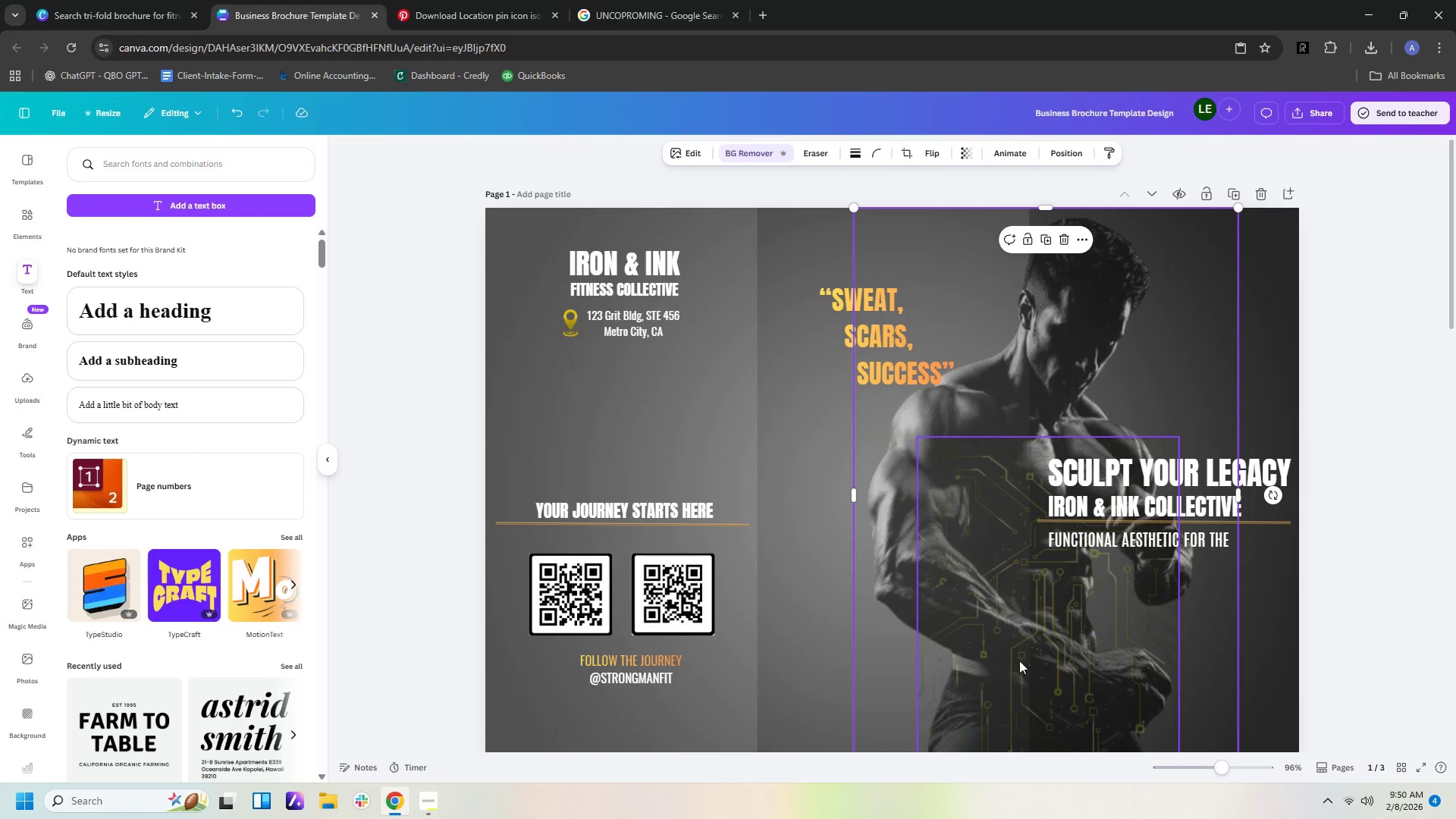 
left_click_drag(start_coordinate=[1031, 657], to_coordinate=[1029, 627])
 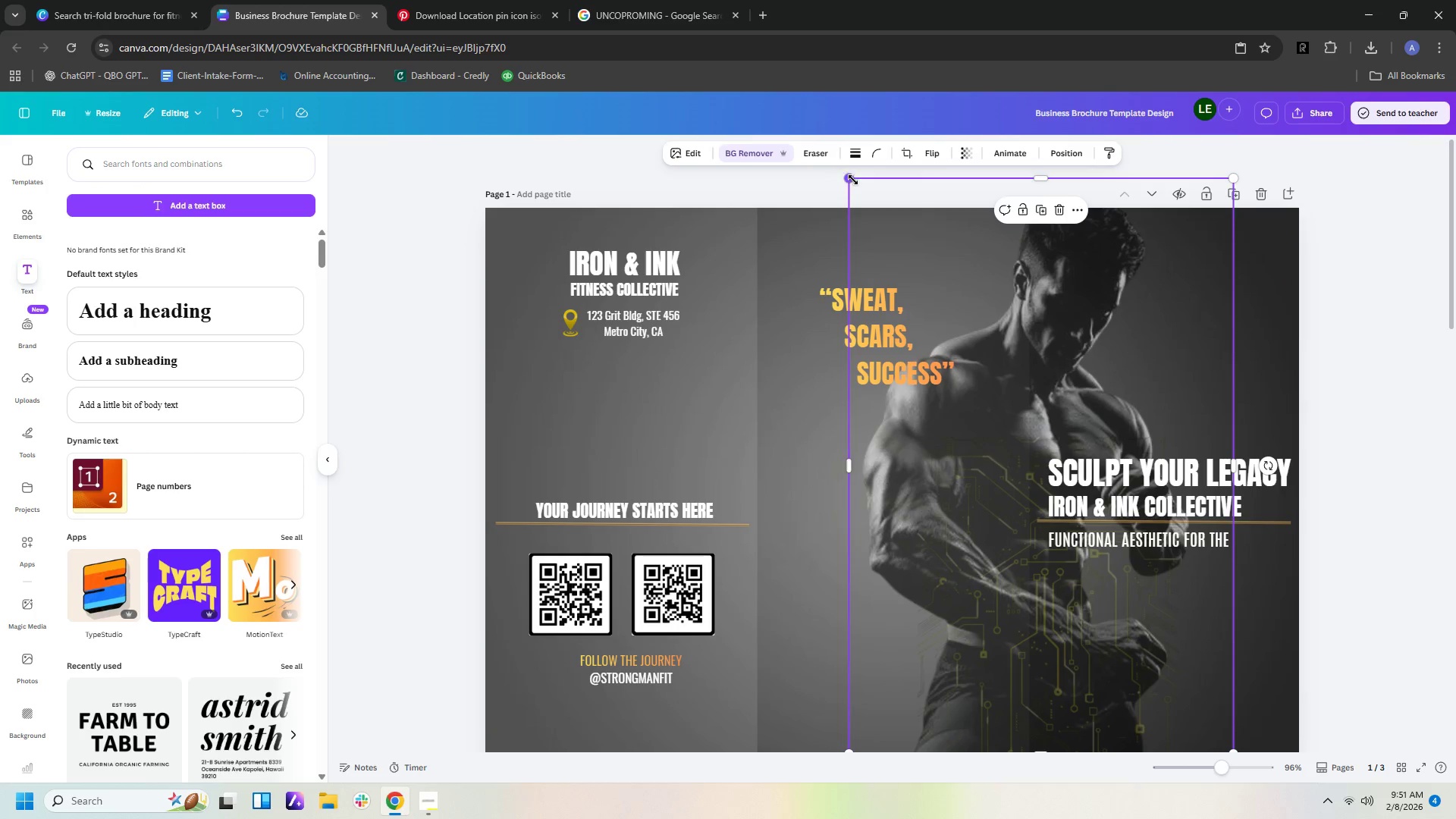 
left_click_drag(start_coordinate=[853, 177], to_coordinate=[866, 206])
 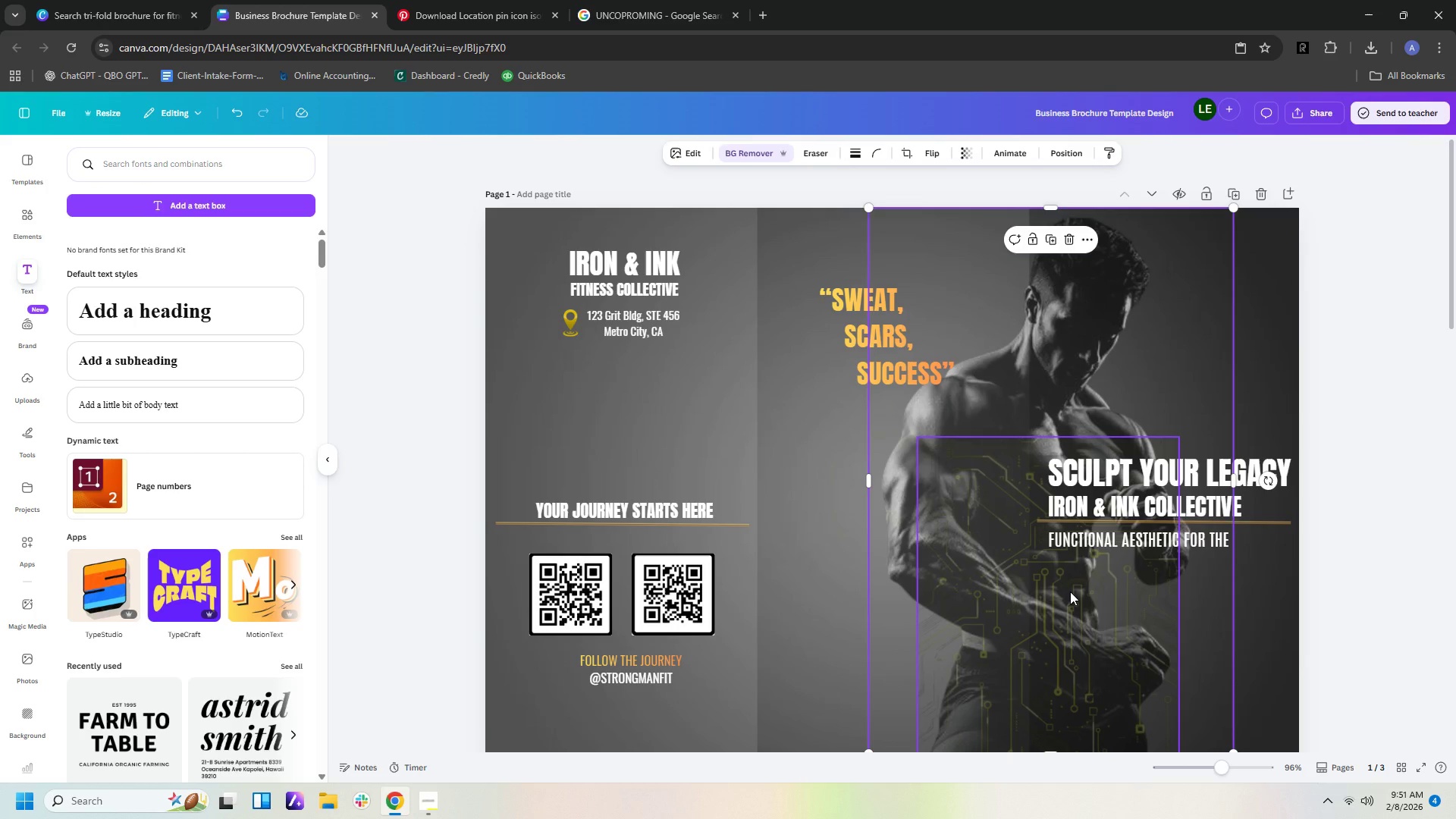 
left_click_drag(start_coordinate=[1070, 592], to_coordinate=[1091, 592])
 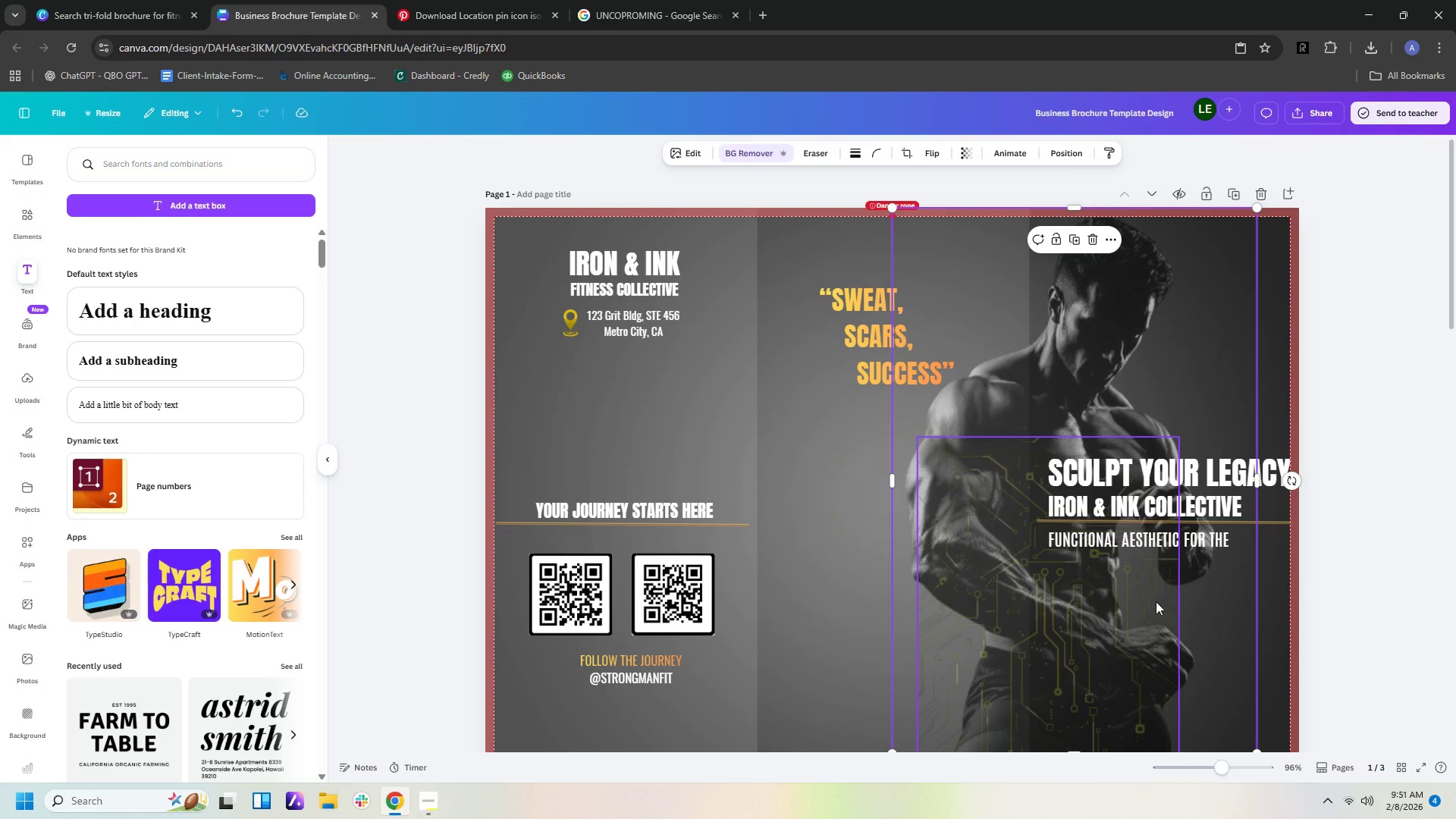 
left_click([1156, 601])
 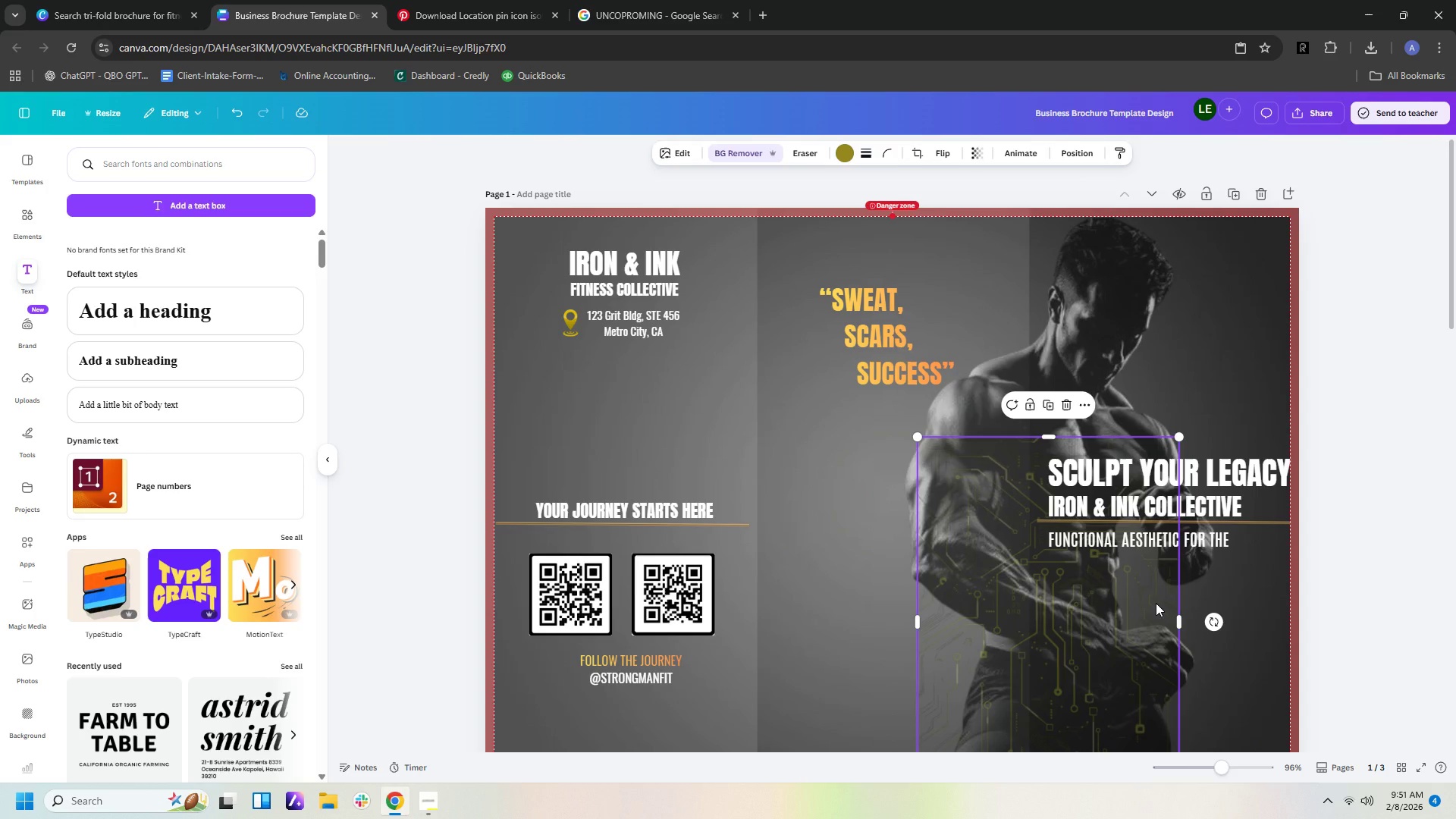 
left_click_drag(start_coordinate=[1156, 603], to_coordinate=[1156, 545])
 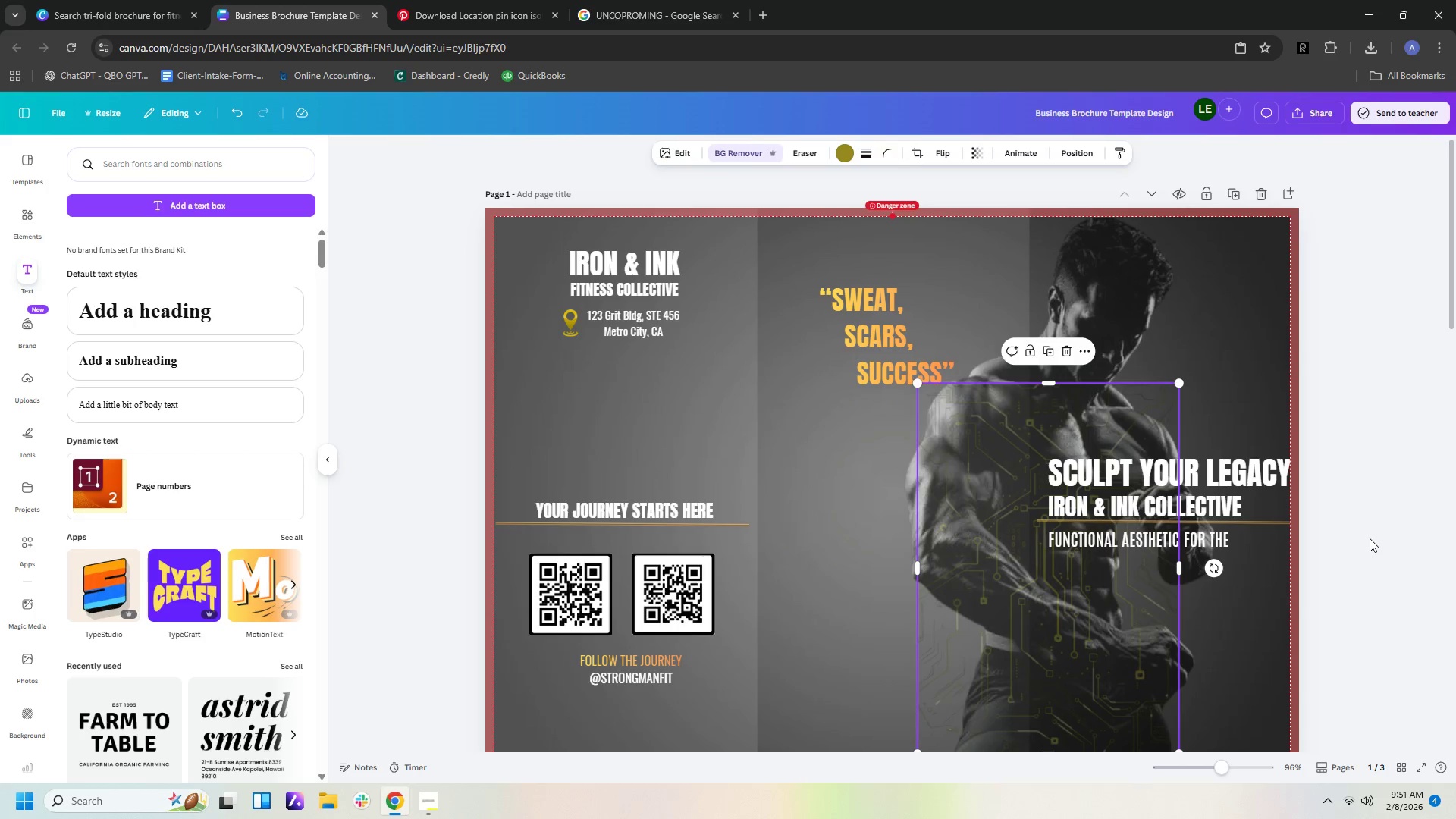 
left_click([1370, 538])
 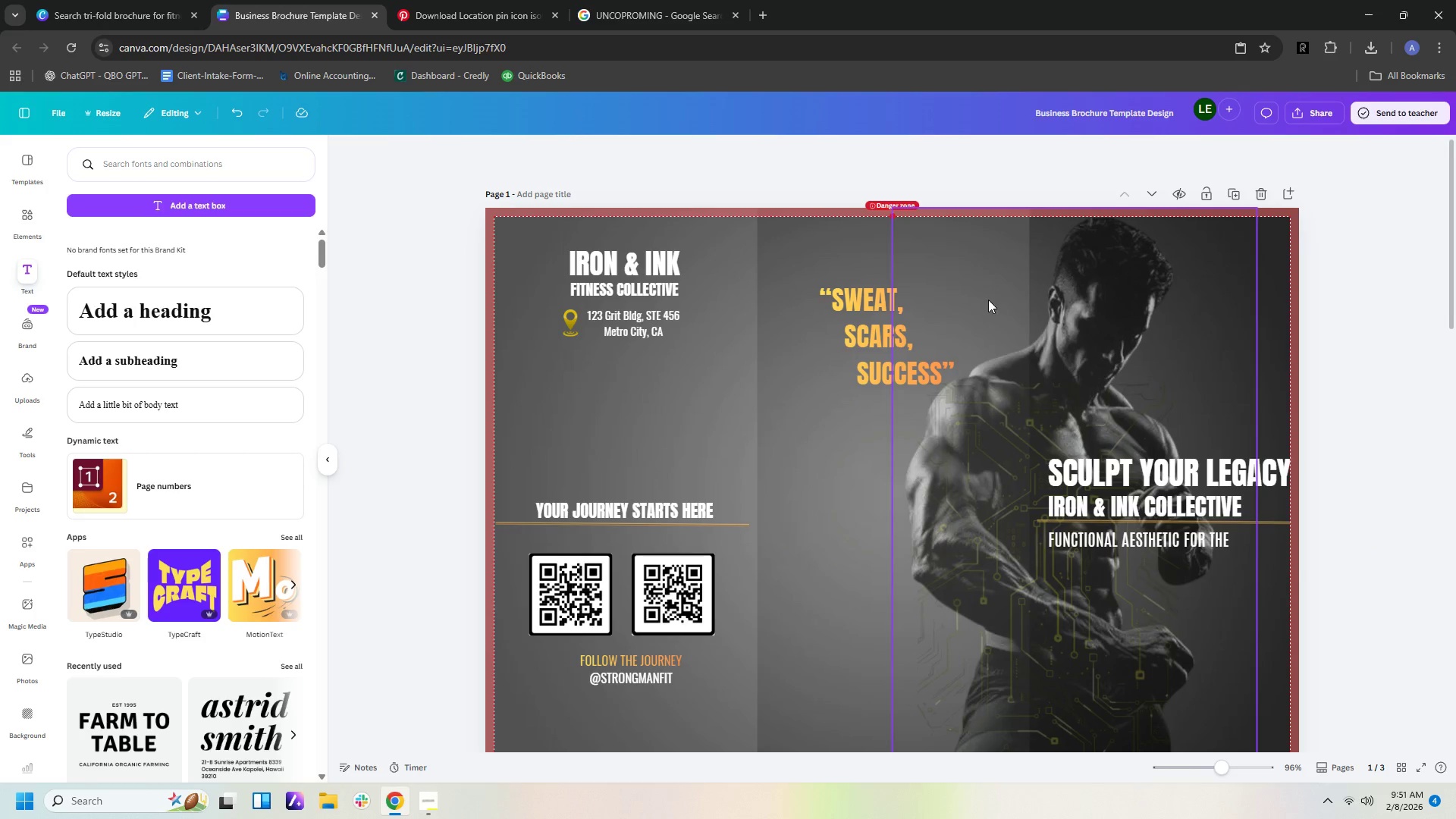 
left_click_drag(start_coordinate=[858, 303], to_coordinate=[839, 287])
 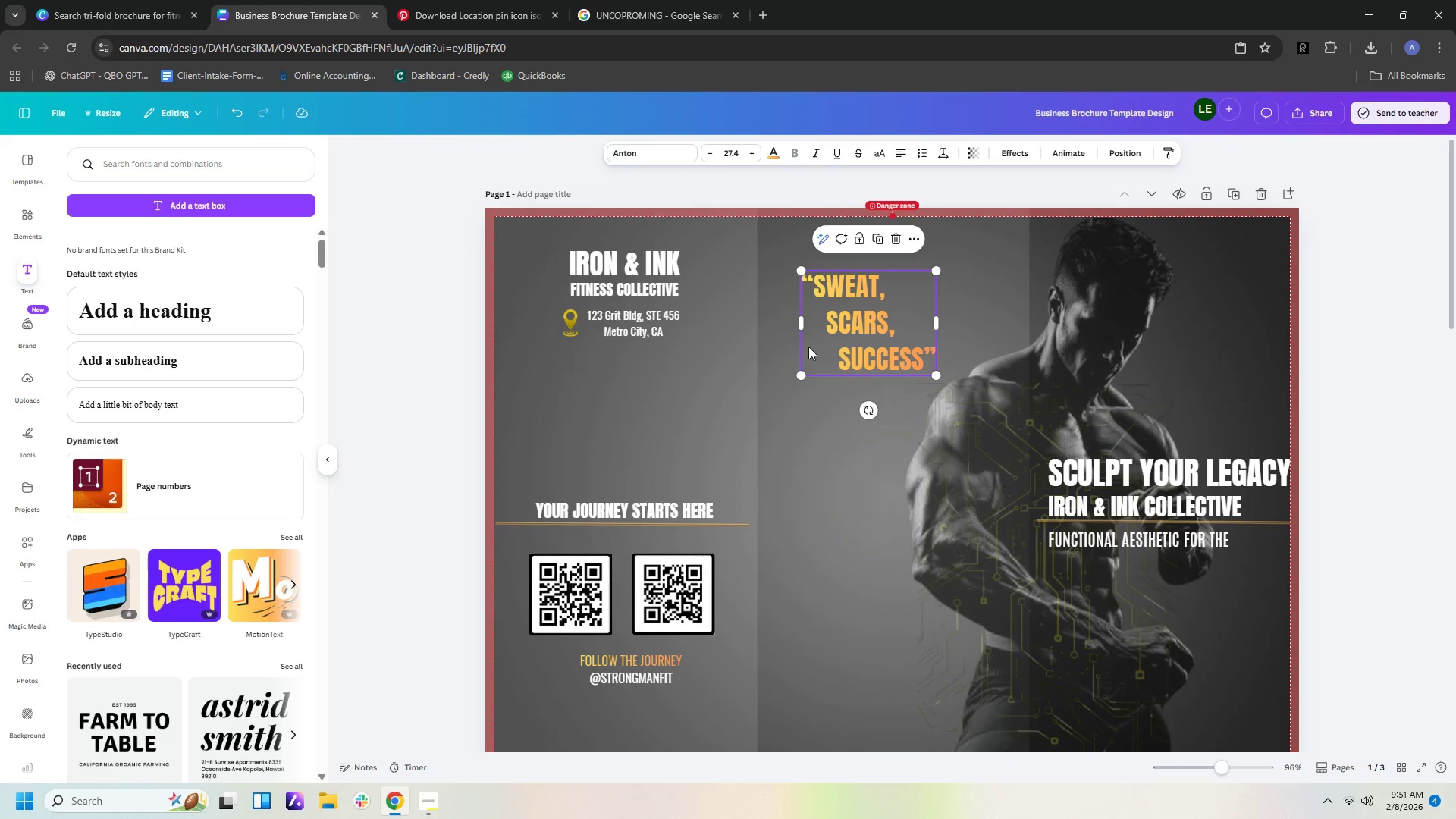 
left_click([1451, 388])
 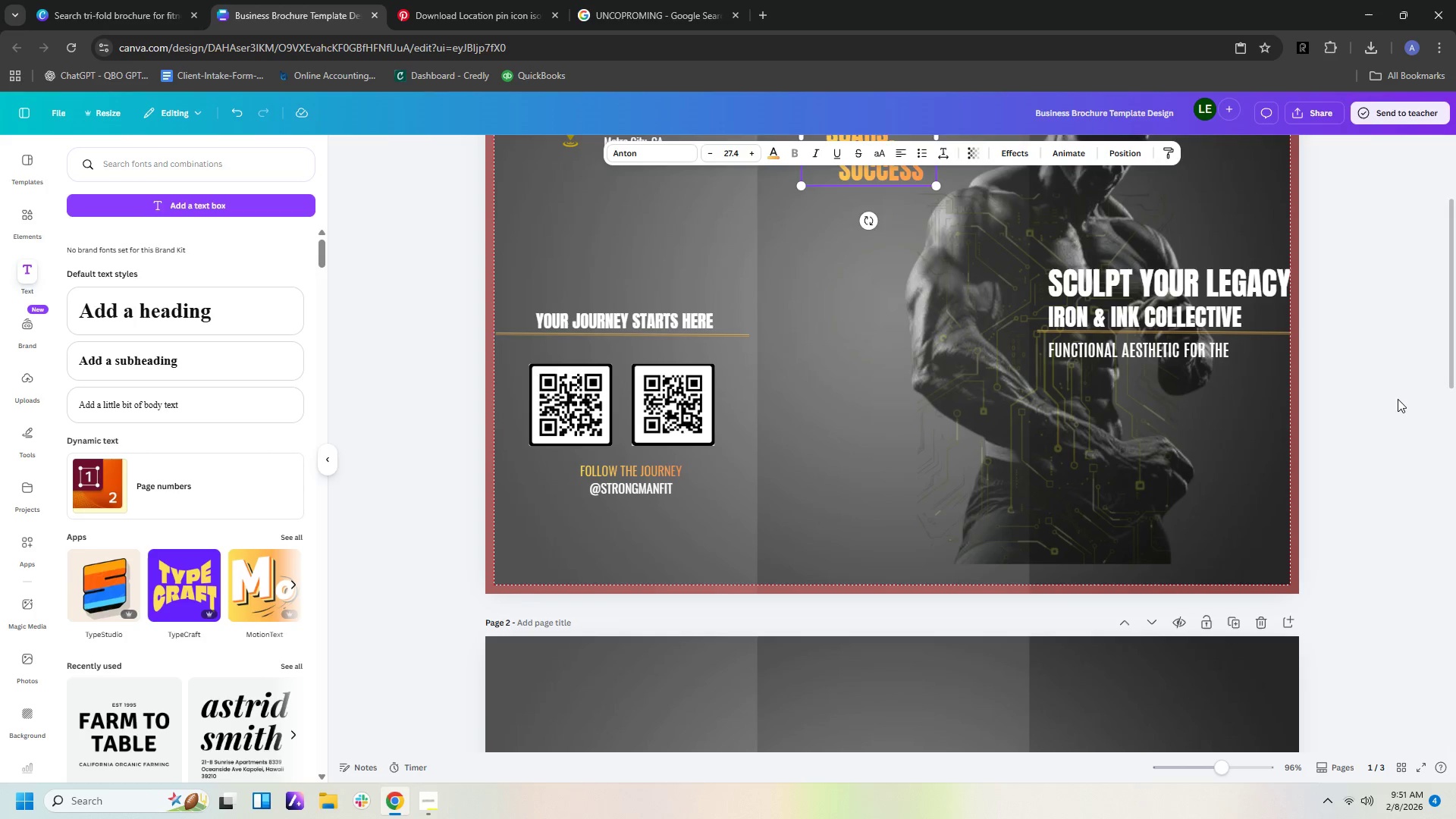 
left_click([1393, 400])
 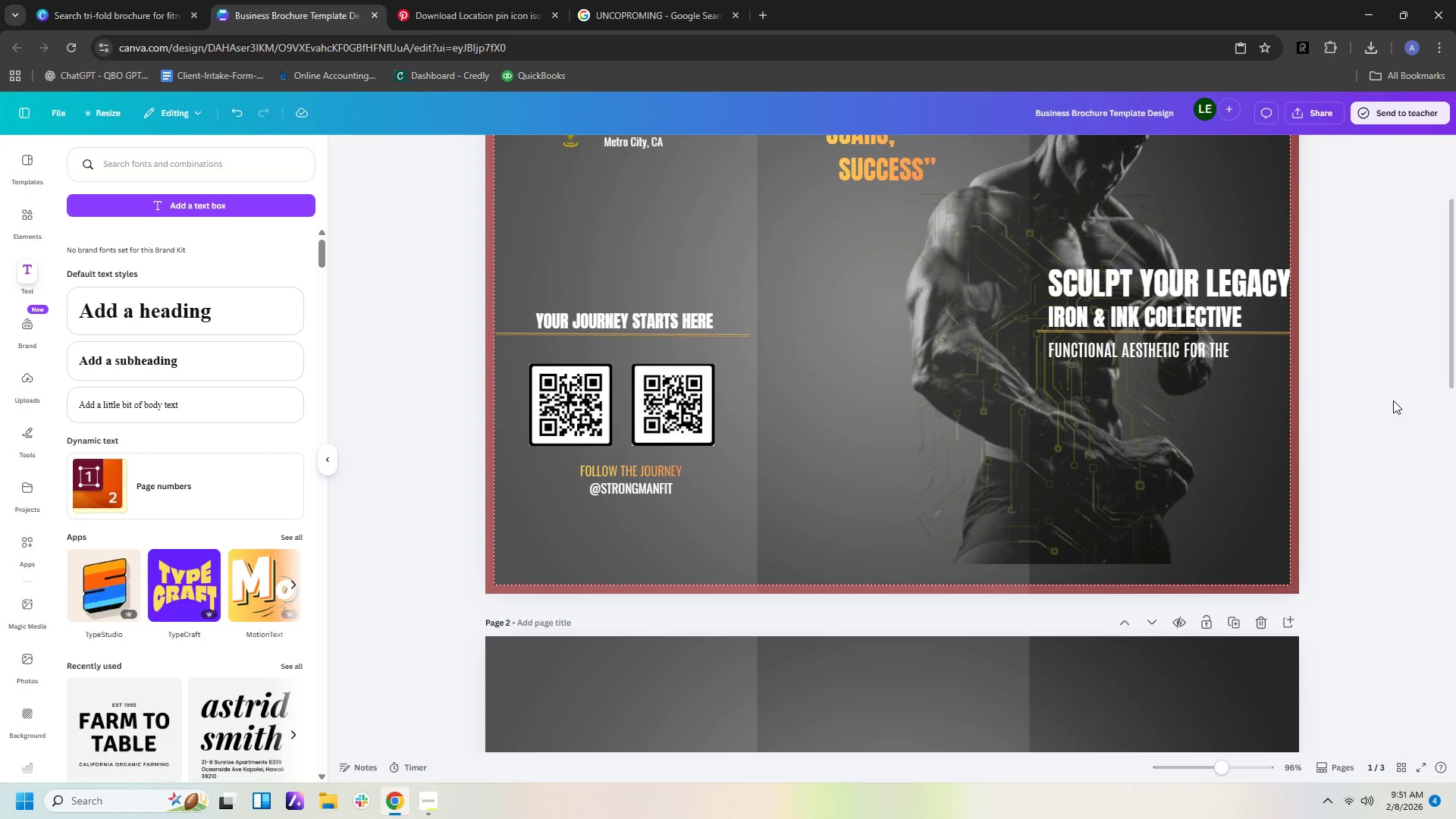 
scroll: coordinate [1393, 400], scroll_direction: up, amount: 3.0
 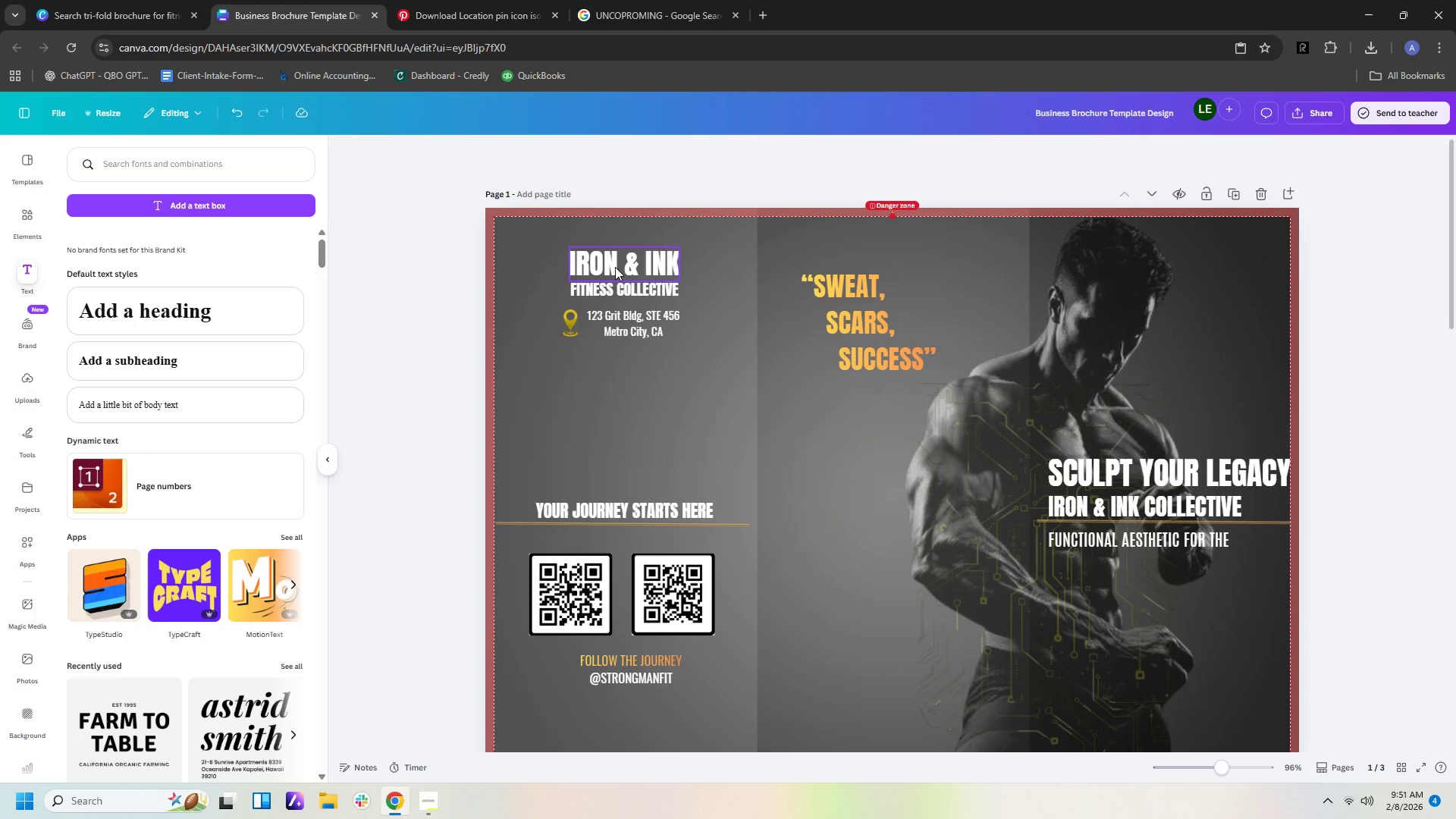 
wait(7.06)
 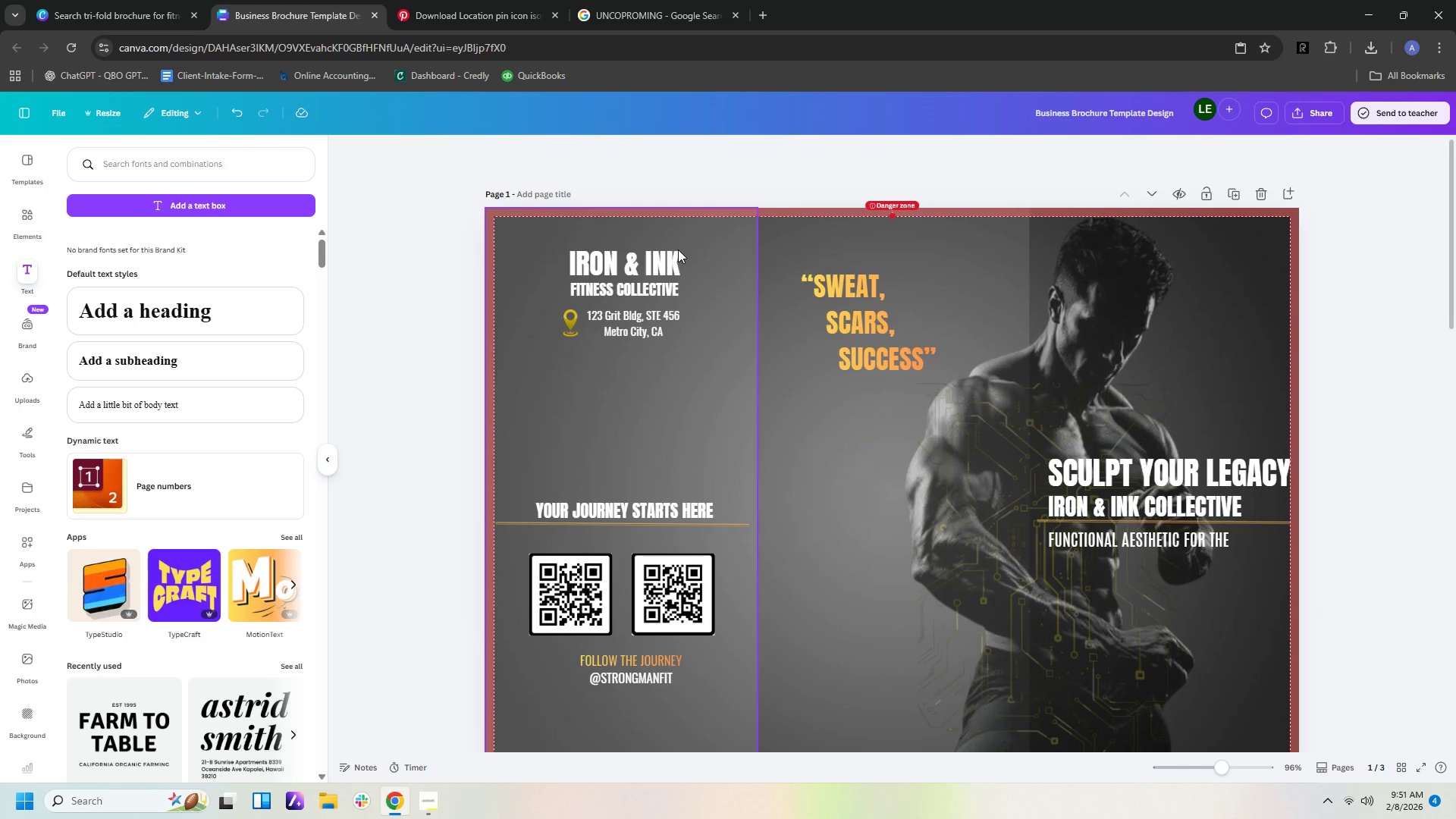 
left_click([338, 492])
 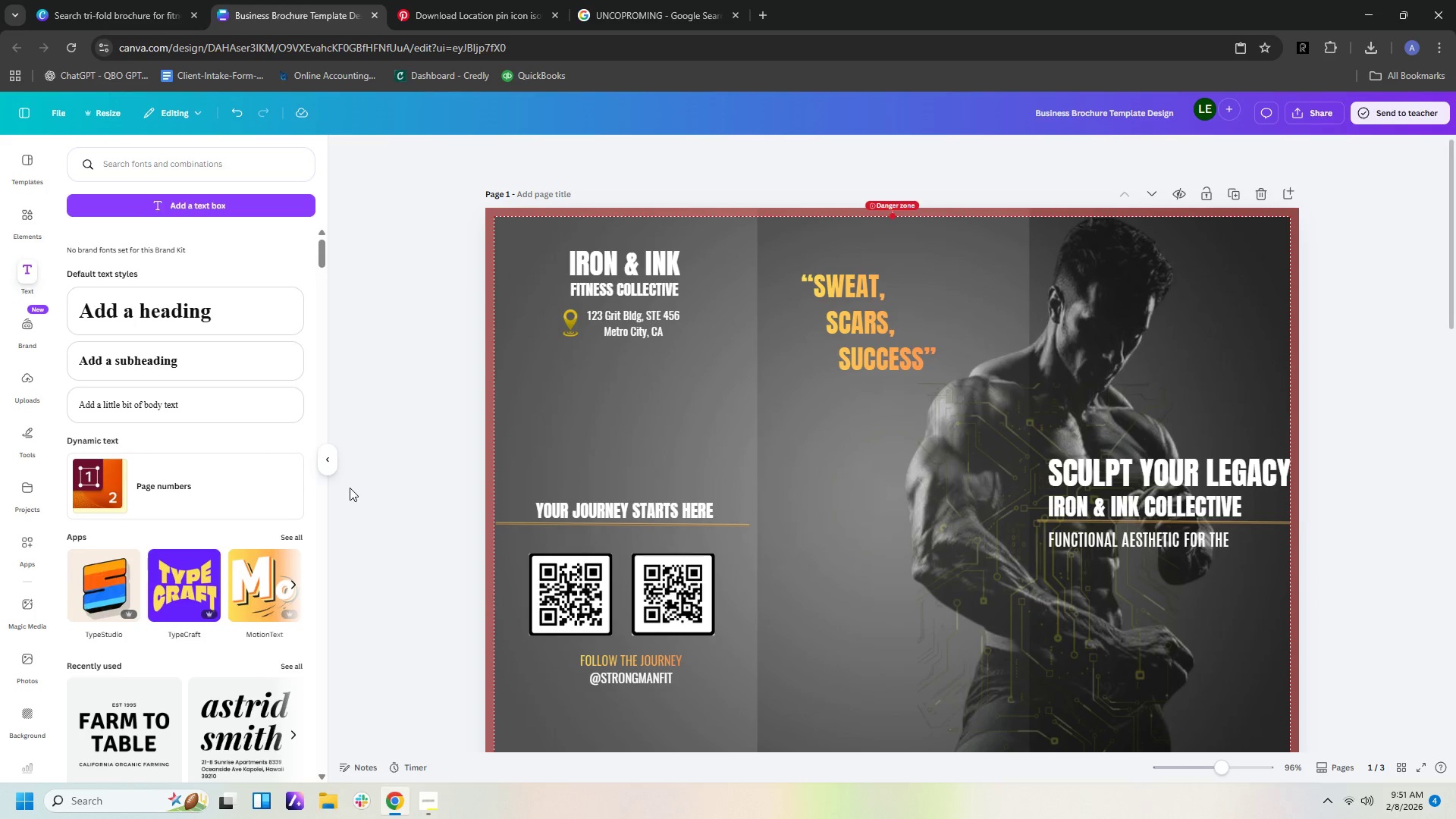 
left_click([350, 488])
 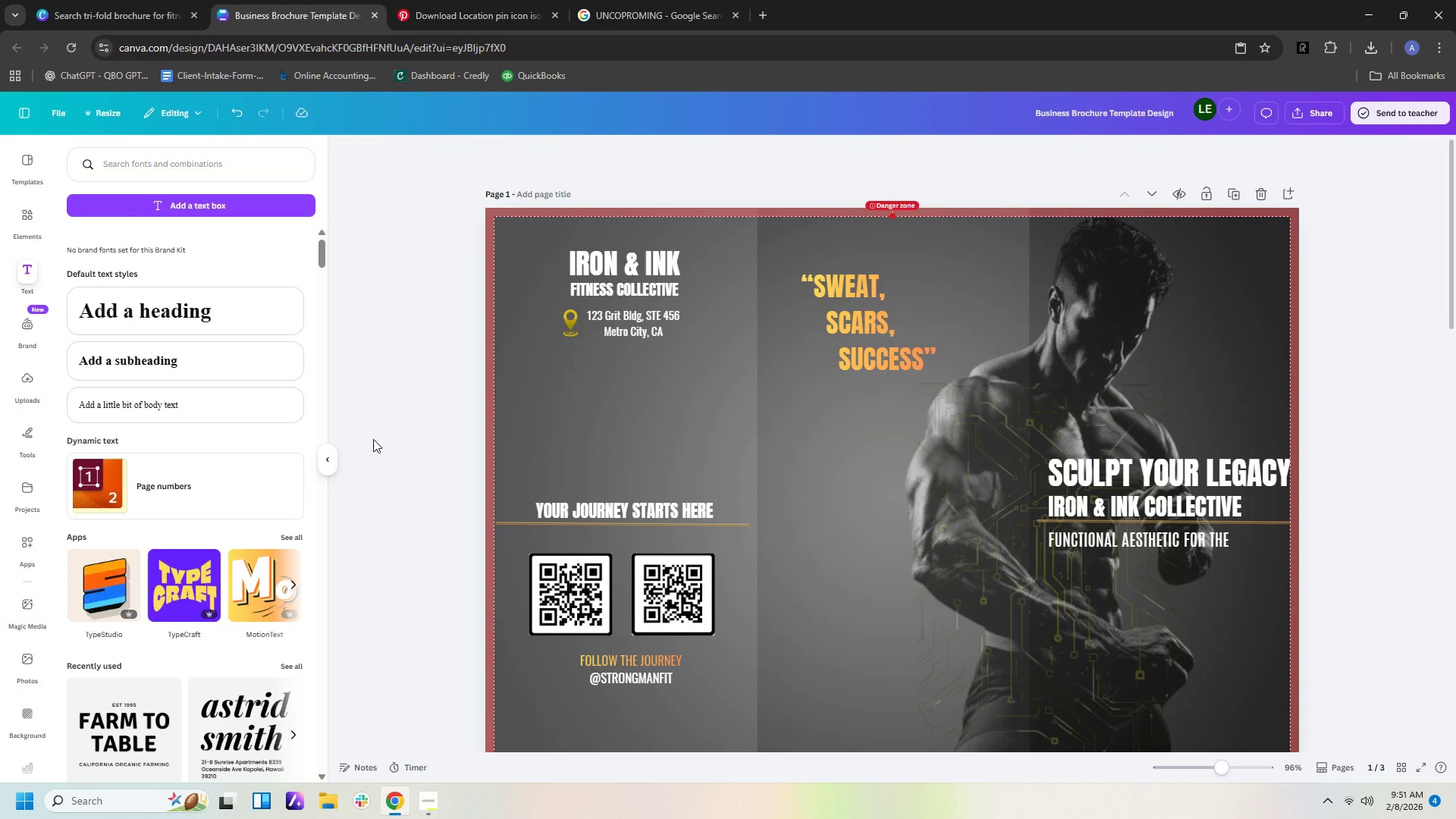 
left_click([354, 431])
 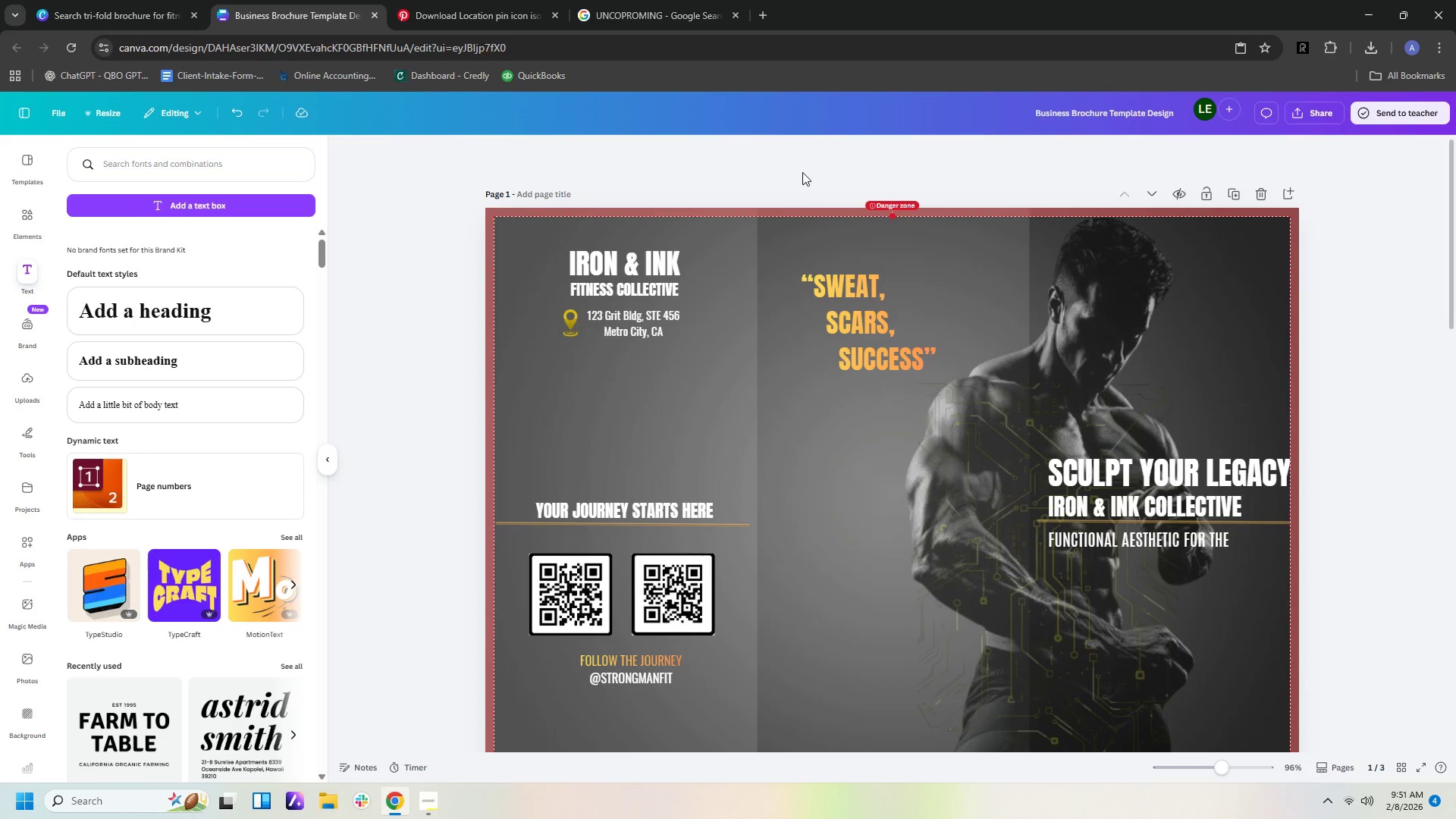 
left_click([817, 168])
 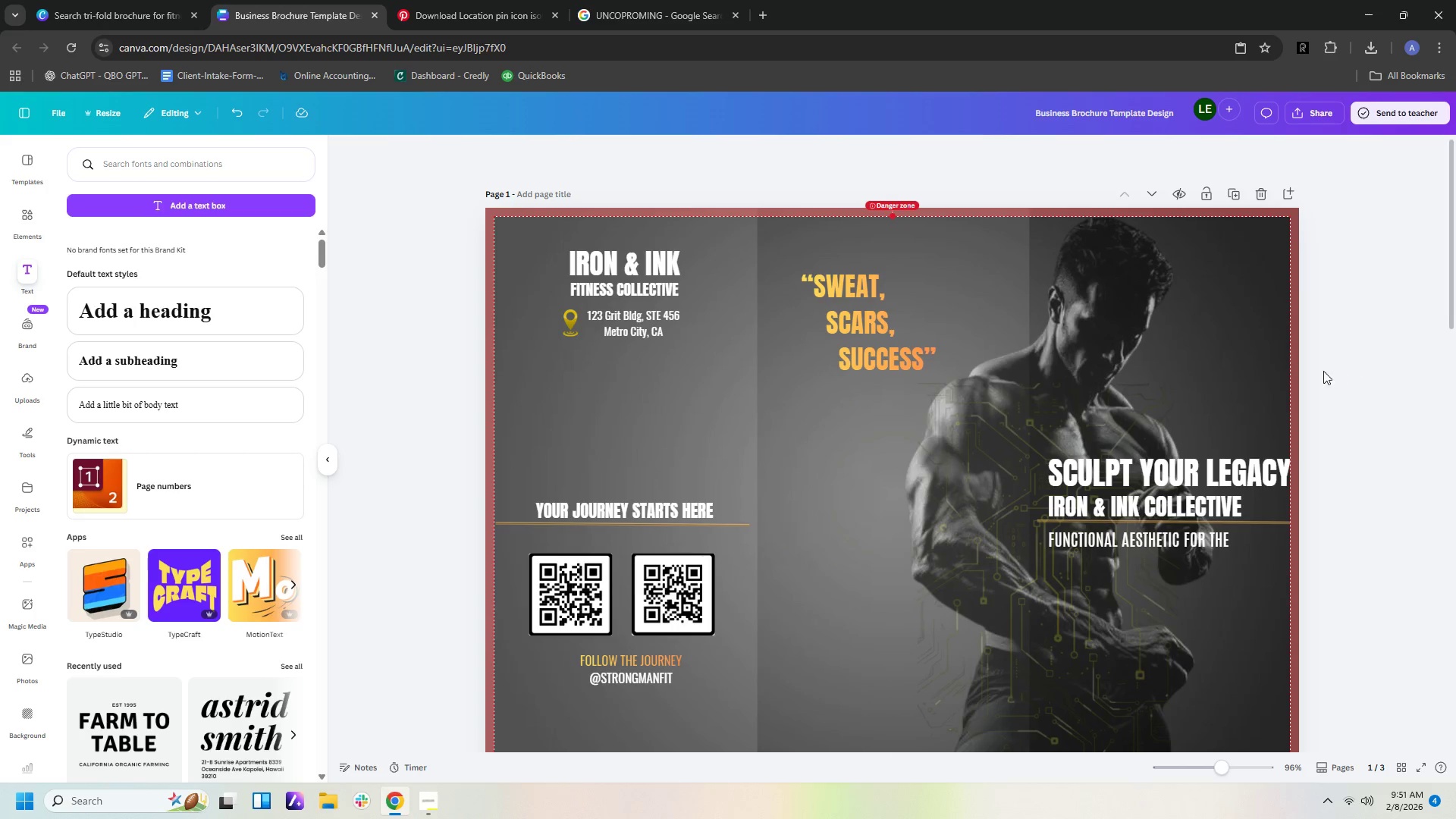 
left_click([1278, 372])
 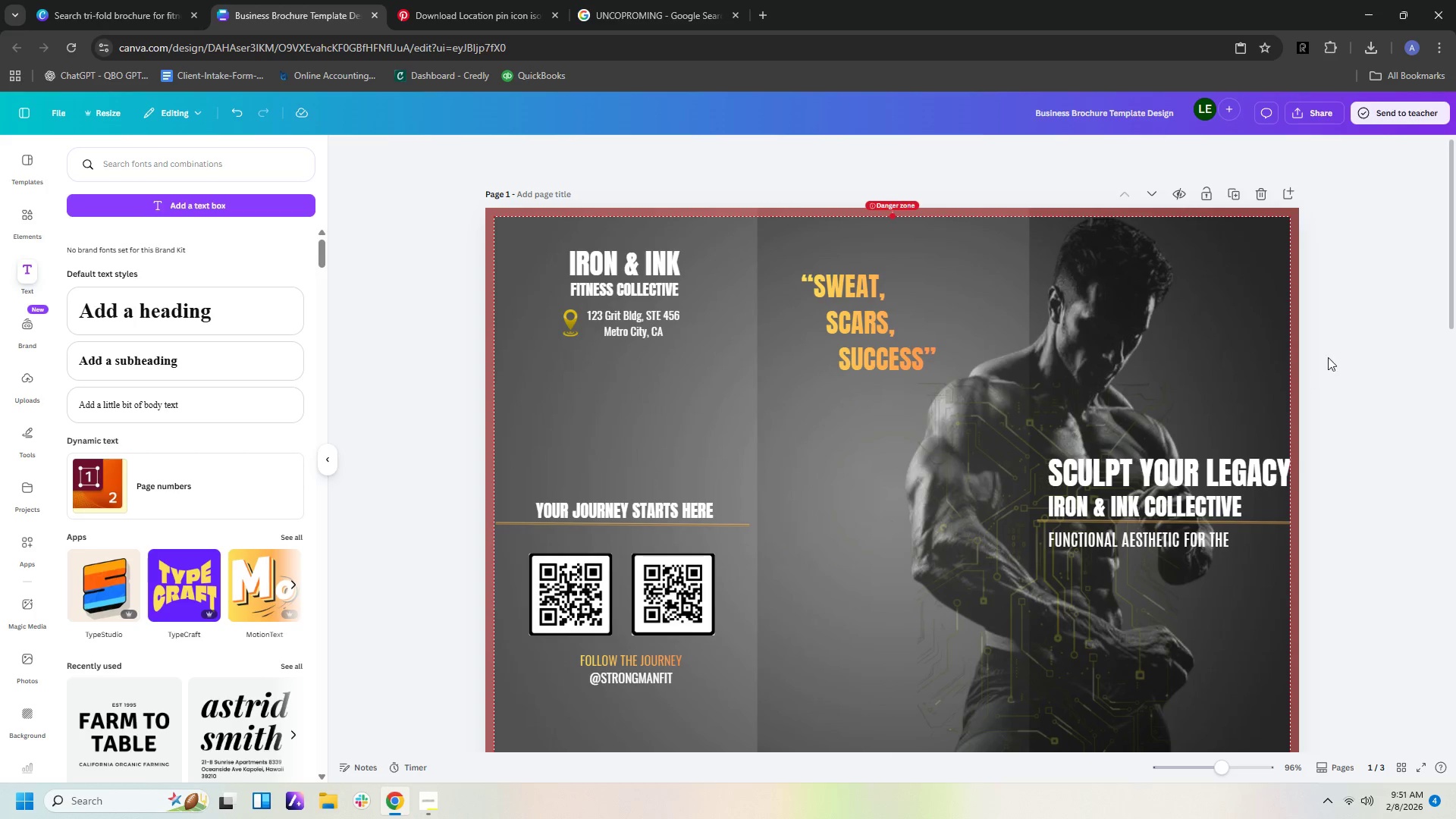 
double_click([1337, 356])
 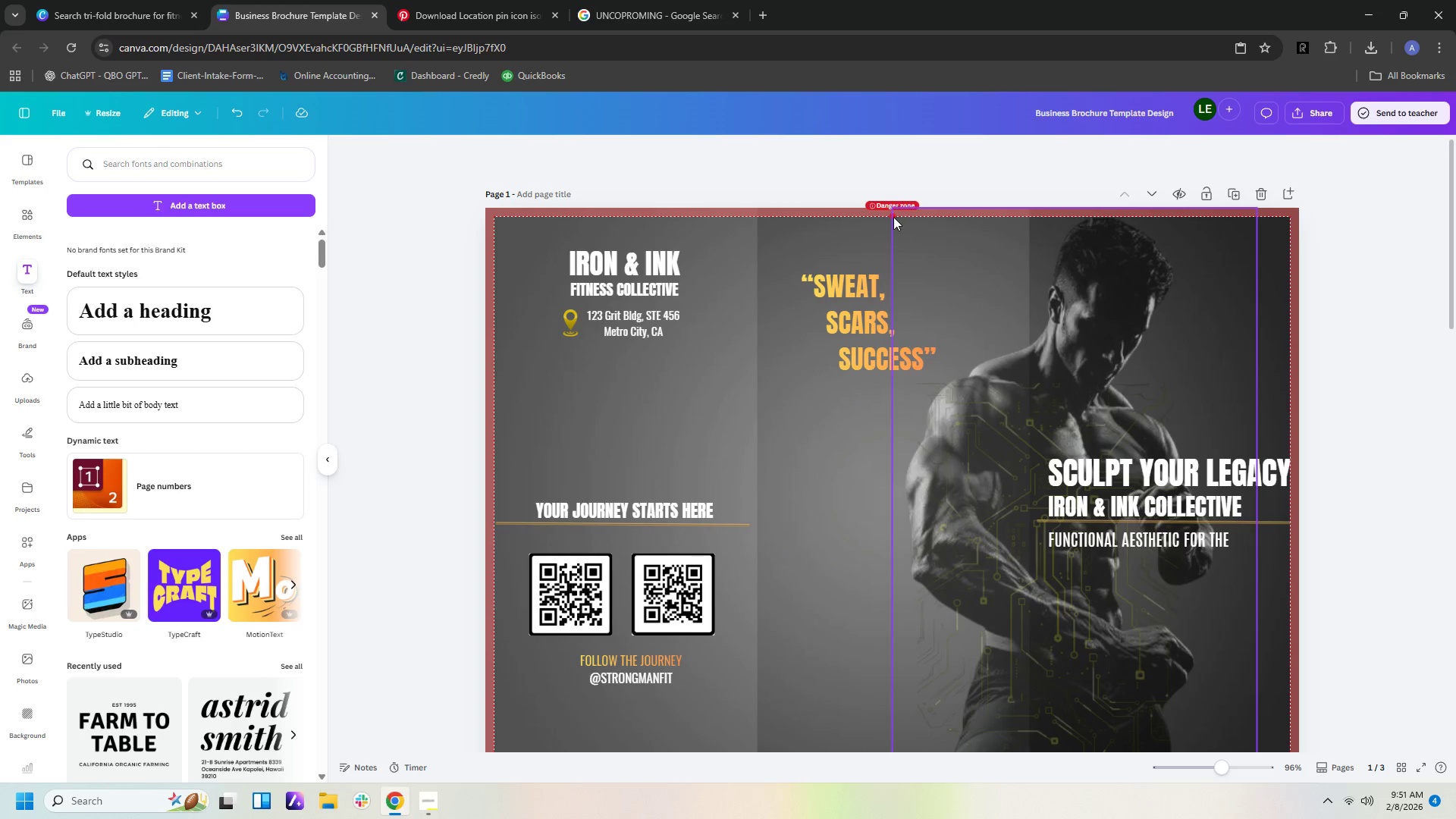 
left_click([893, 217])
 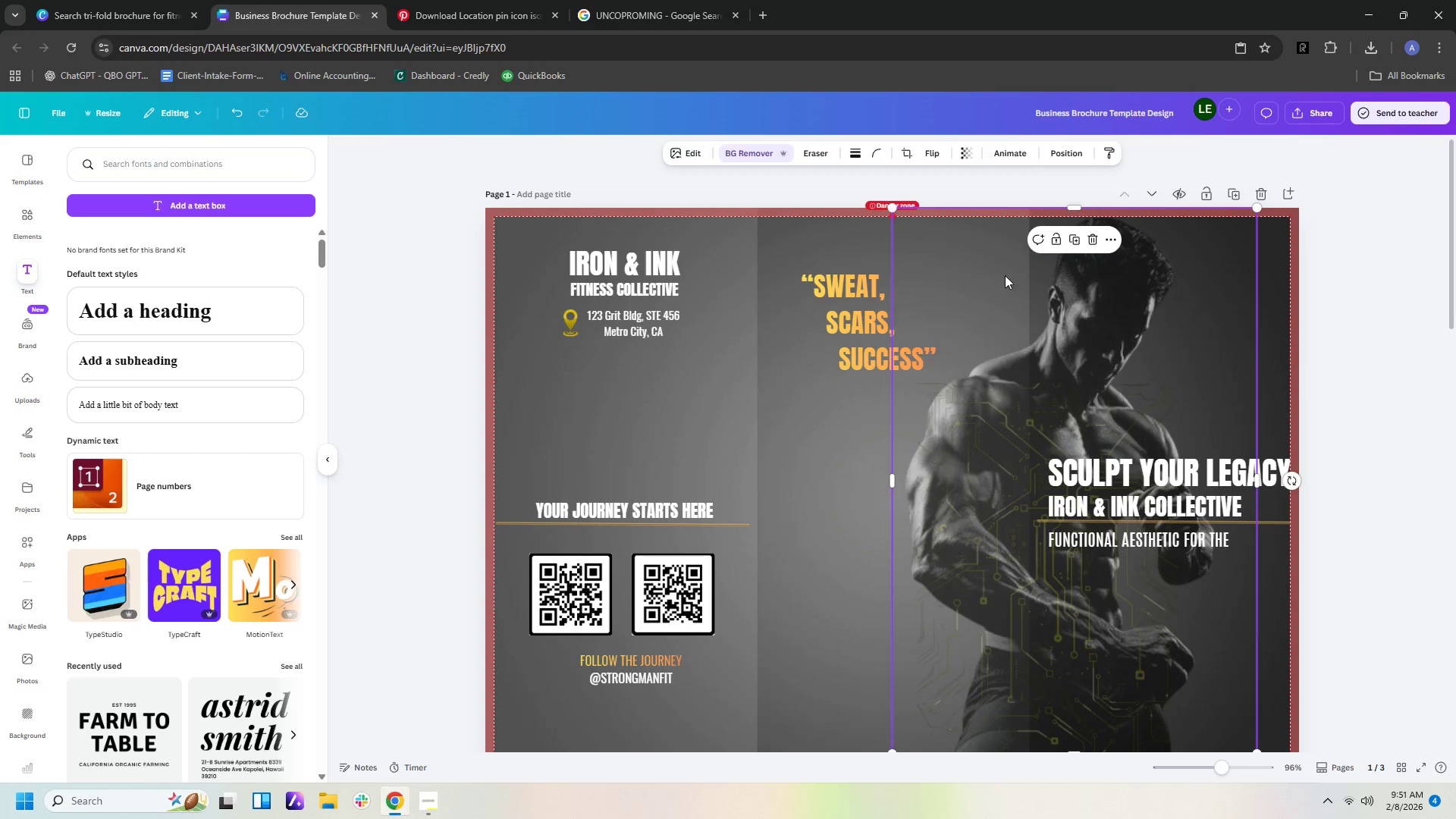 
left_click([1037, 294])
 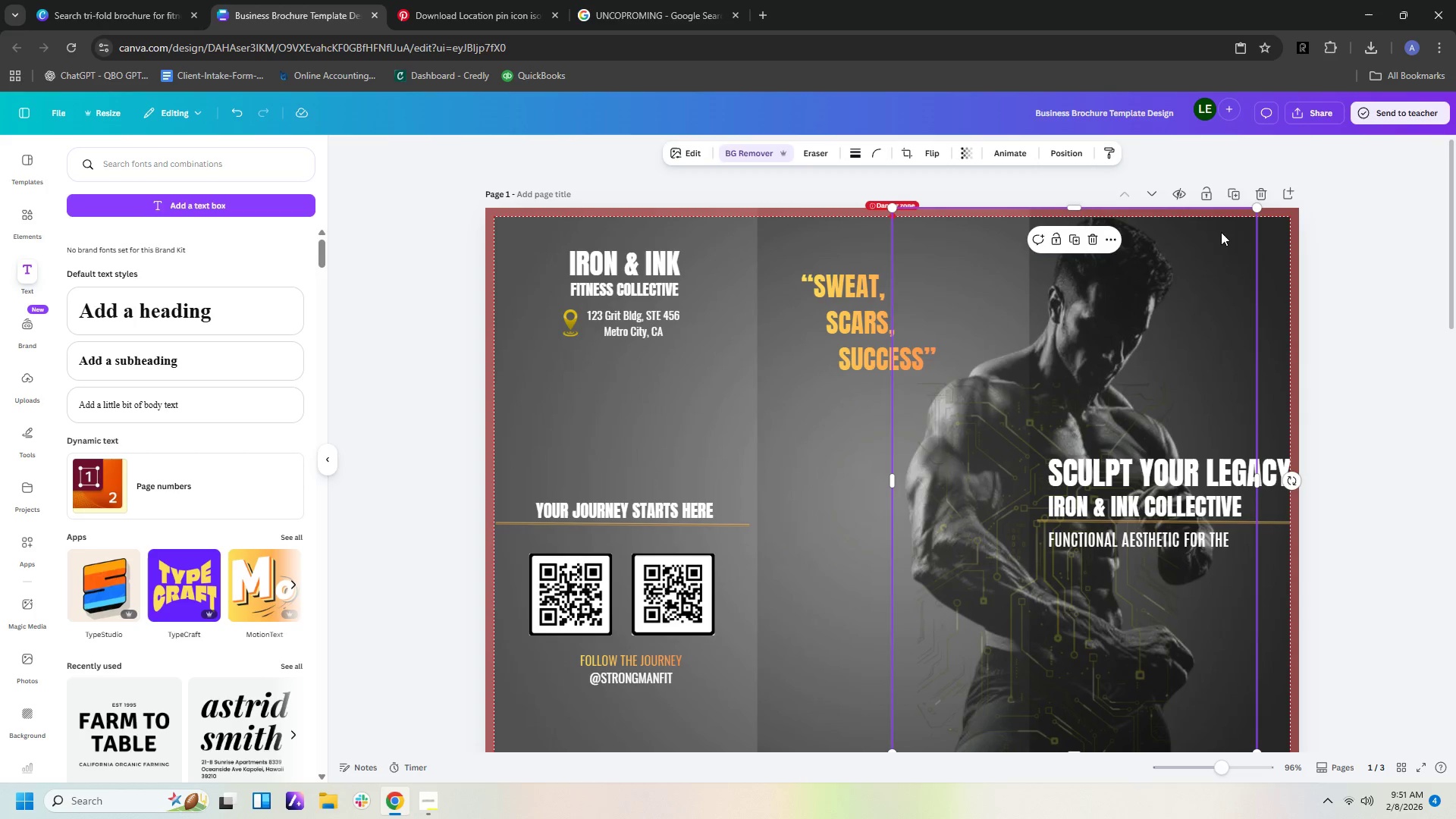 
left_click_drag(start_coordinate=[1260, 206], to_coordinate=[1254, 222])
 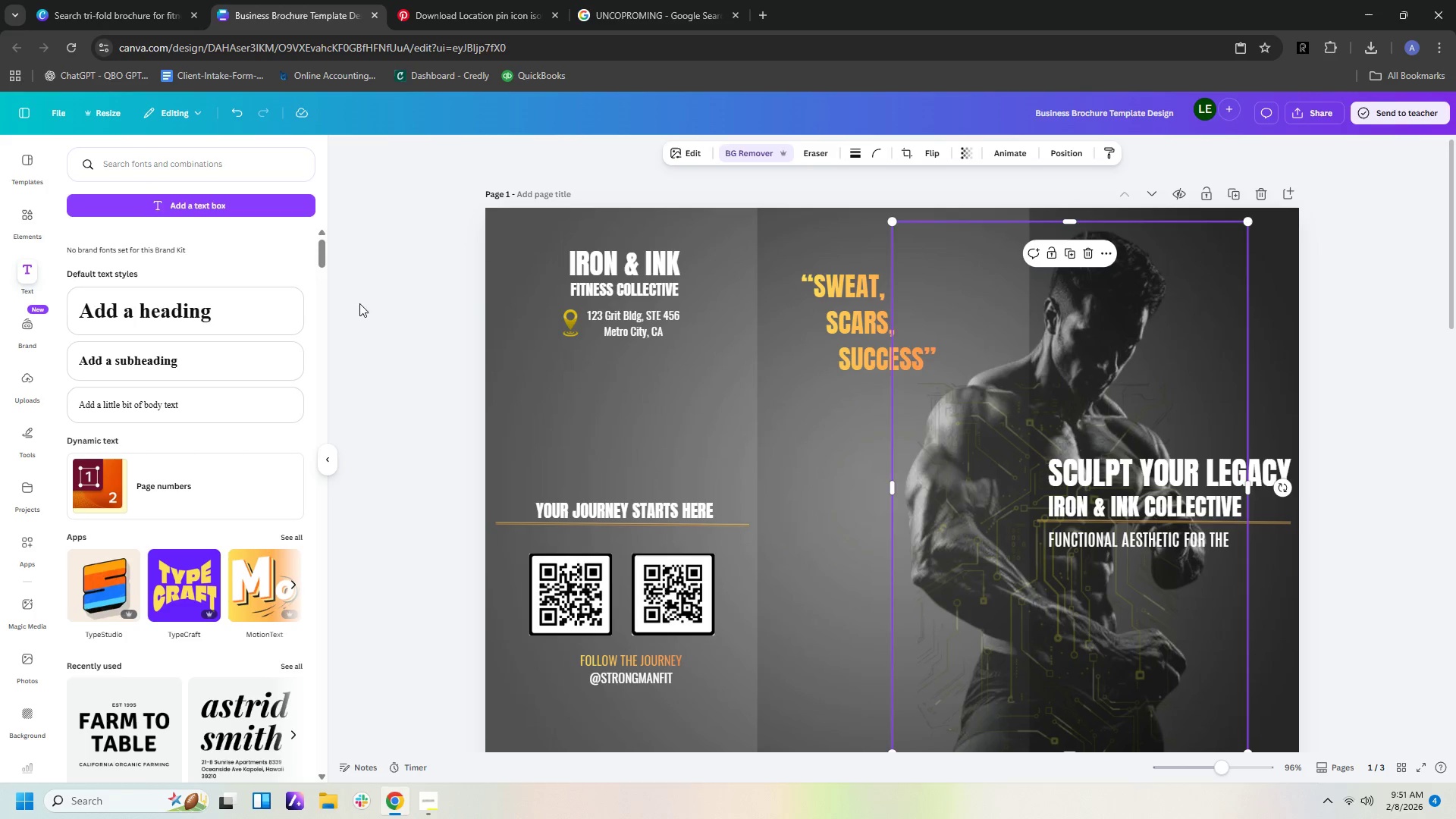 
left_click([322, 303])
 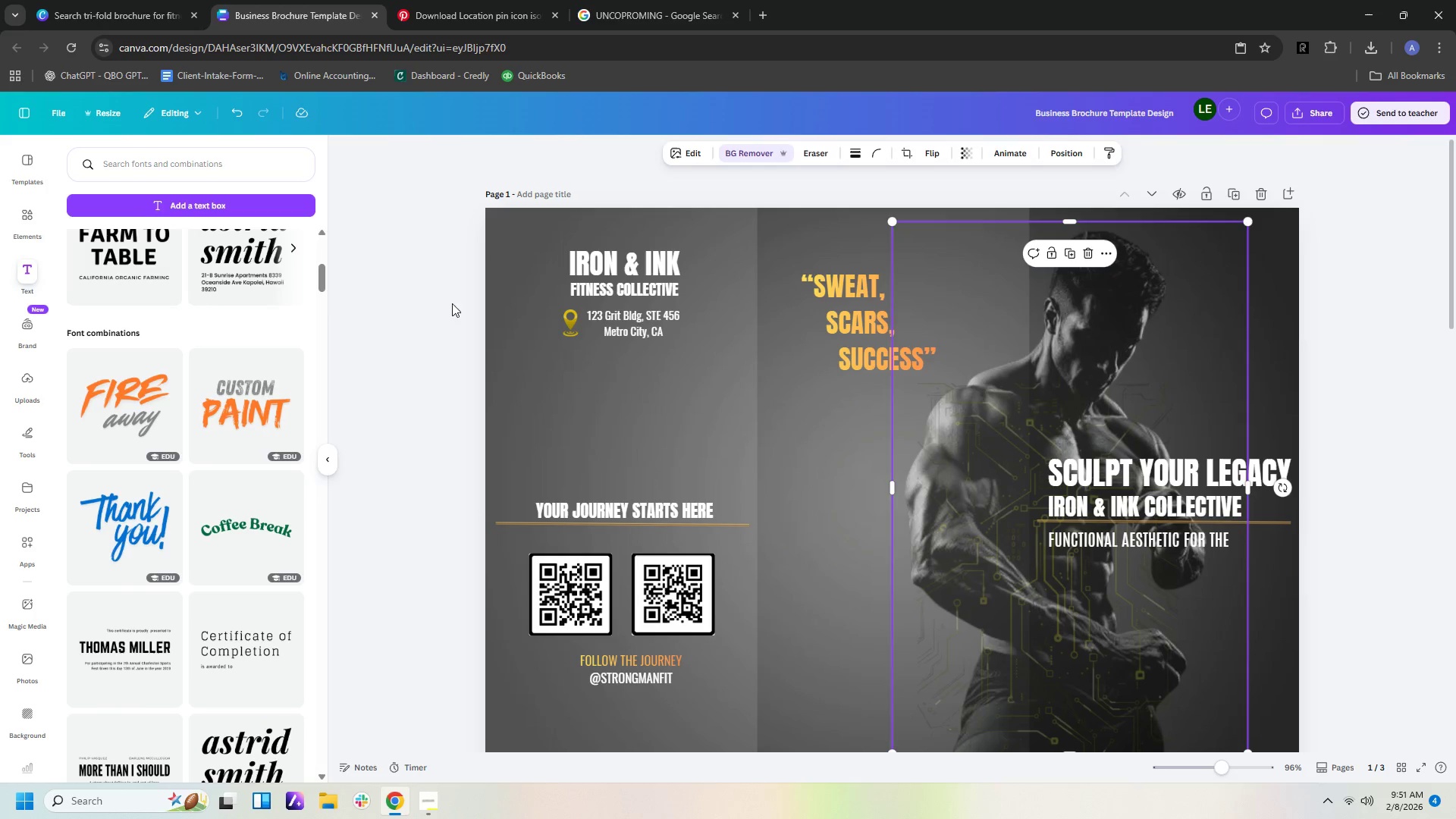 
left_click([434, 306])
 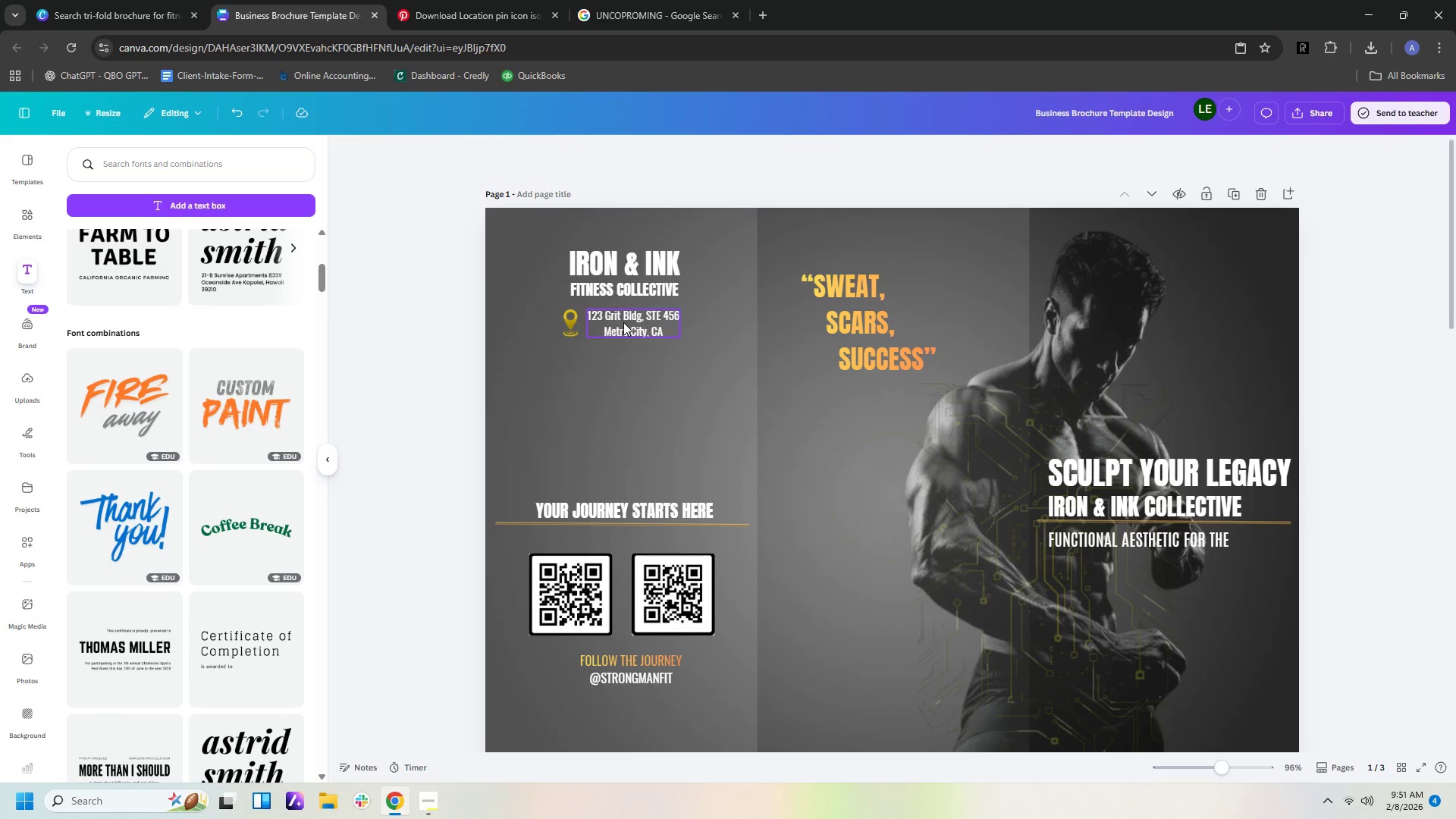 
wait(5.48)
 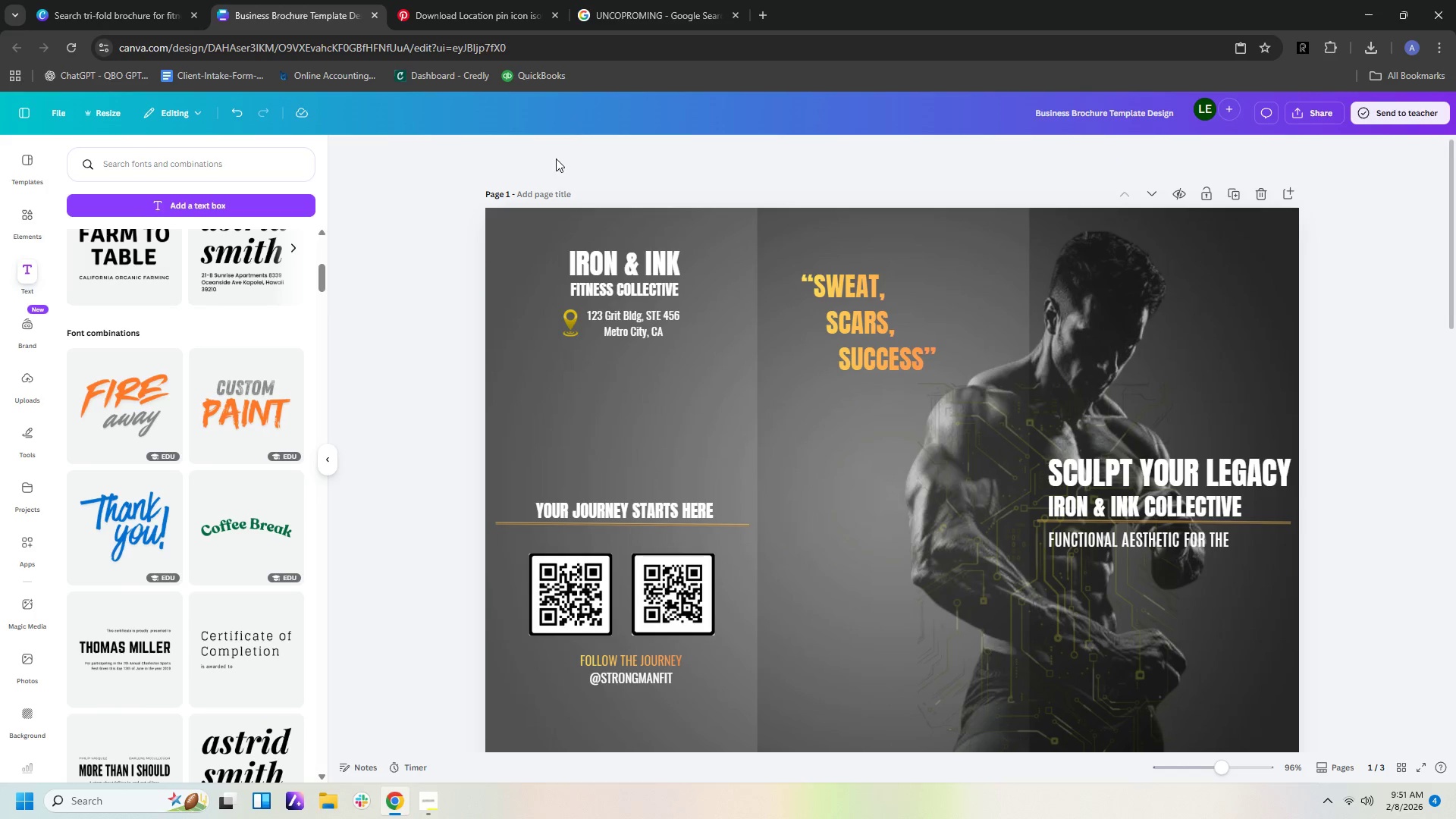 
left_click_drag(start_coordinate=[510, 234], to_coordinate=[858, 267])
 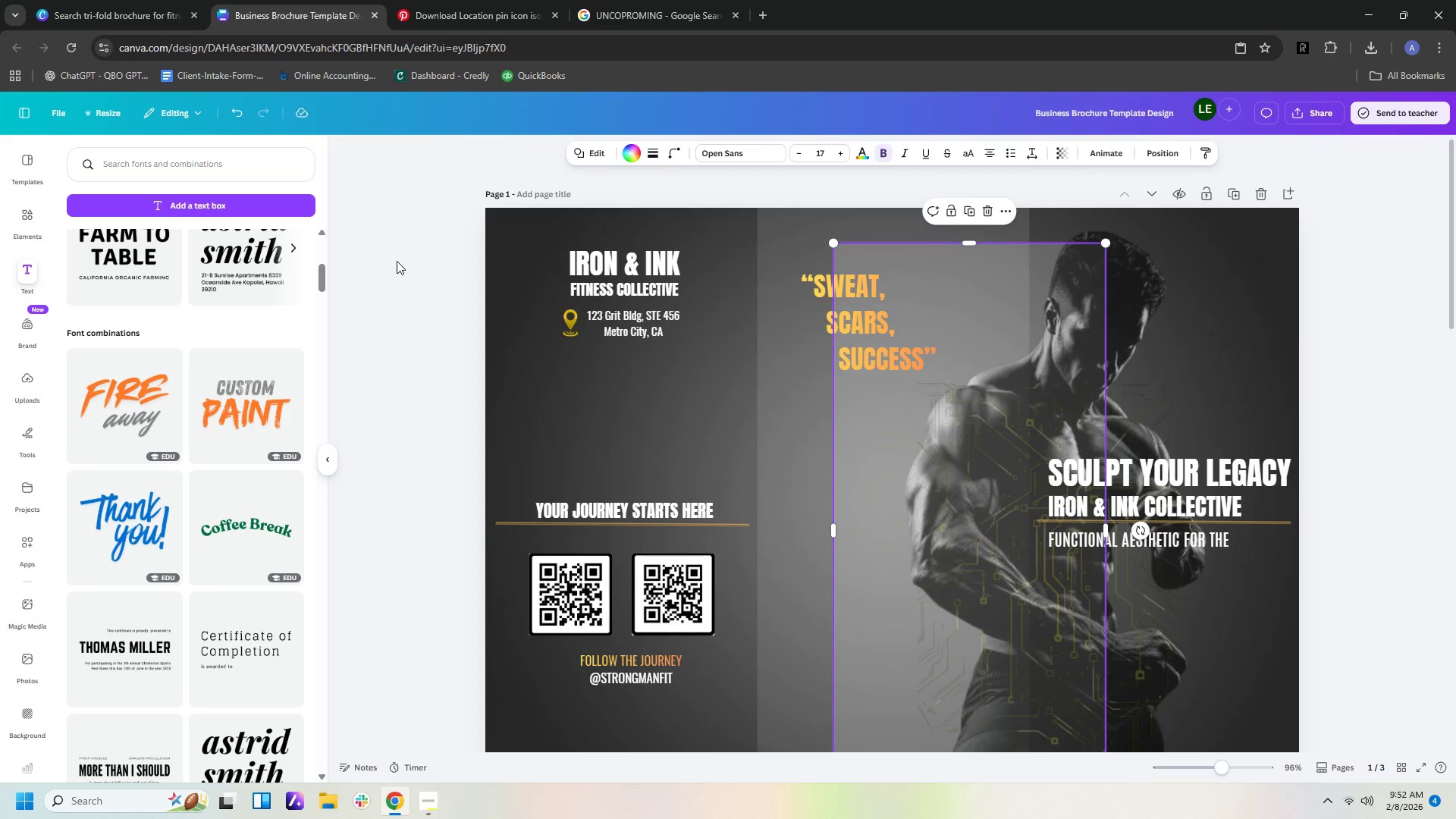 
left_click_drag(start_coordinate=[397, 261], to_coordinate=[698, 365])
 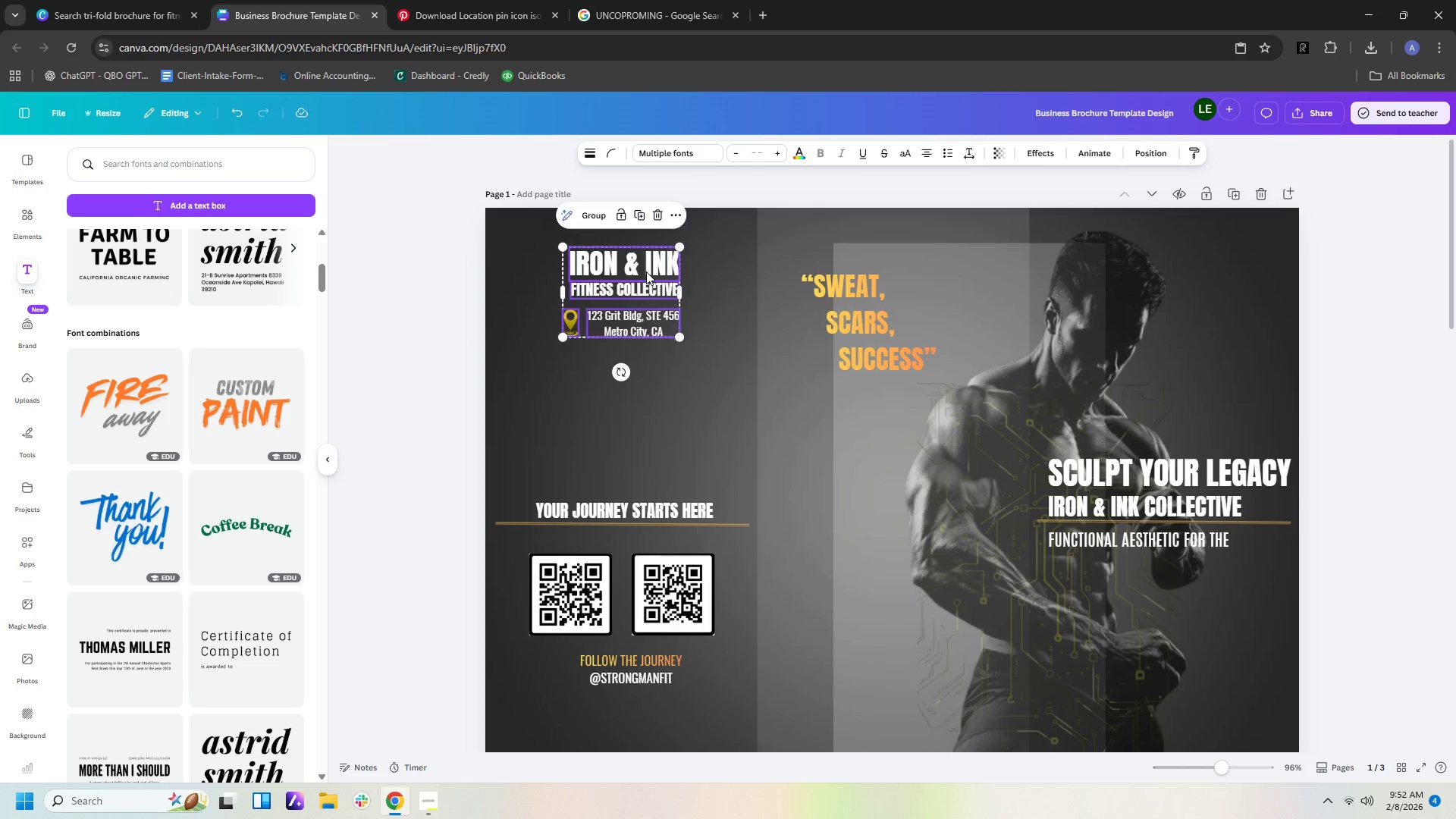 
left_click_drag(start_coordinate=[646, 271], to_coordinate=[701, 298])
 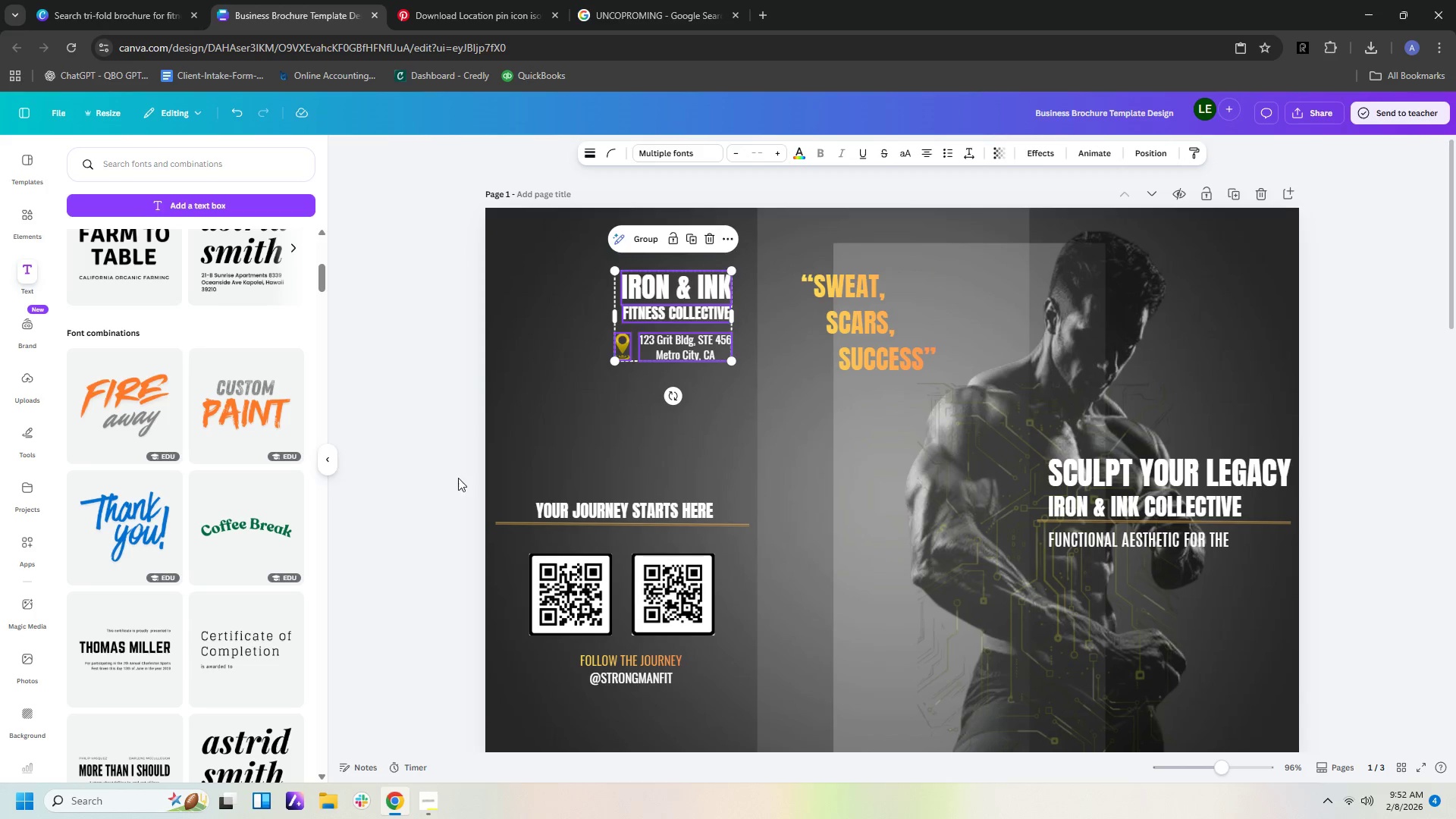 
left_click_drag(start_coordinate=[454, 480], to_coordinate=[731, 718])
 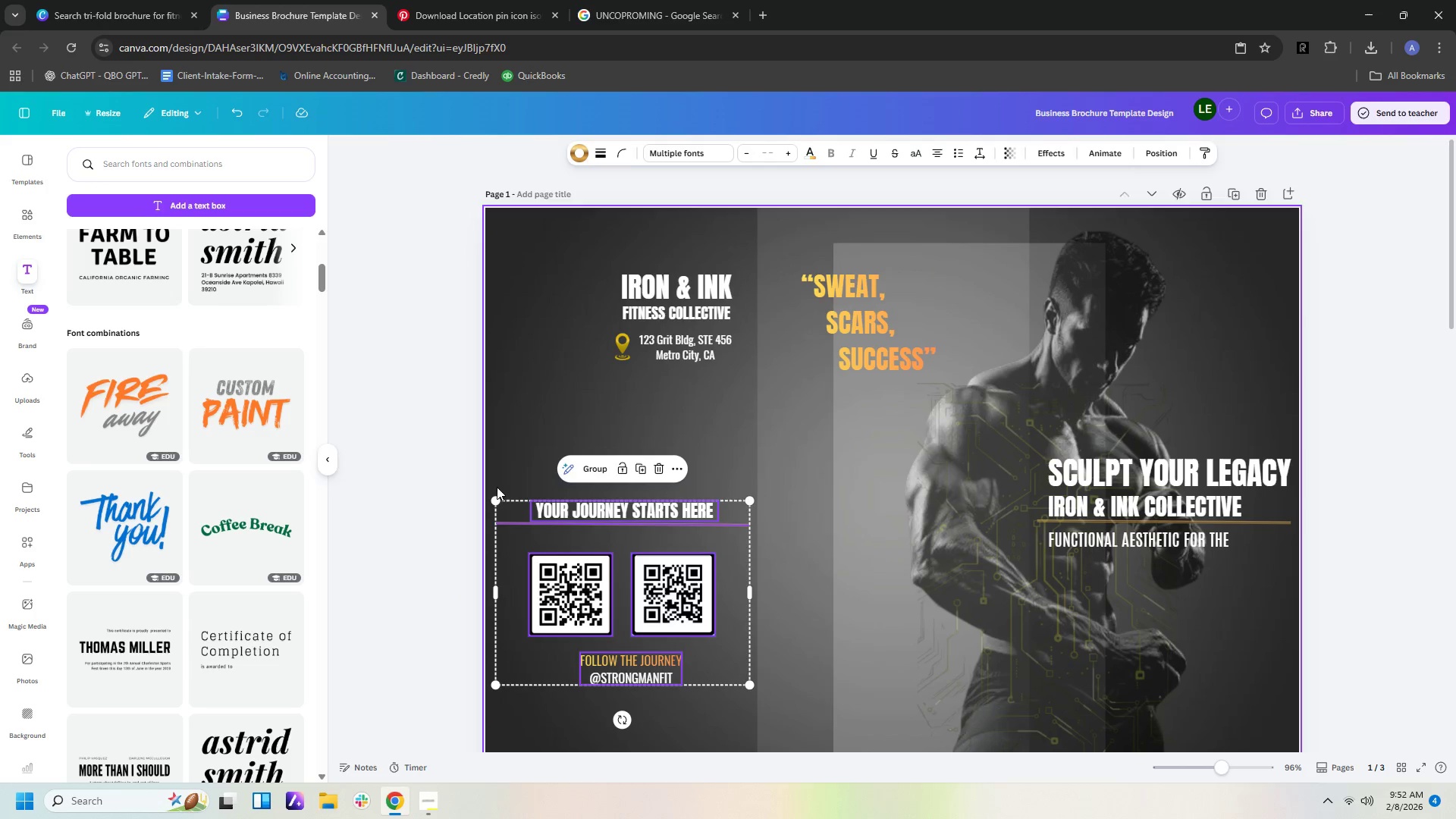 
left_click_drag(start_coordinate=[435, 446], to_coordinate=[788, 736])
 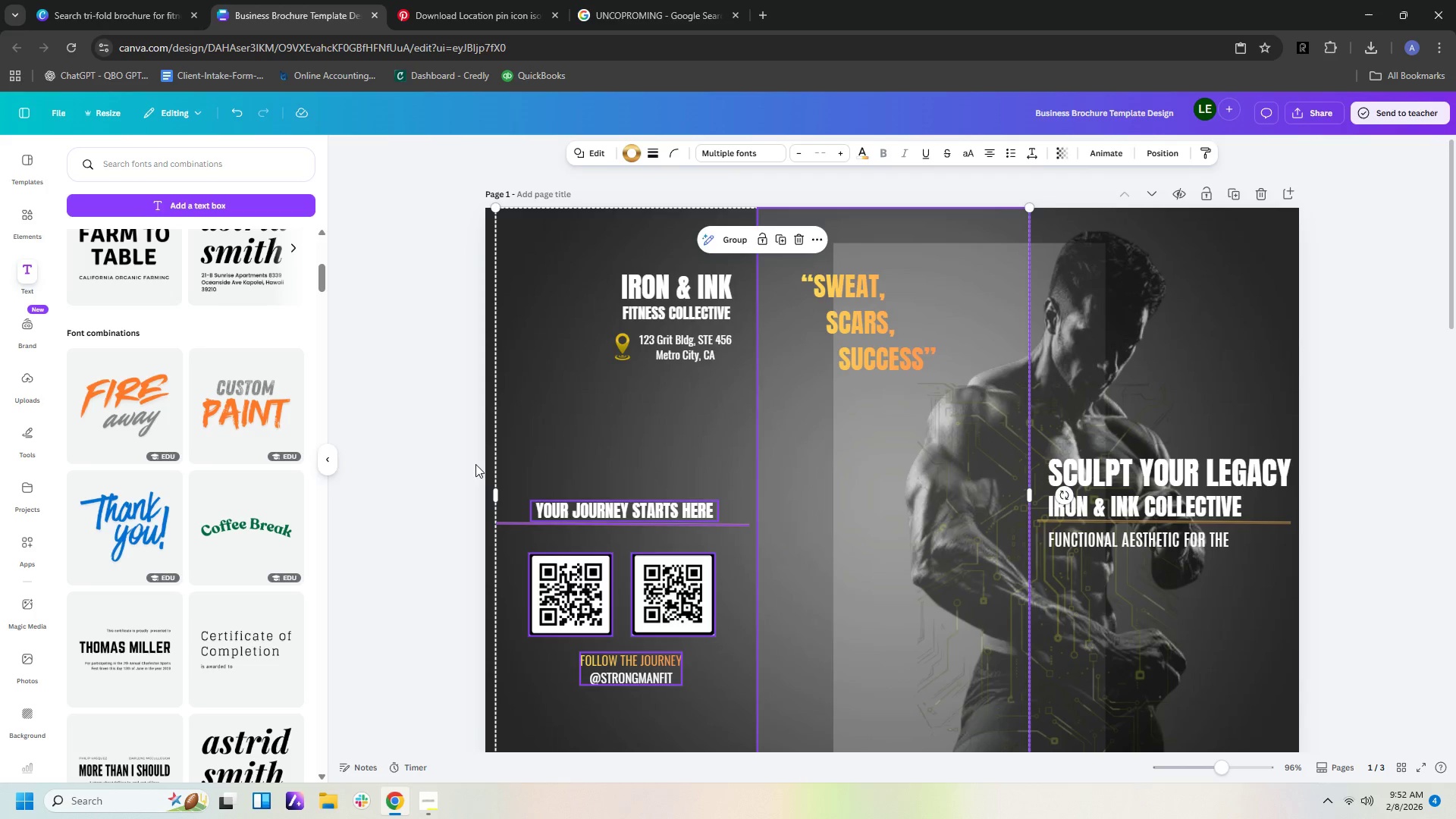 
left_click([418, 436])
 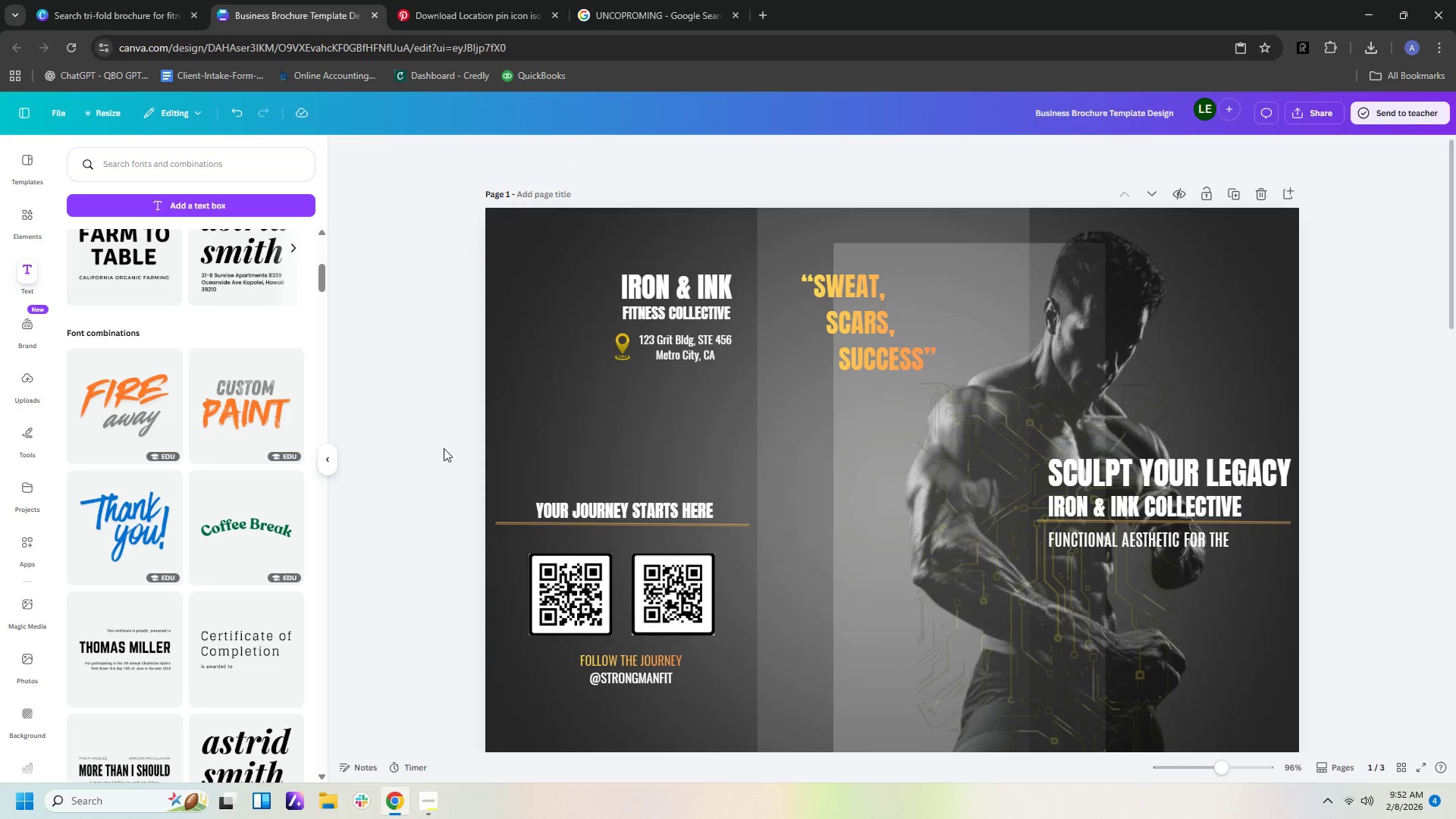 
left_click_drag(start_coordinate=[443, 448], to_coordinate=[736, 723])
 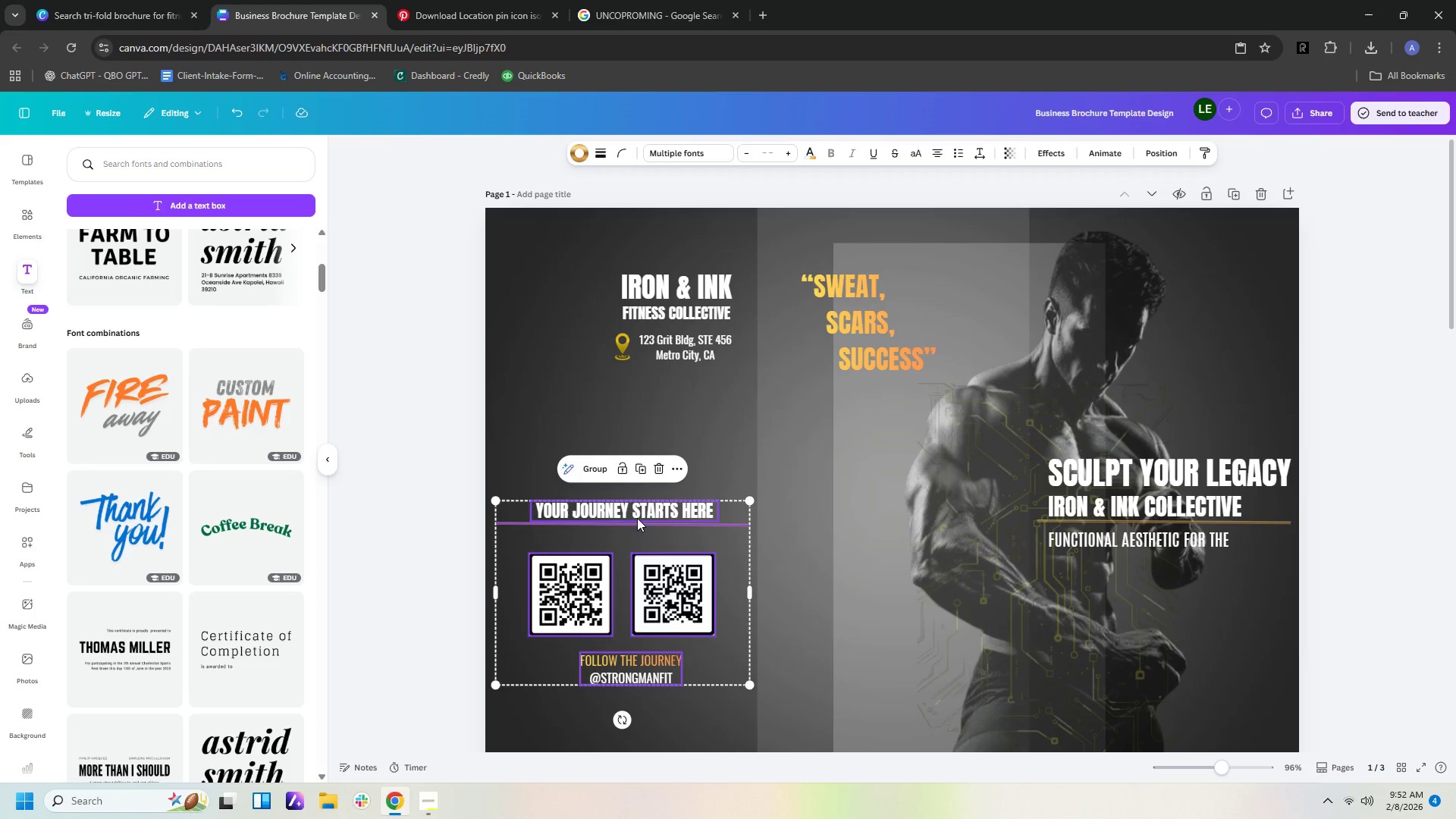 
left_click_drag(start_coordinate=[637, 513], to_coordinate=[635, 406])
 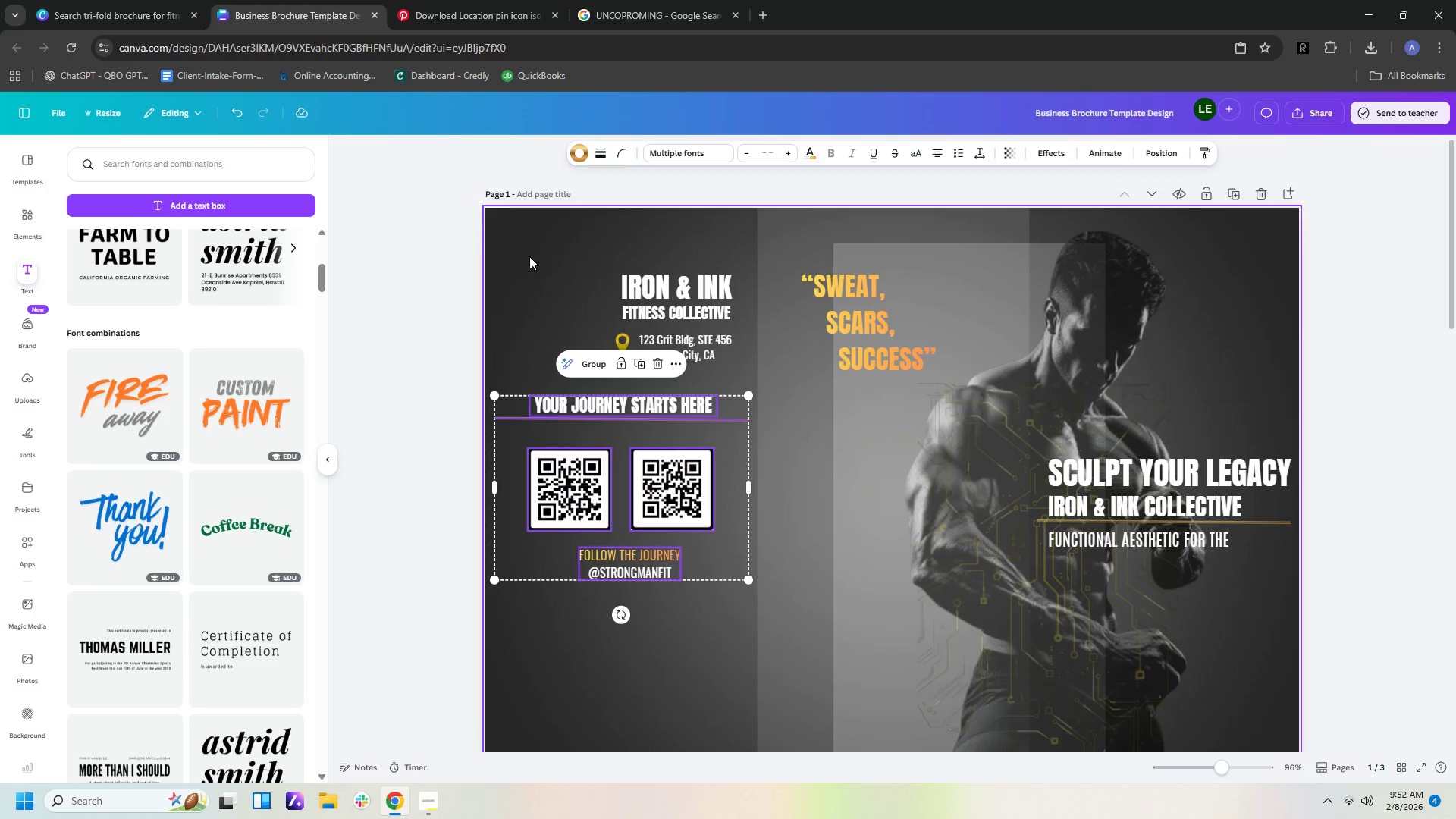 
left_click_drag(start_coordinate=[529, 250], to_coordinate=[730, 372])
 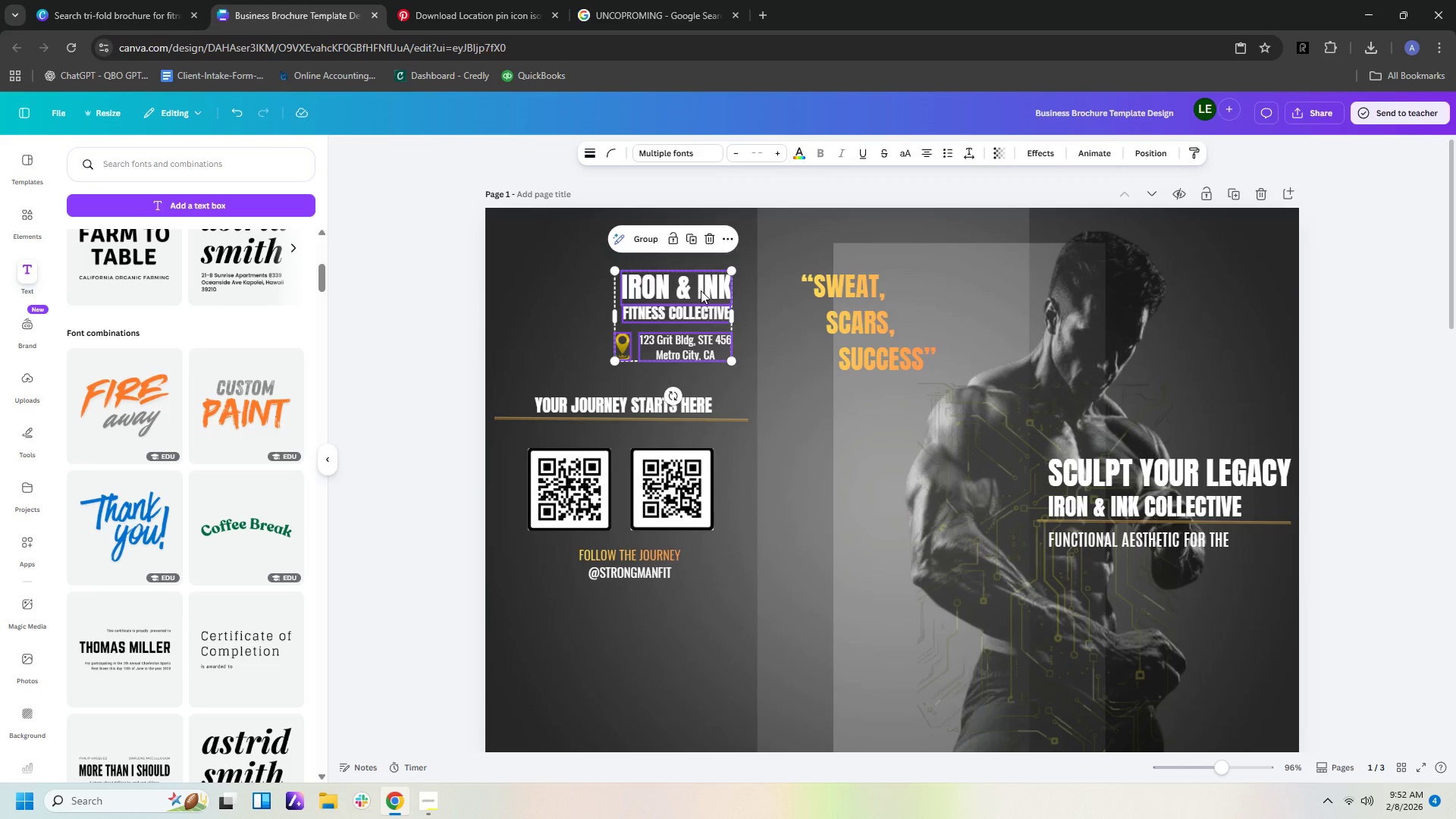 
left_click_drag(start_coordinate=[699, 288], to_coordinate=[658, 658])
 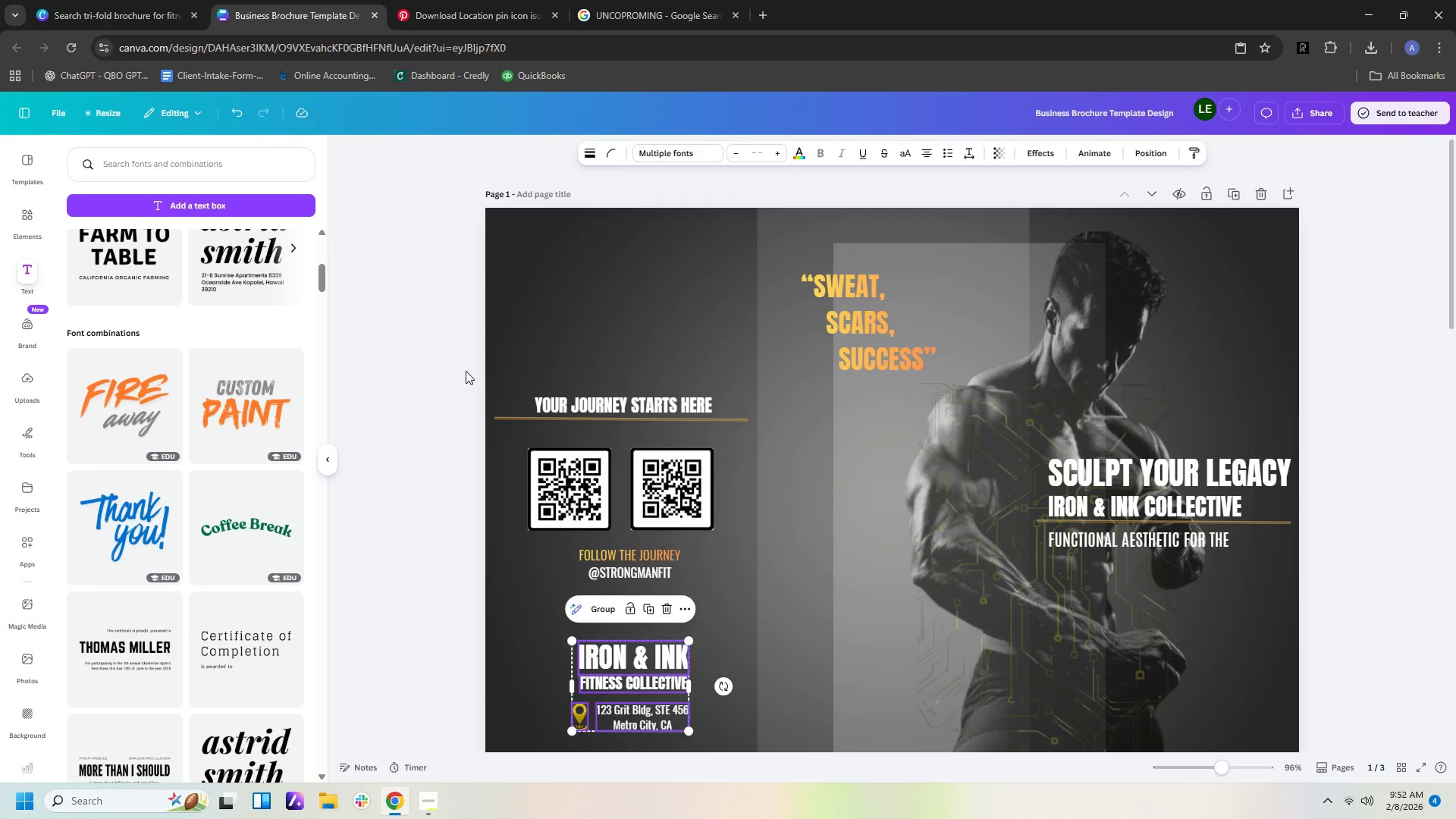 
left_click_drag(start_coordinate=[466, 363], to_coordinate=[738, 590])
 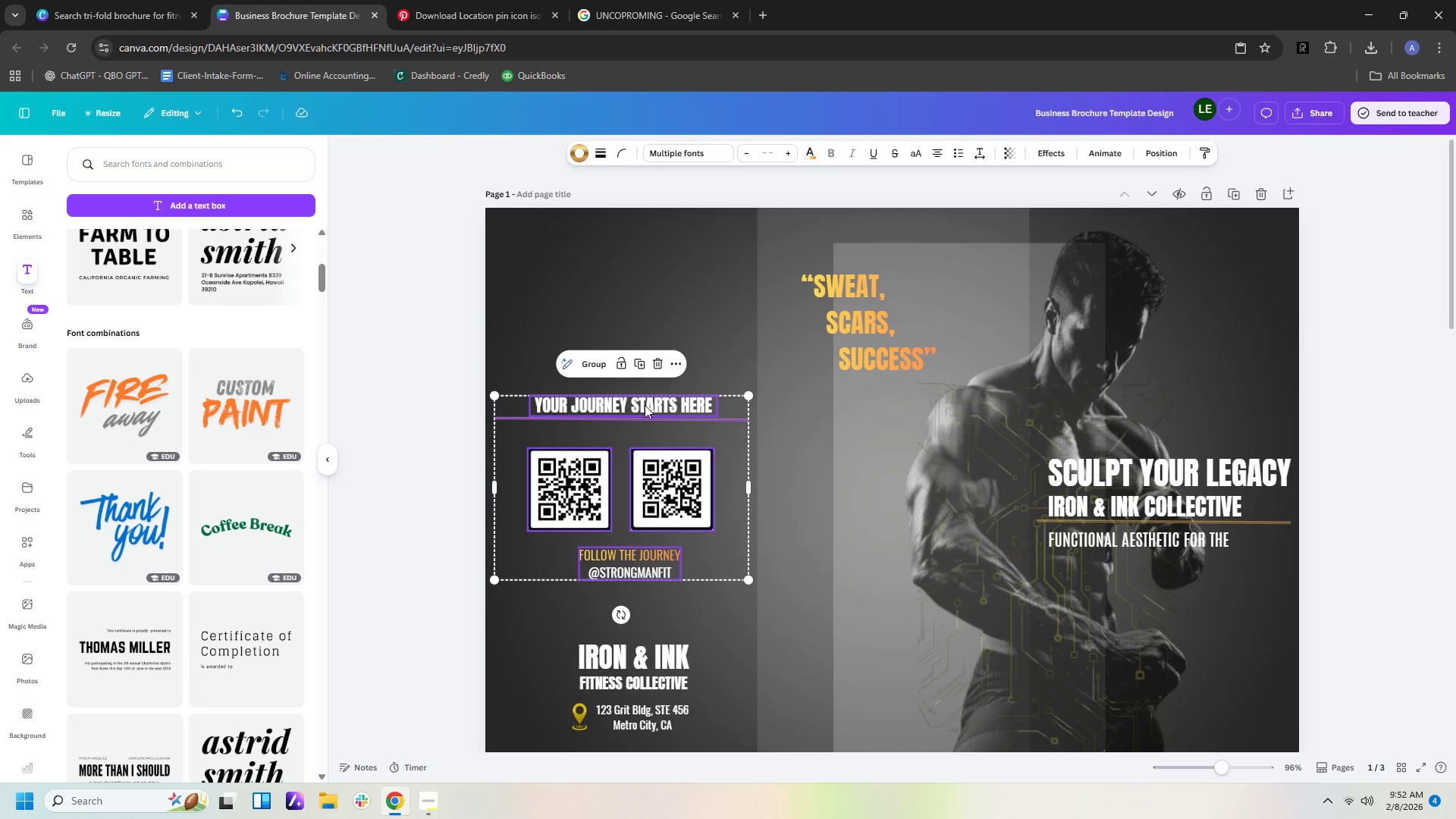 
left_click_drag(start_coordinate=[645, 406], to_coordinate=[646, 249])
 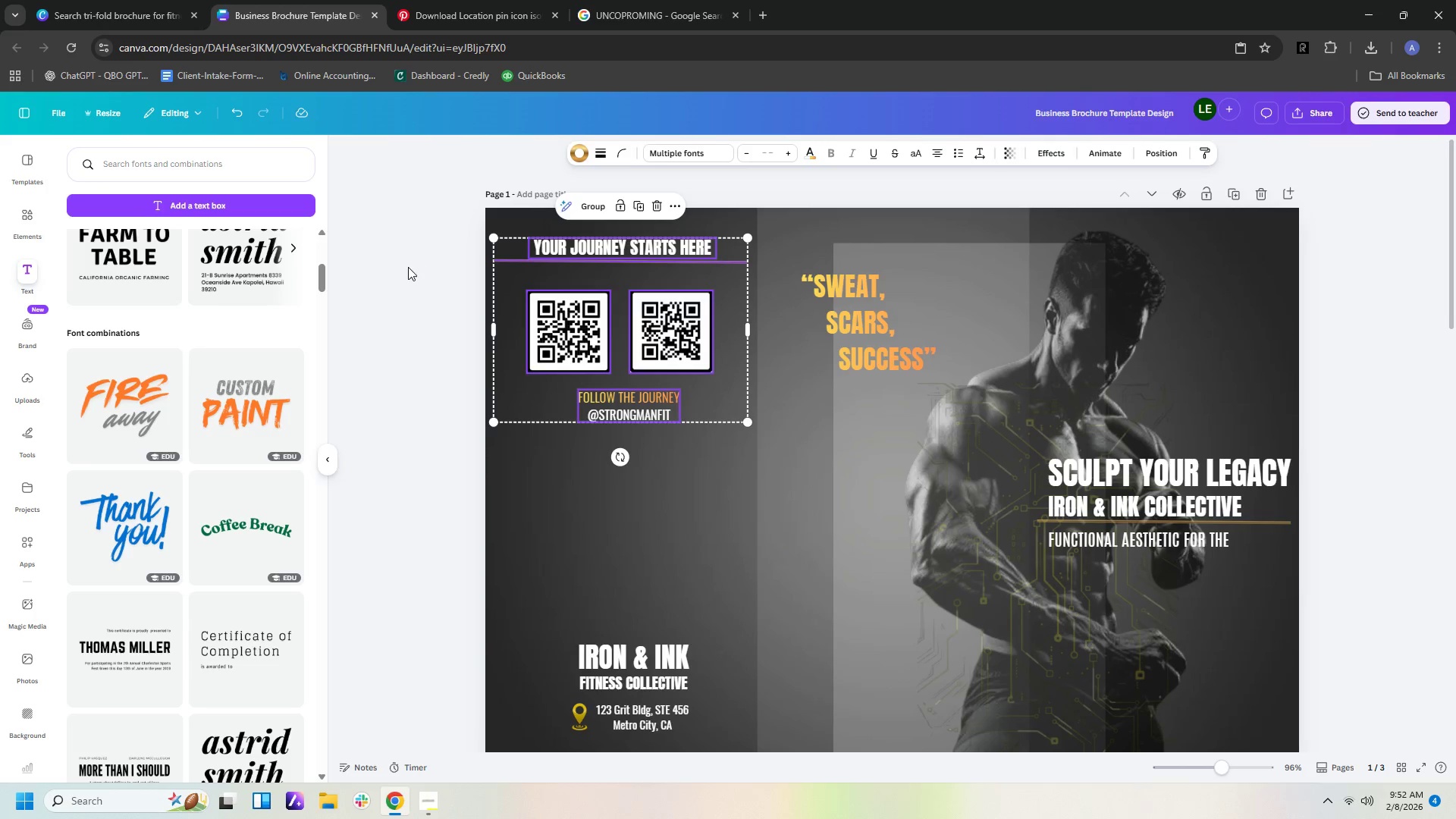 
left_click([406, 268])
 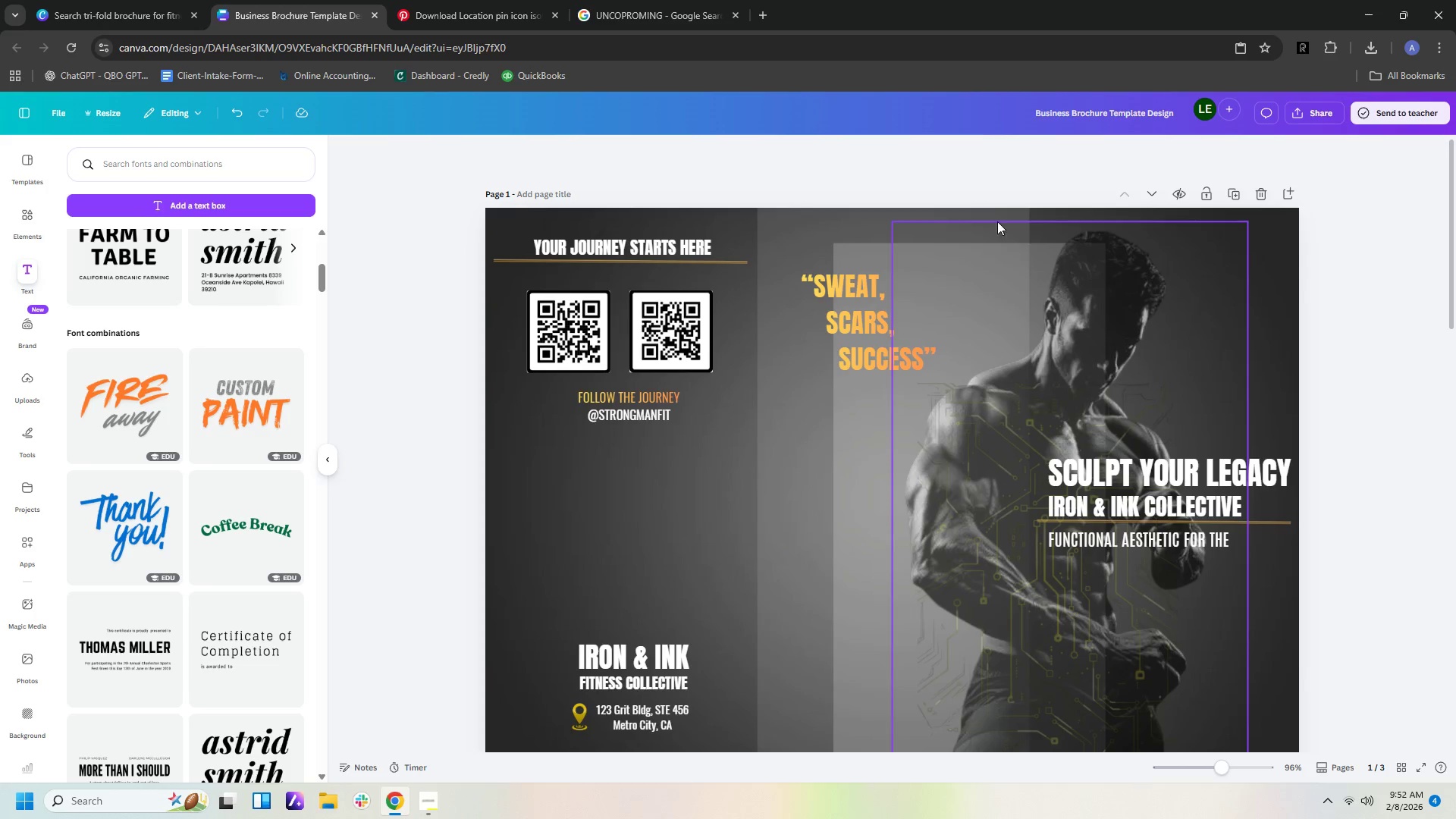 
wait(6.44)
 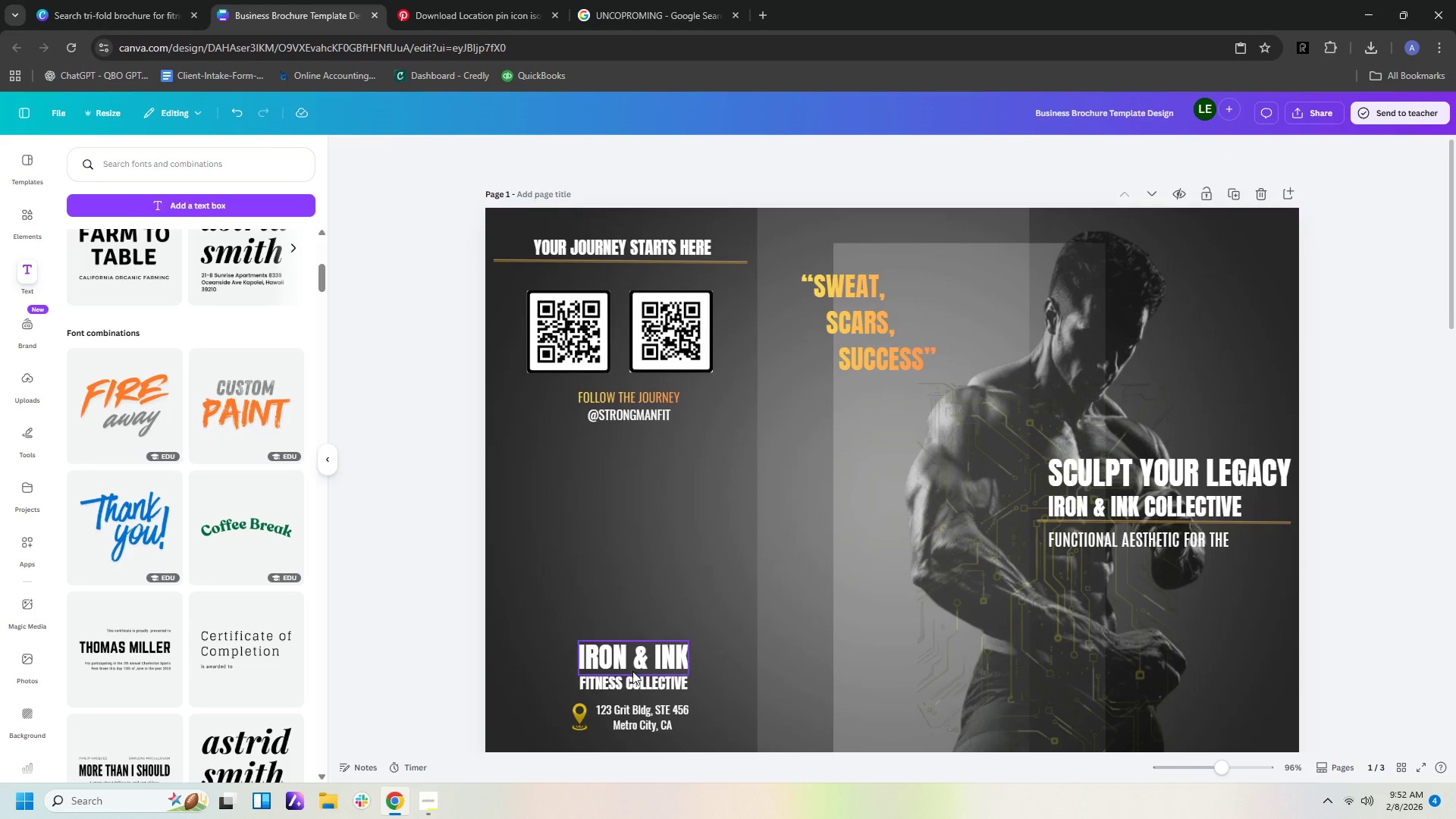 
left_click([858, 761])
 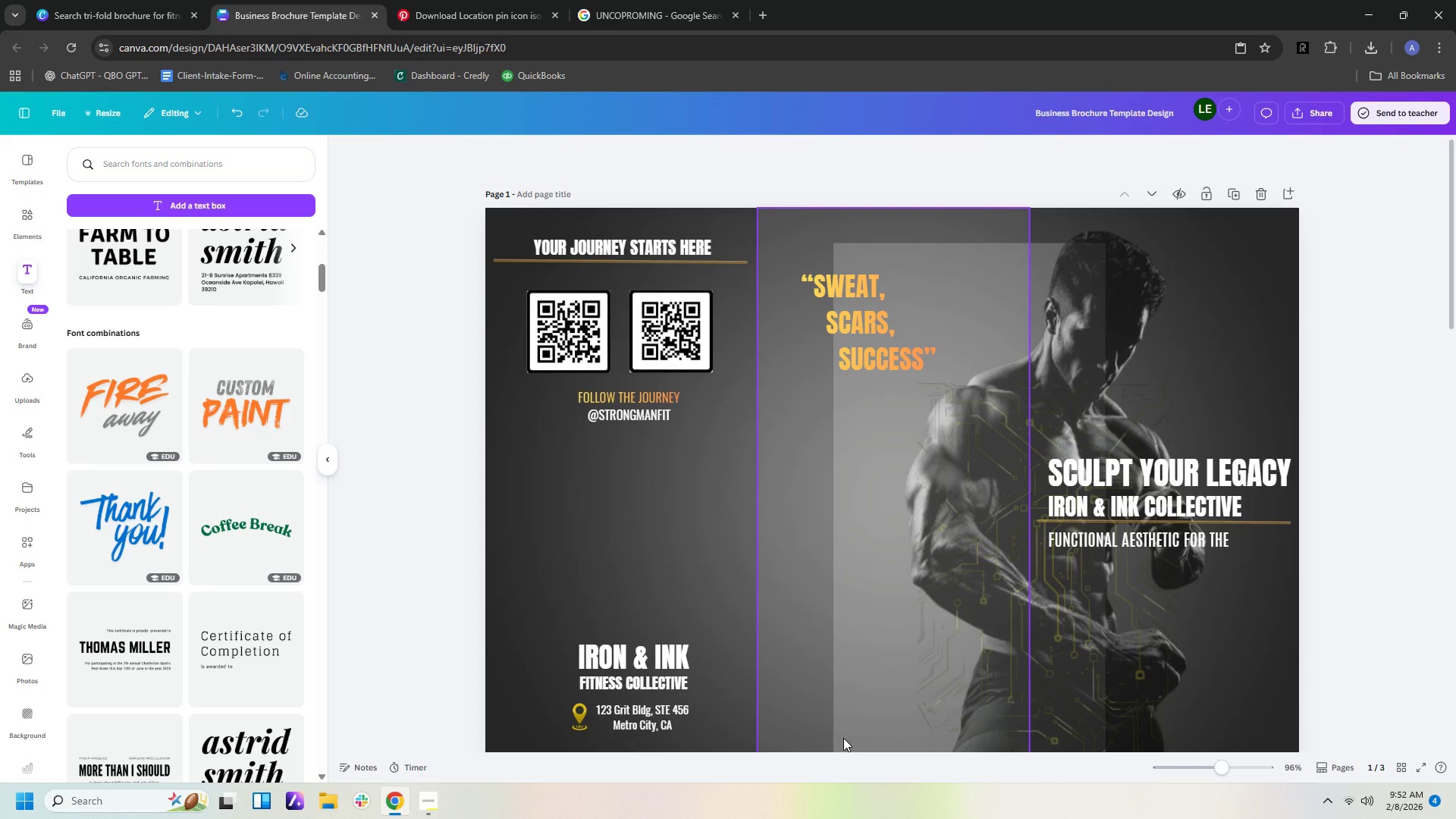 
left_click_drag(start_coordinate=[843, 738], to_coordinate=[768, 729])
 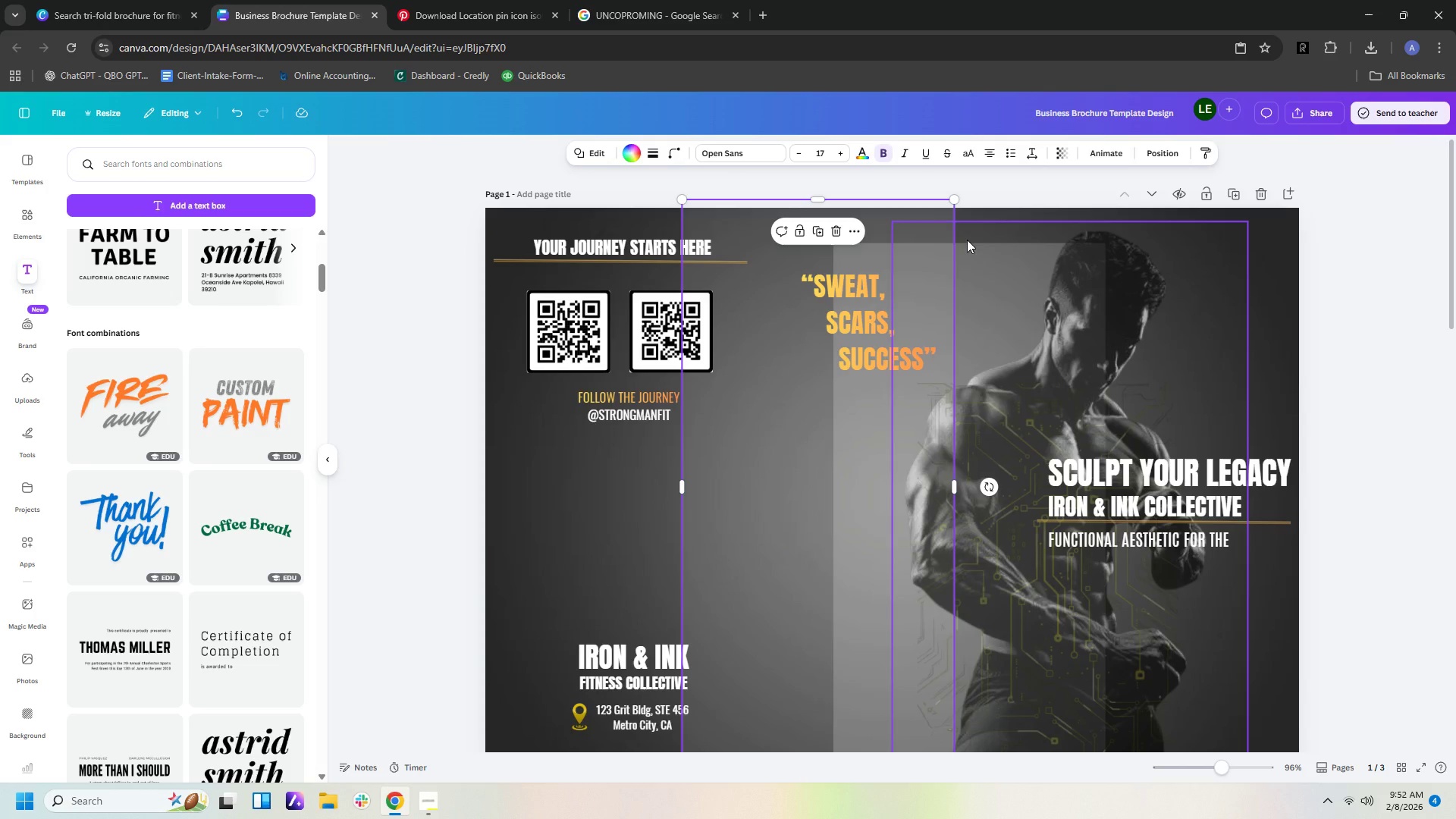 
left_click([974, 253])
 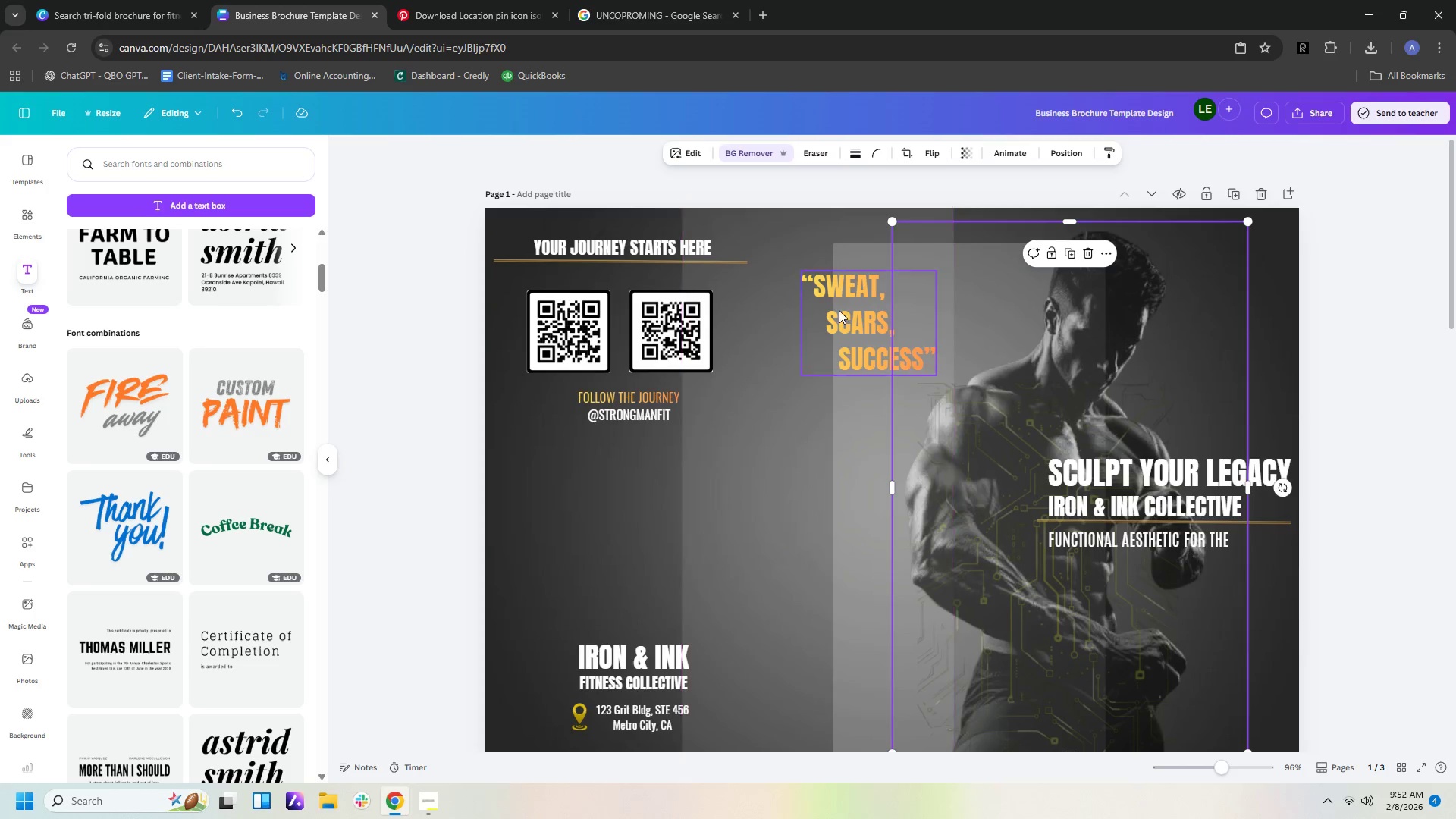 
left_click_drag(start_coordinate=[1017, 256], to_coordinate=[1127, 349])
 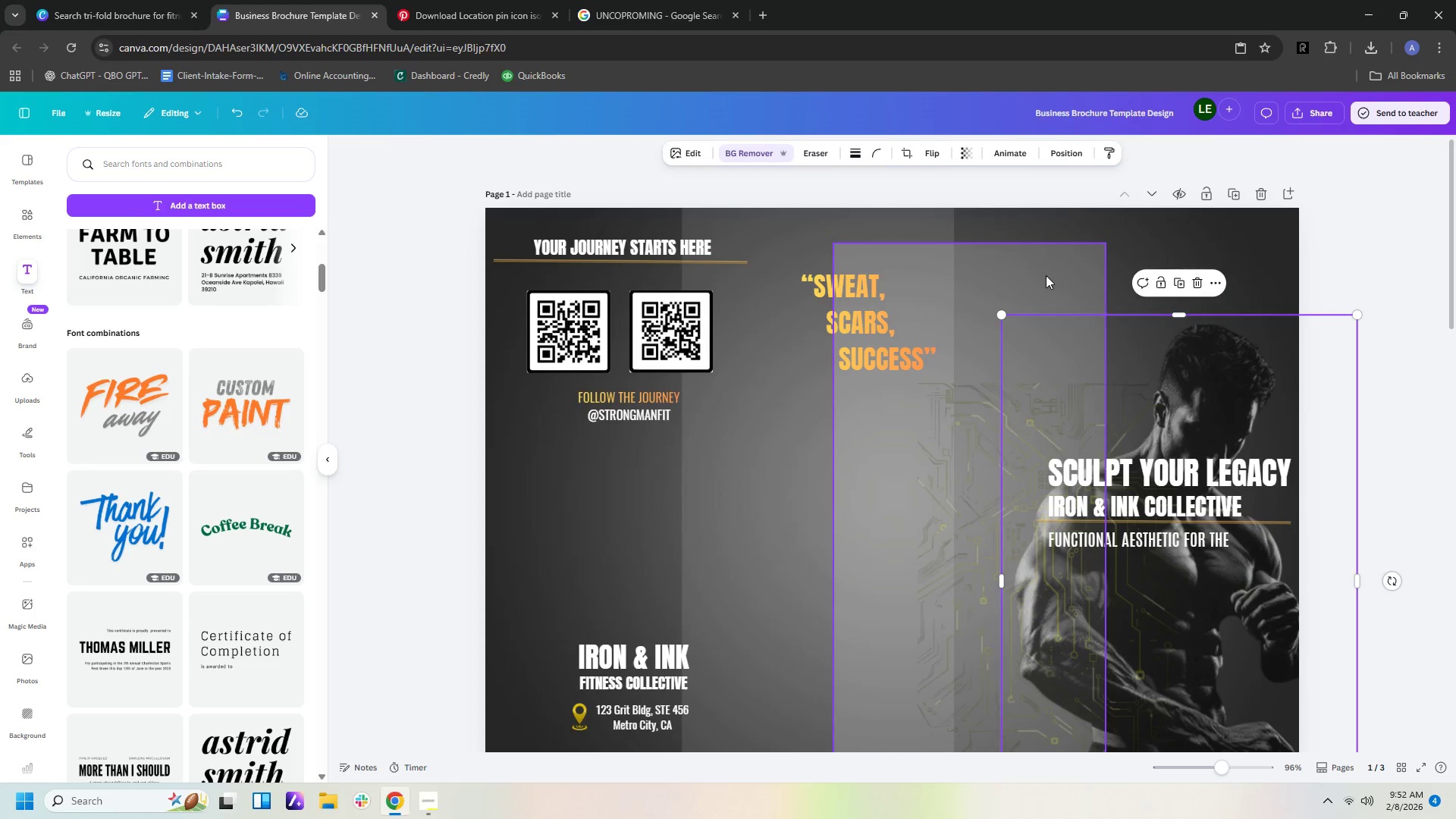 
left_click_drag(start_coordinate=[1046, 275], to_coordinate=[701, 241])
 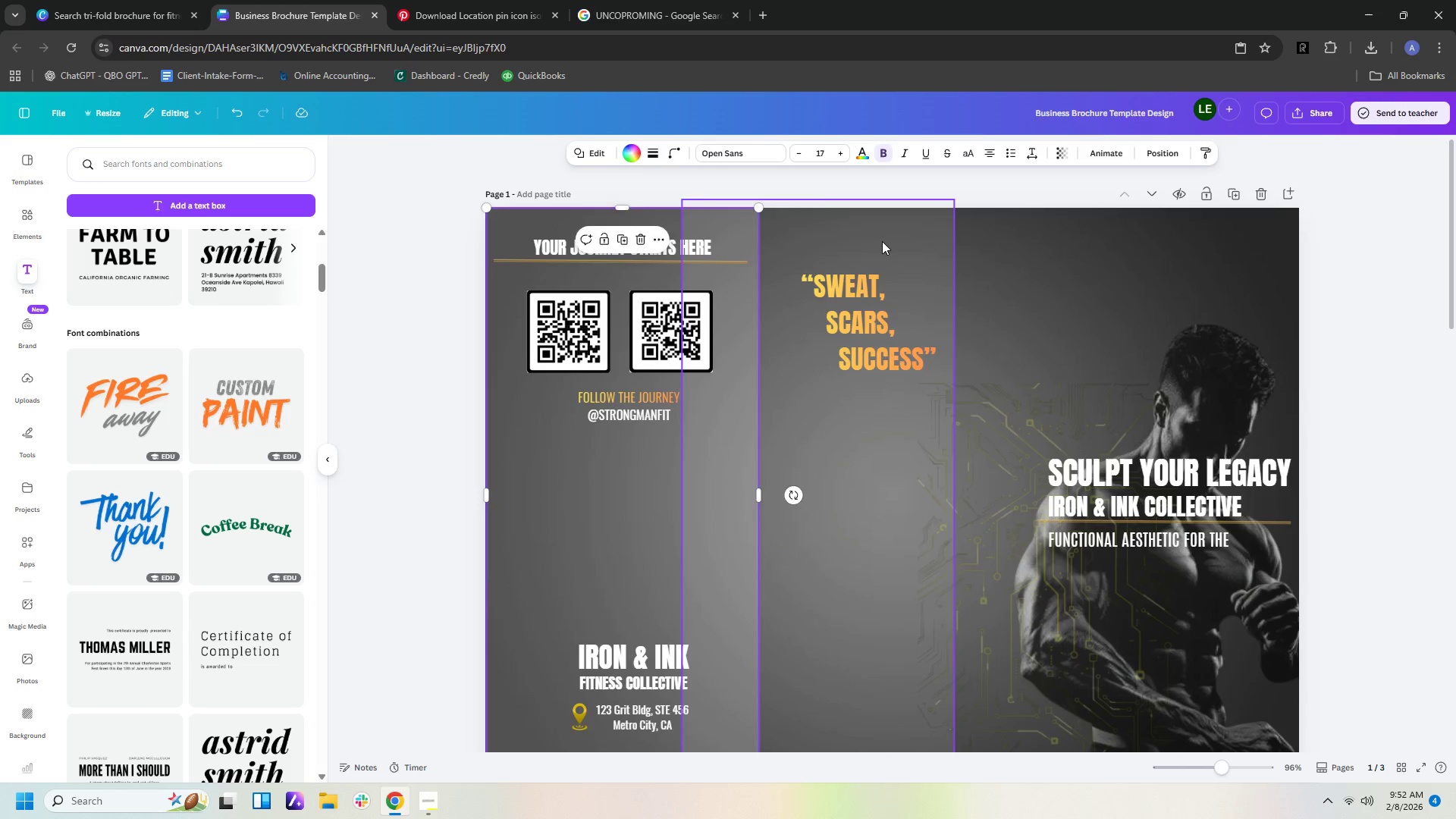 
left_click_drag(start_coordinate=[882, 241], to_coordinate=[959, 254])
 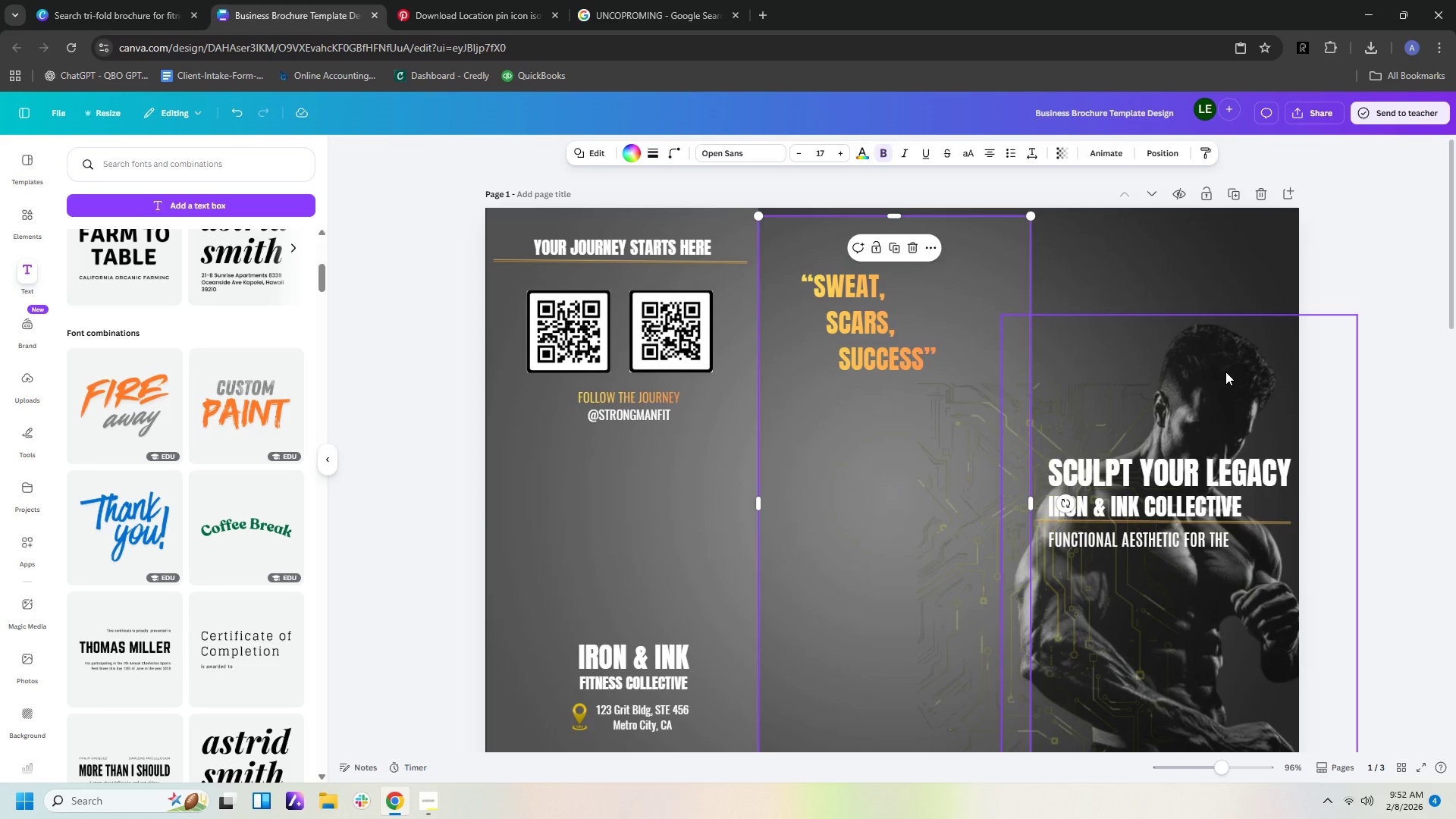 
left_click_drag(start_coordinate=[1225, 372], to_coordinate=[1108, 277])
 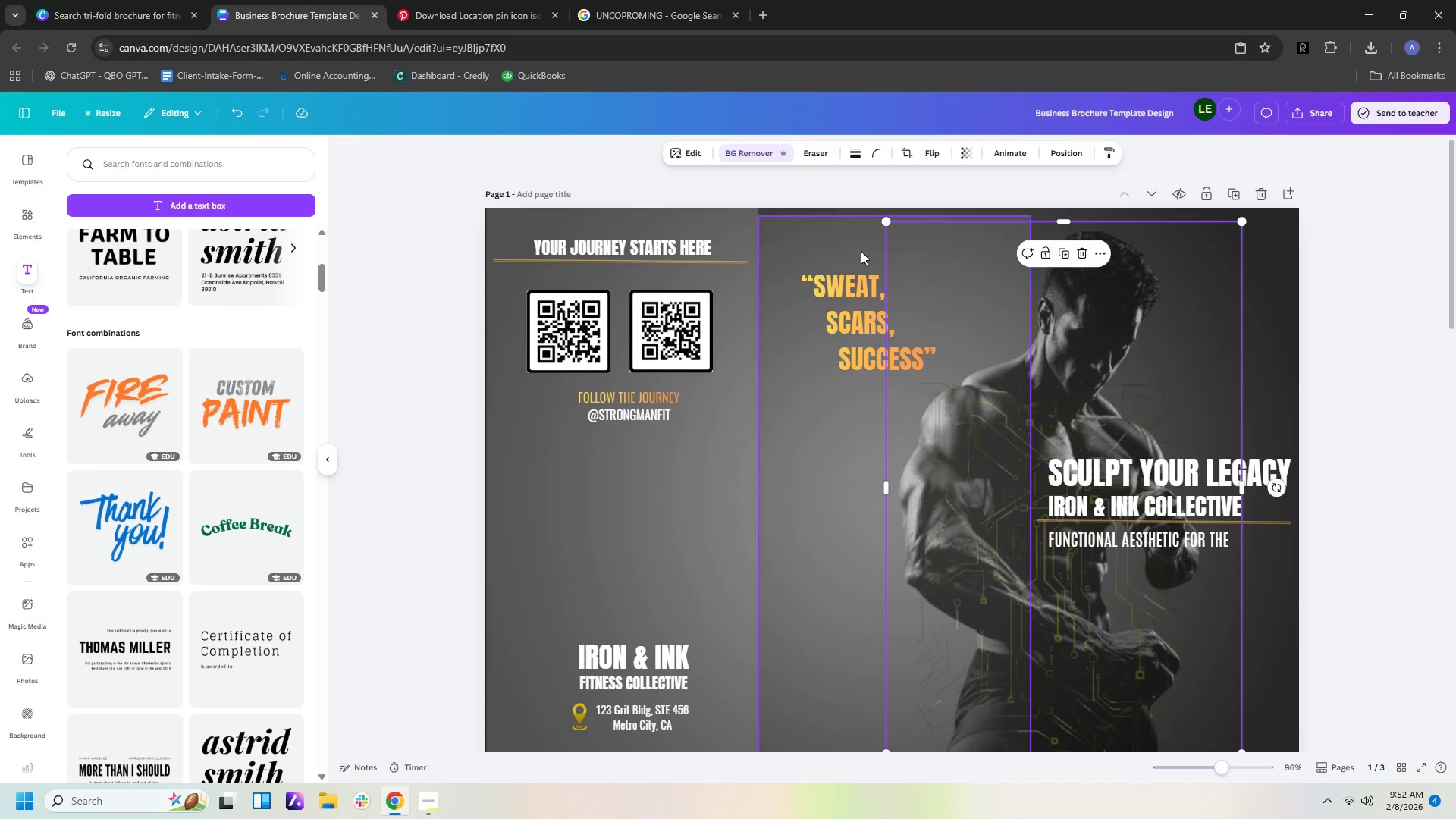 
left_click_drag(start_coordinate=[849, 246], to_coordinate=[848, 238])
 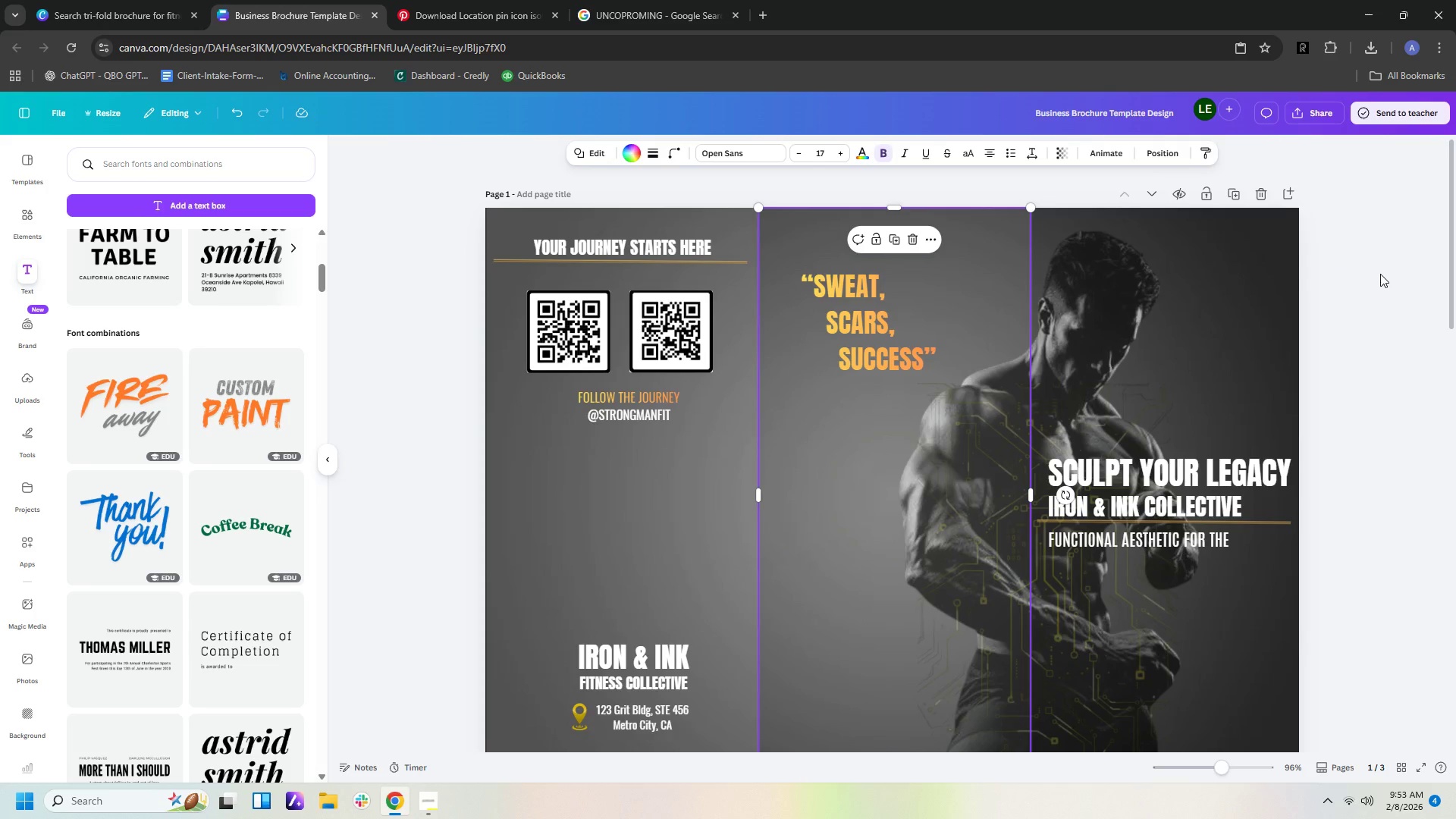 
left_click([1380, 274])
 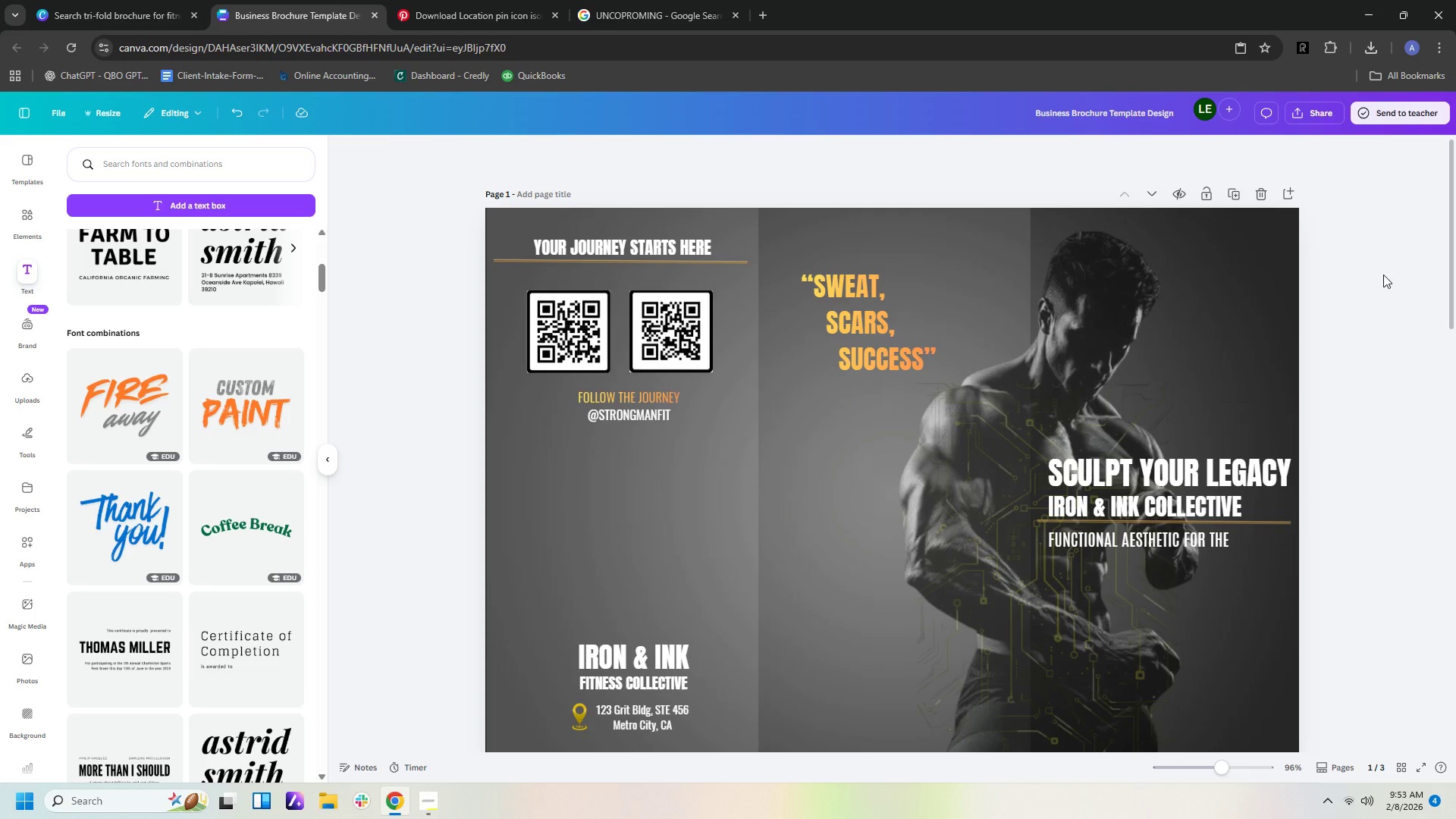 
wait(9.23)
 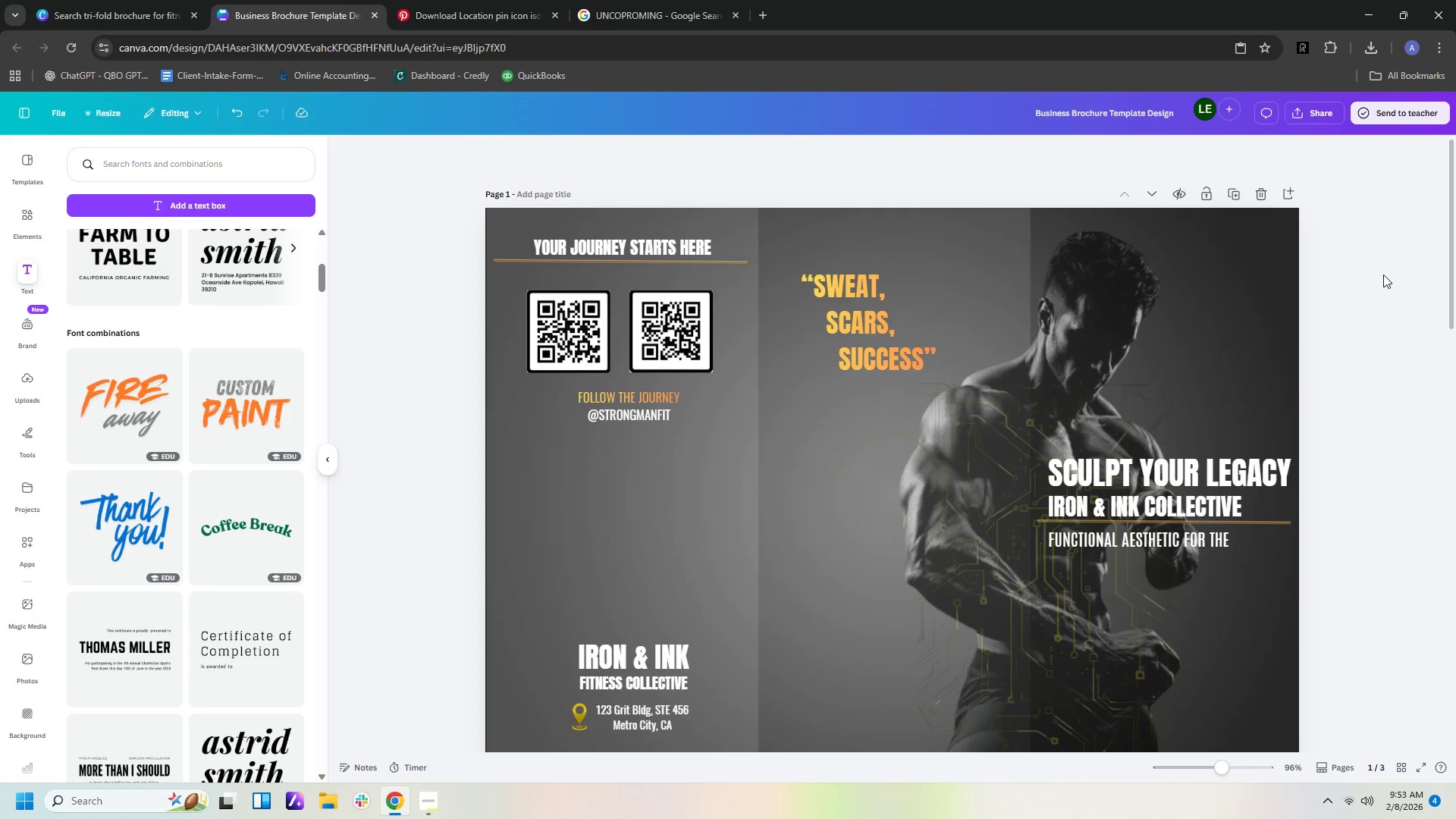 
left_click([500, 420])
 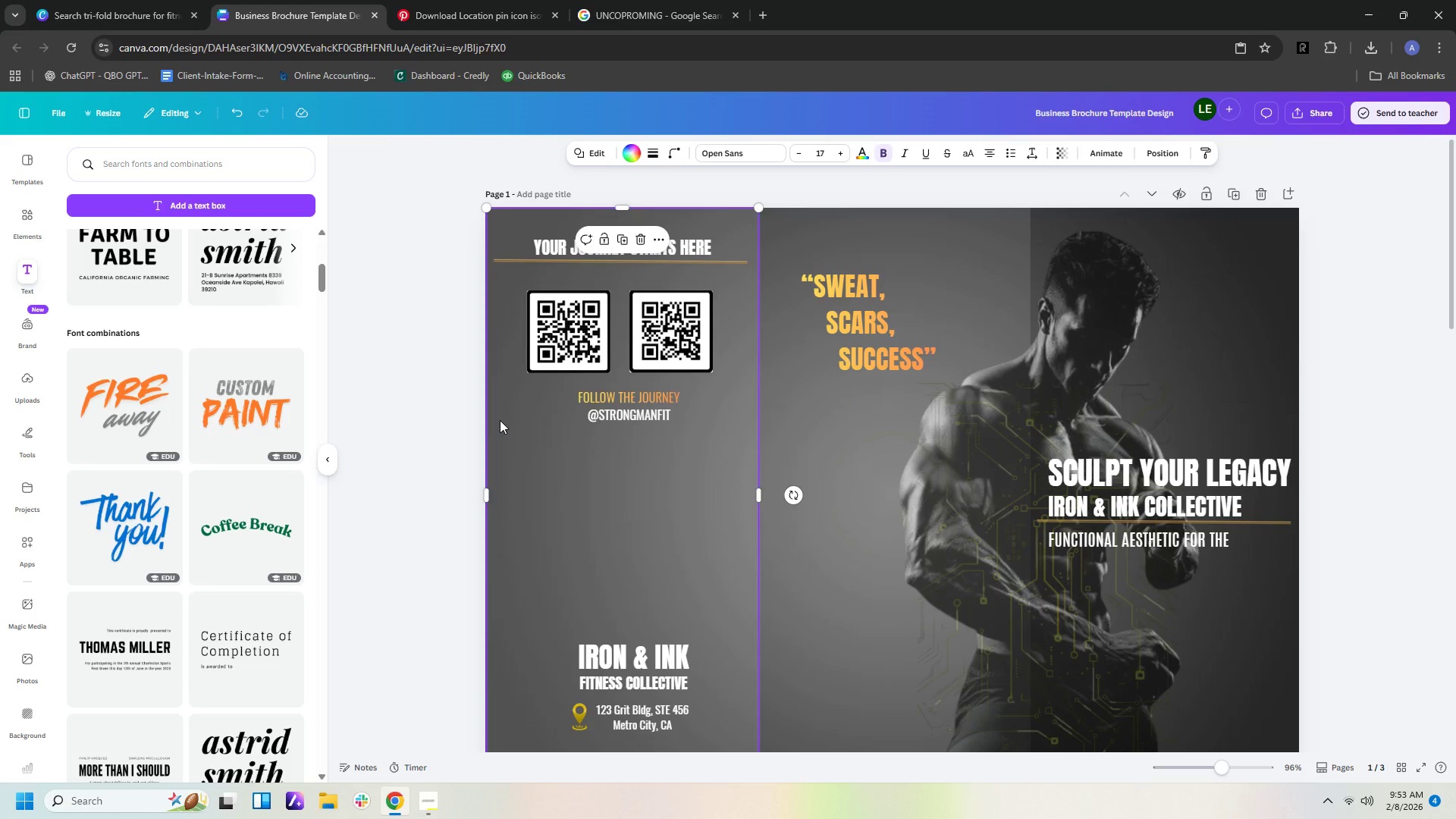 
key(ArrowLeft)
 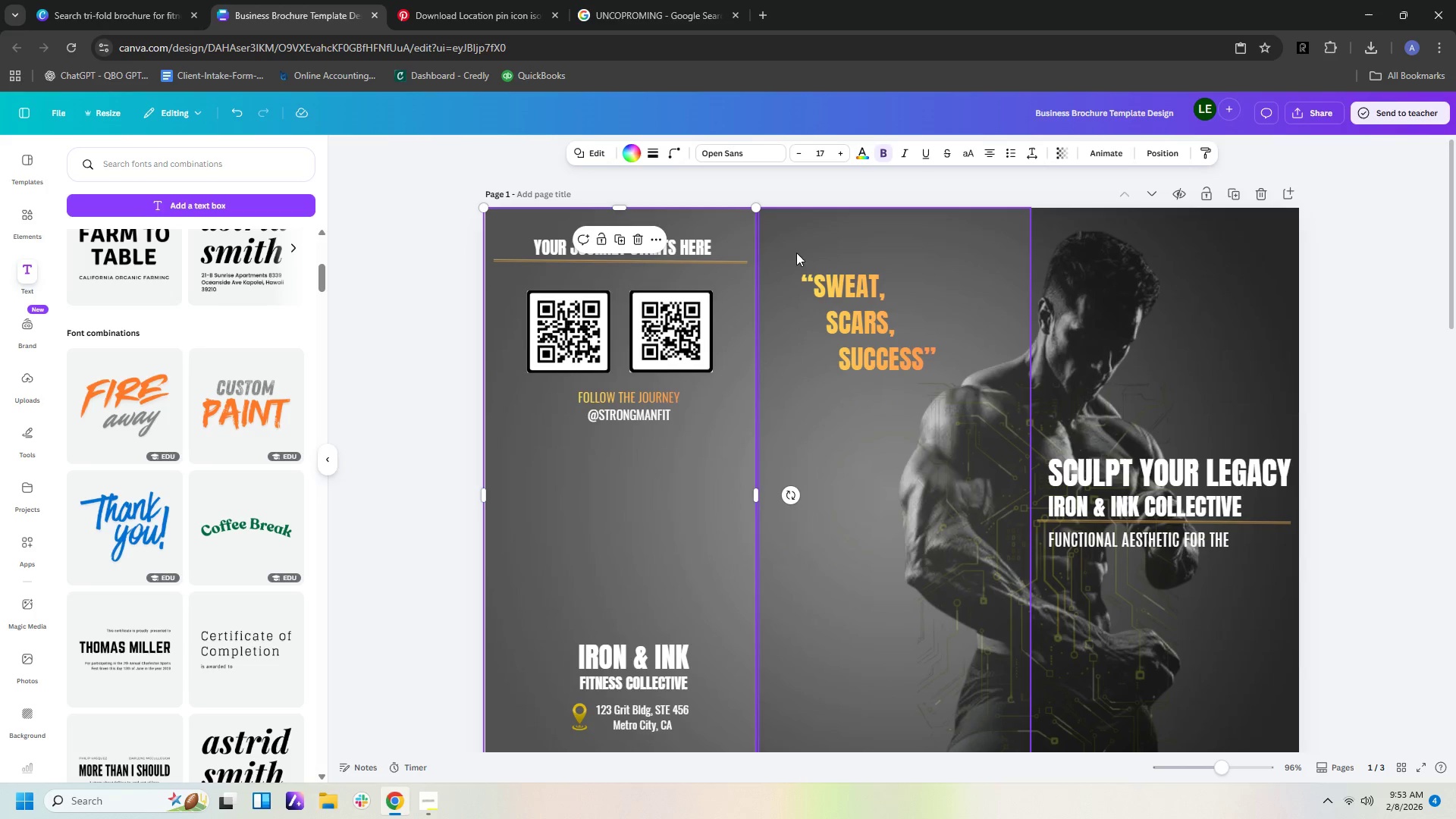 
left_click([776, 231])
 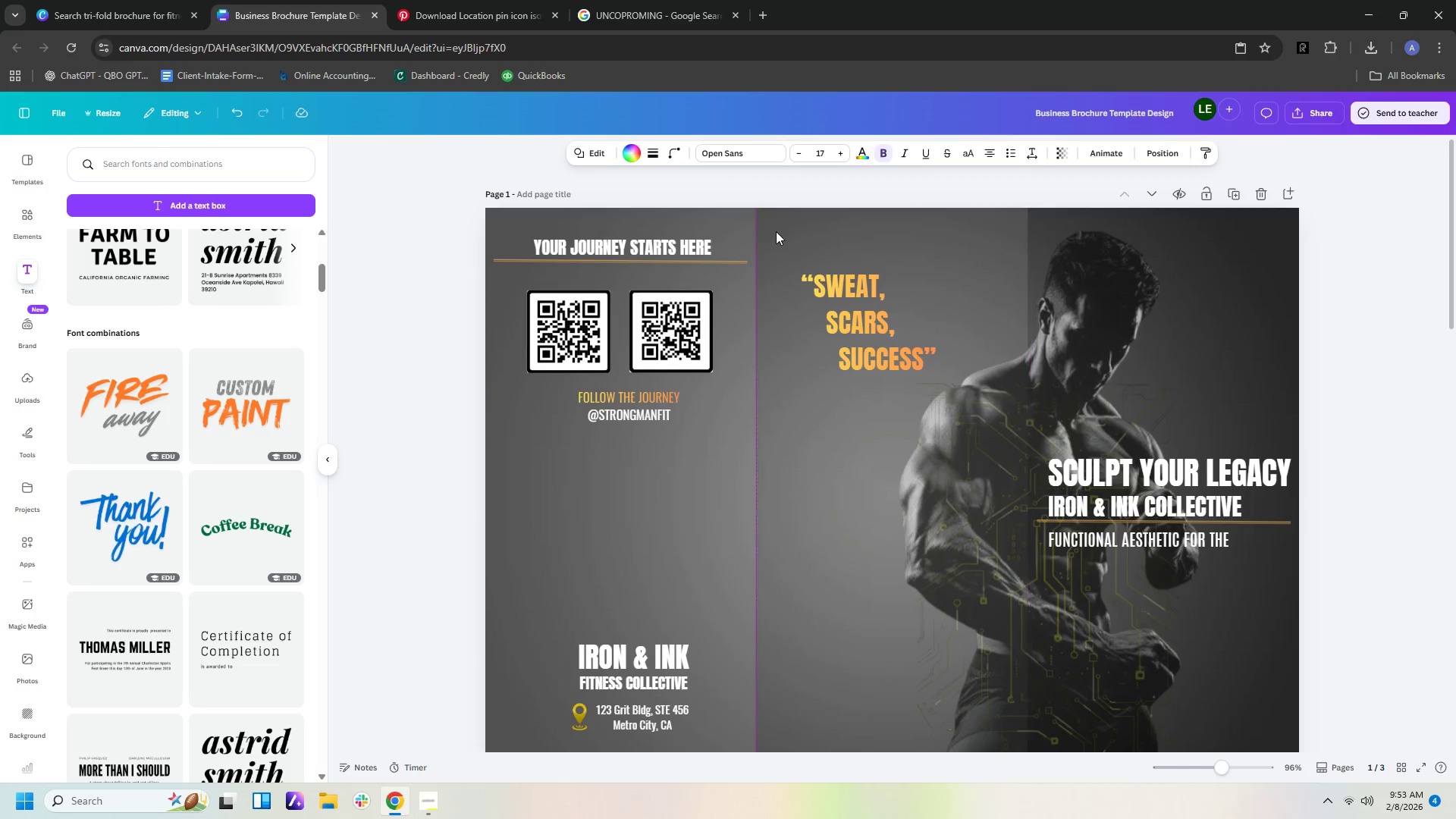 
key(ArrowLeft)
 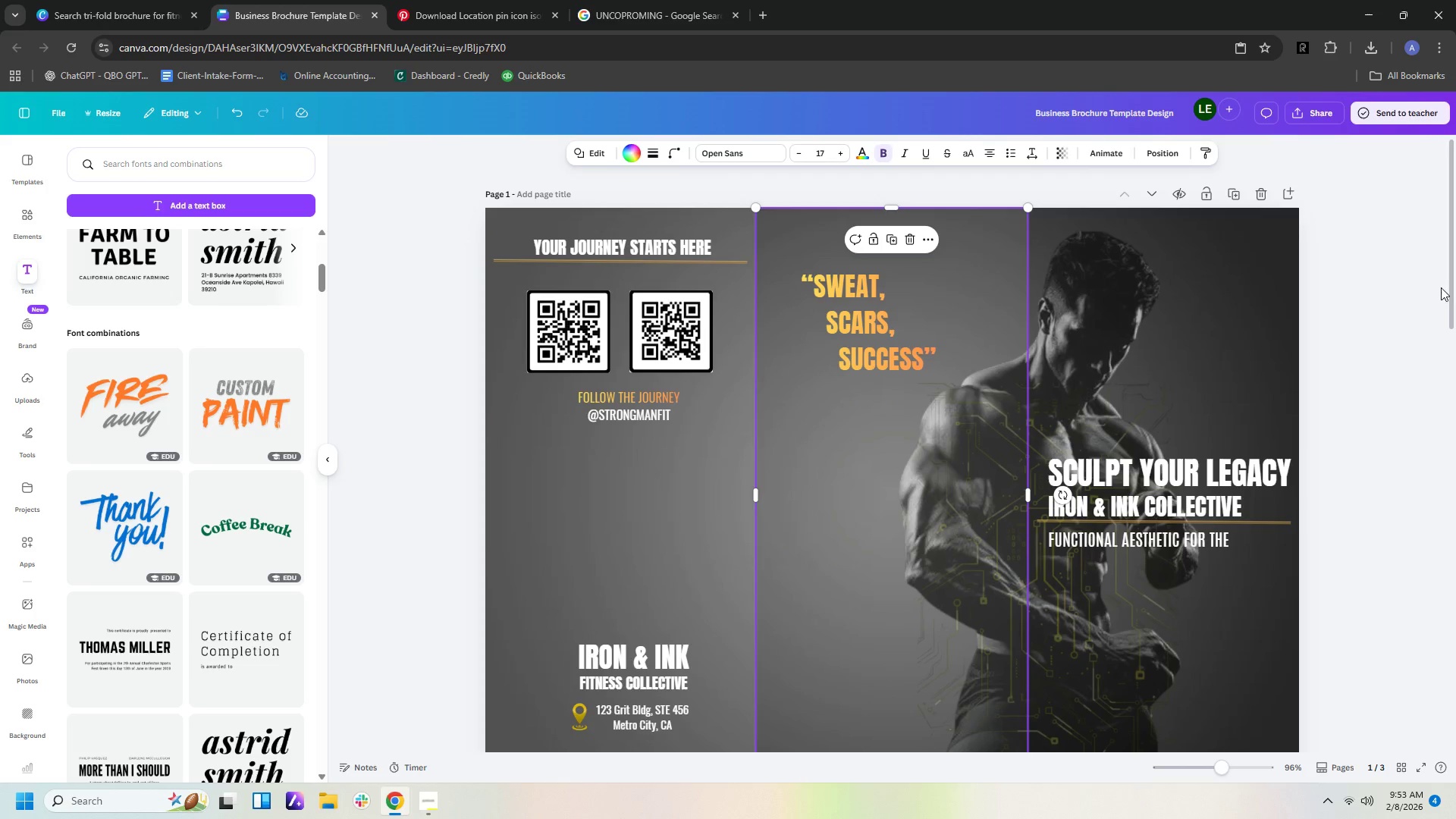 
left_click([1371, 300])
 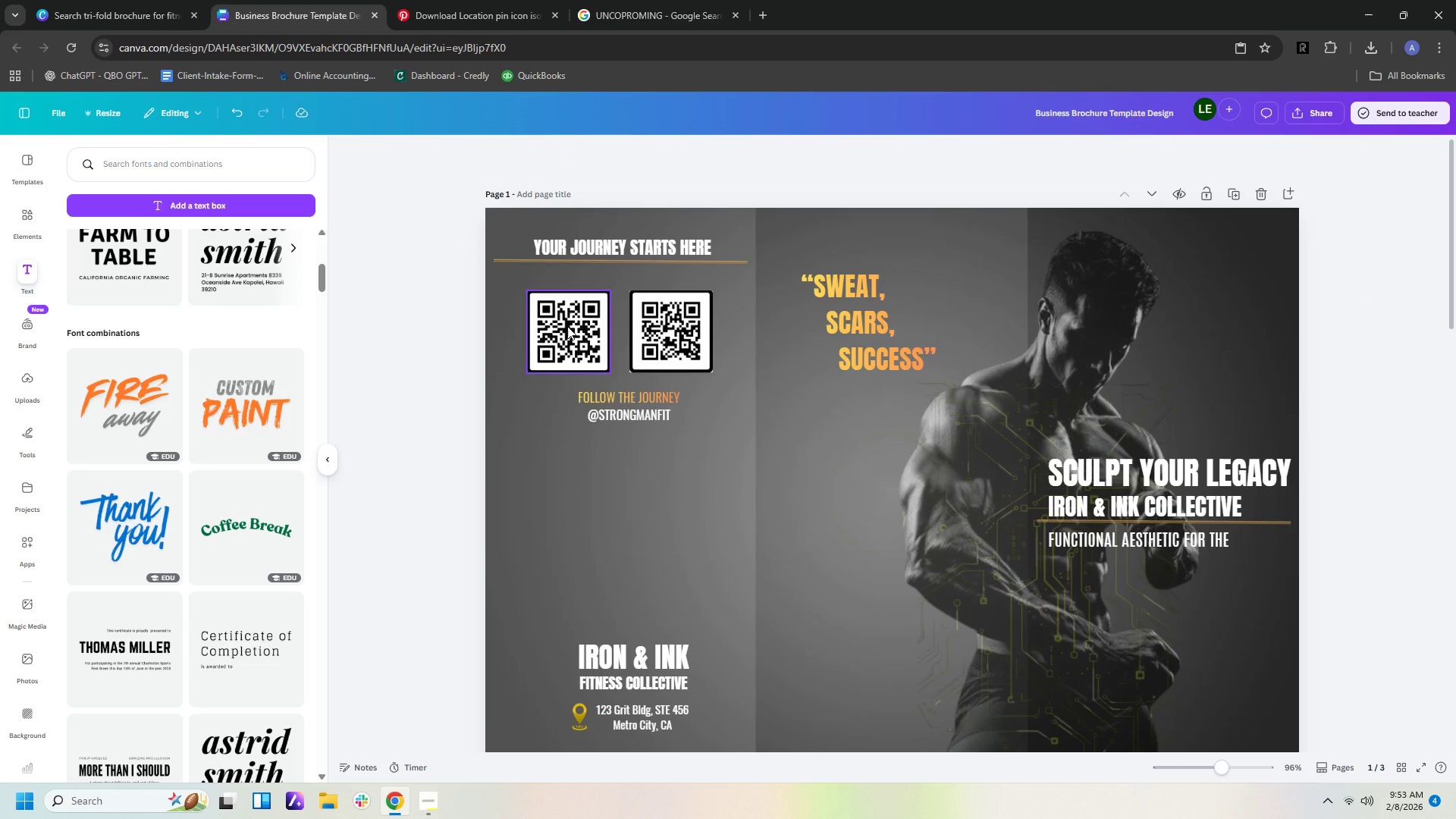 
wait(5.94)
 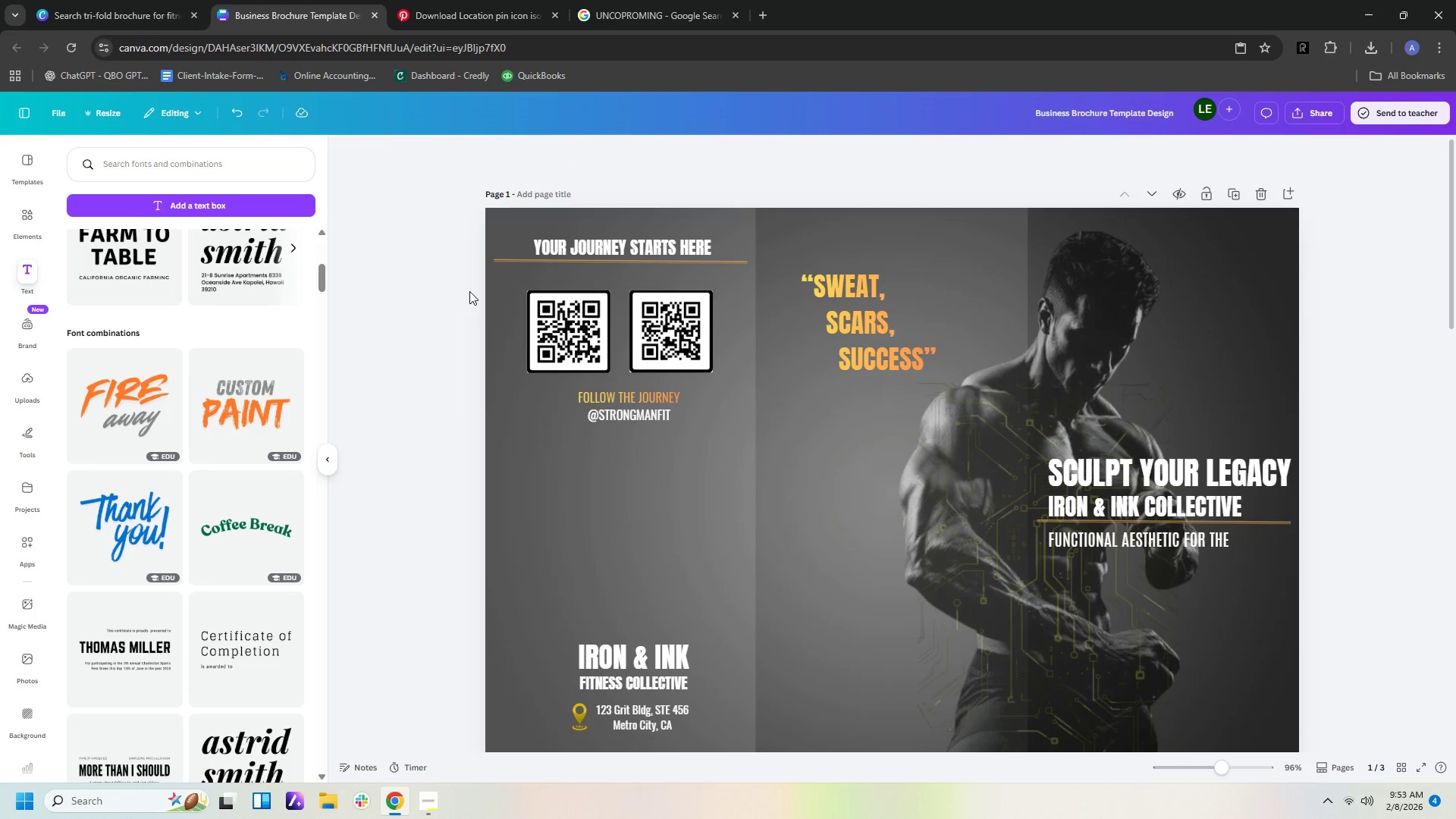 
left_click_drag(start_coordinate=[495, 294], to_coordinate=[485, 563])
 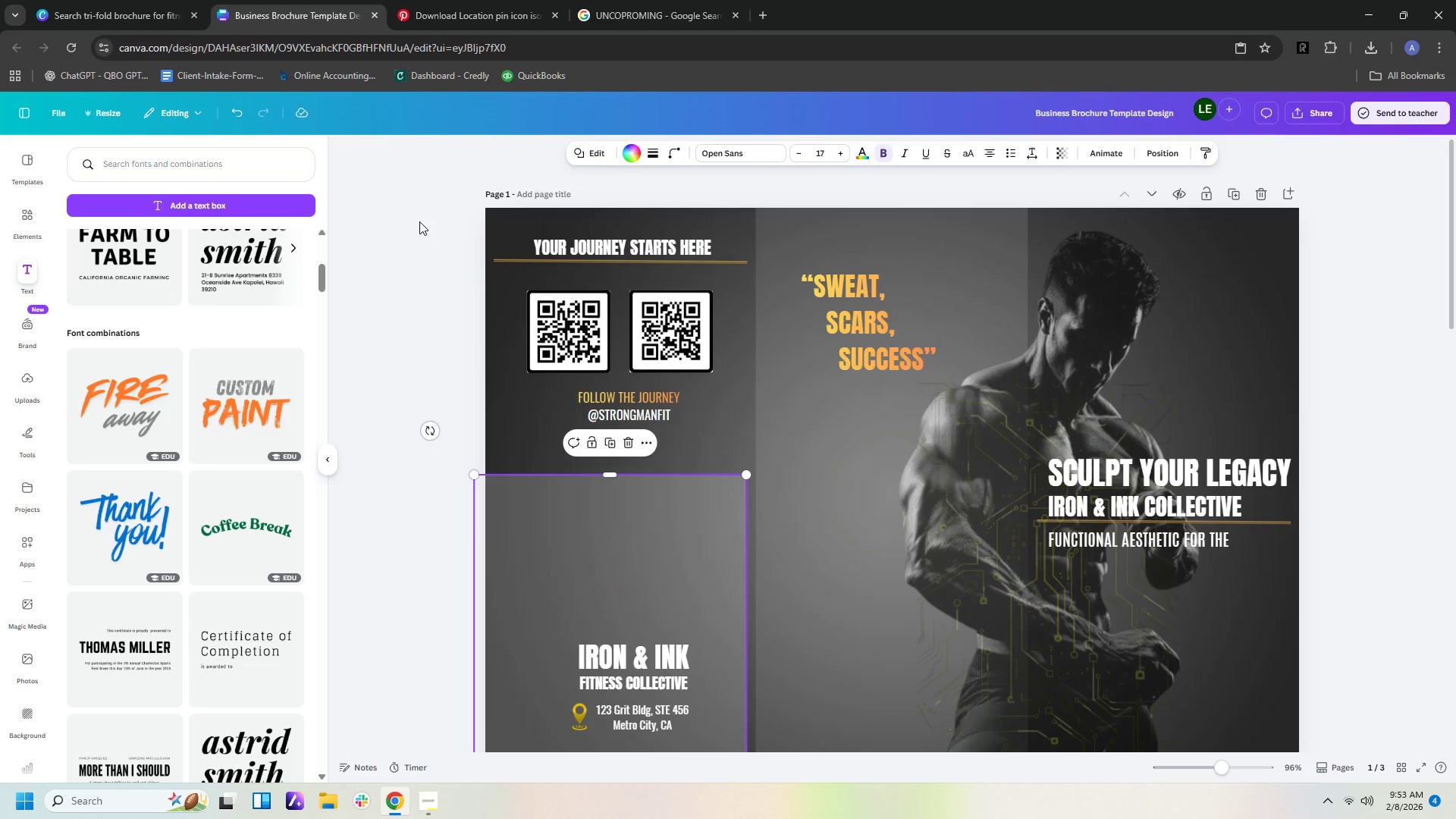 
left_click_drag(start_coordinate=[431, 218], to_coordinate=[721, 427])
 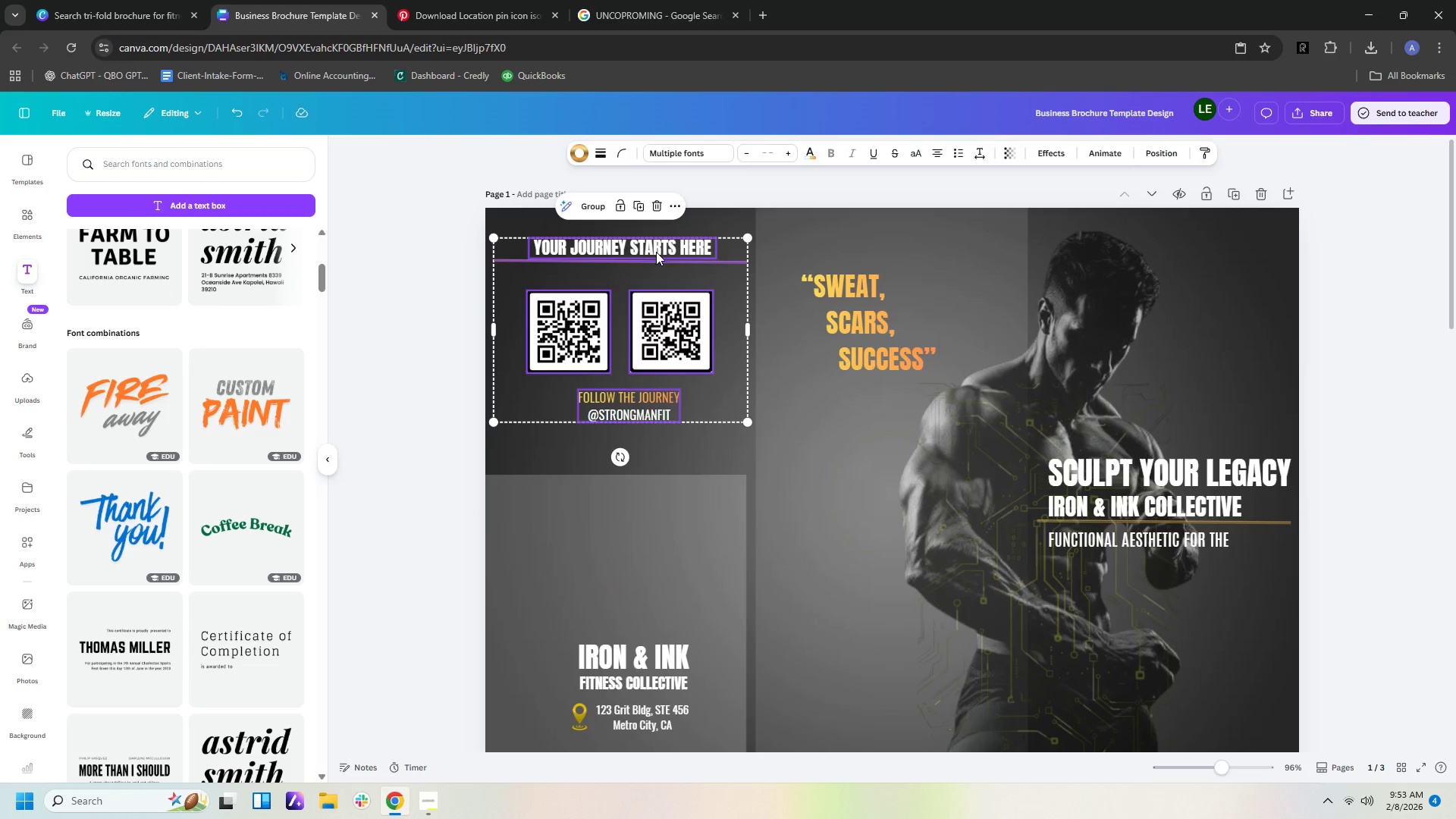 
left_click_drag(start_coordinate=[655, 249], to_coordinate=[654, 298])
 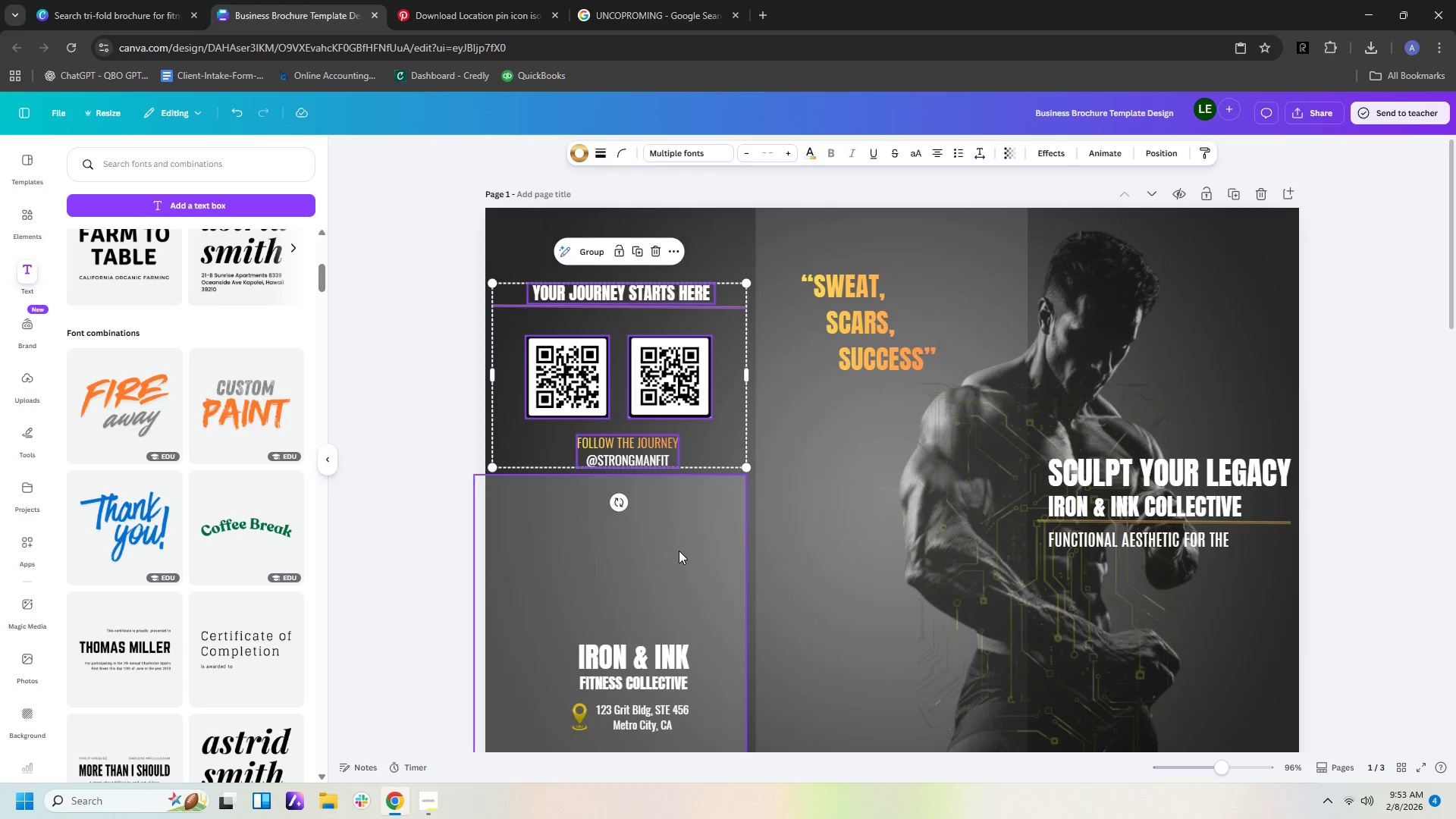 
left_click_drag(start_coordinate=[679, 551], to_coordinate=[684, 287])
 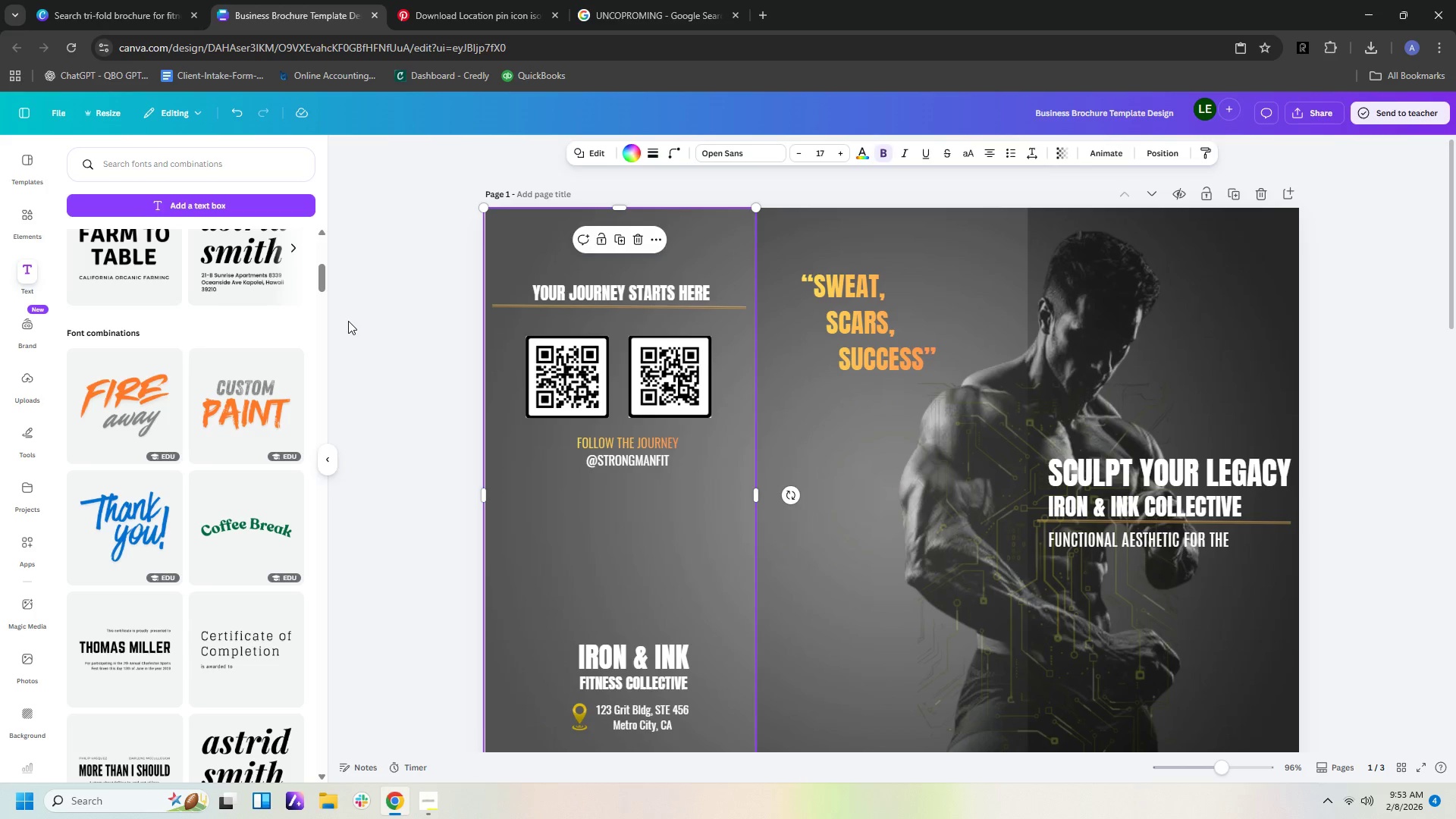 
left_click([348, 321])
 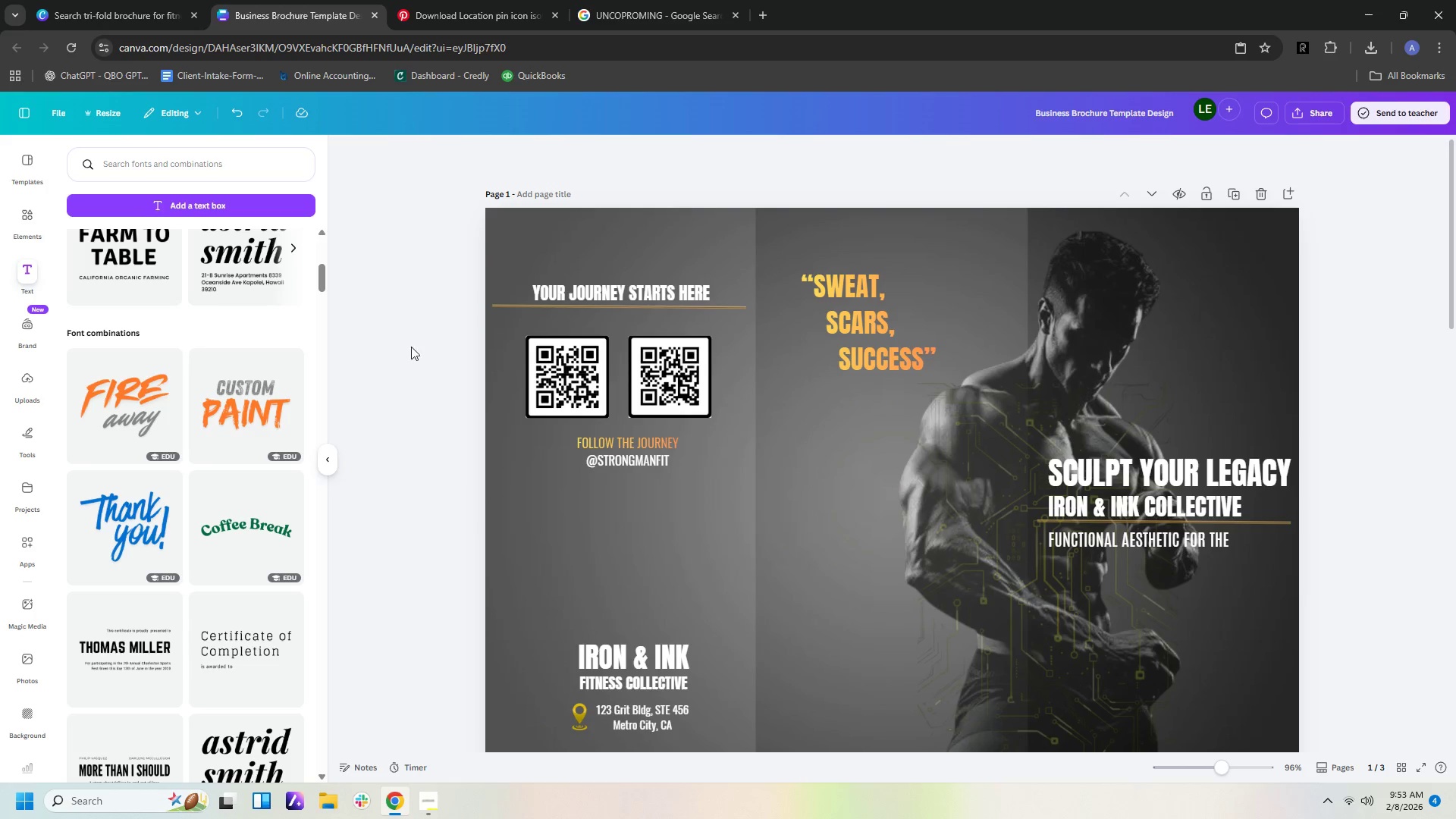 
scroll: coordinate [411, 406], scroll_direction: down, amount: 5.0
 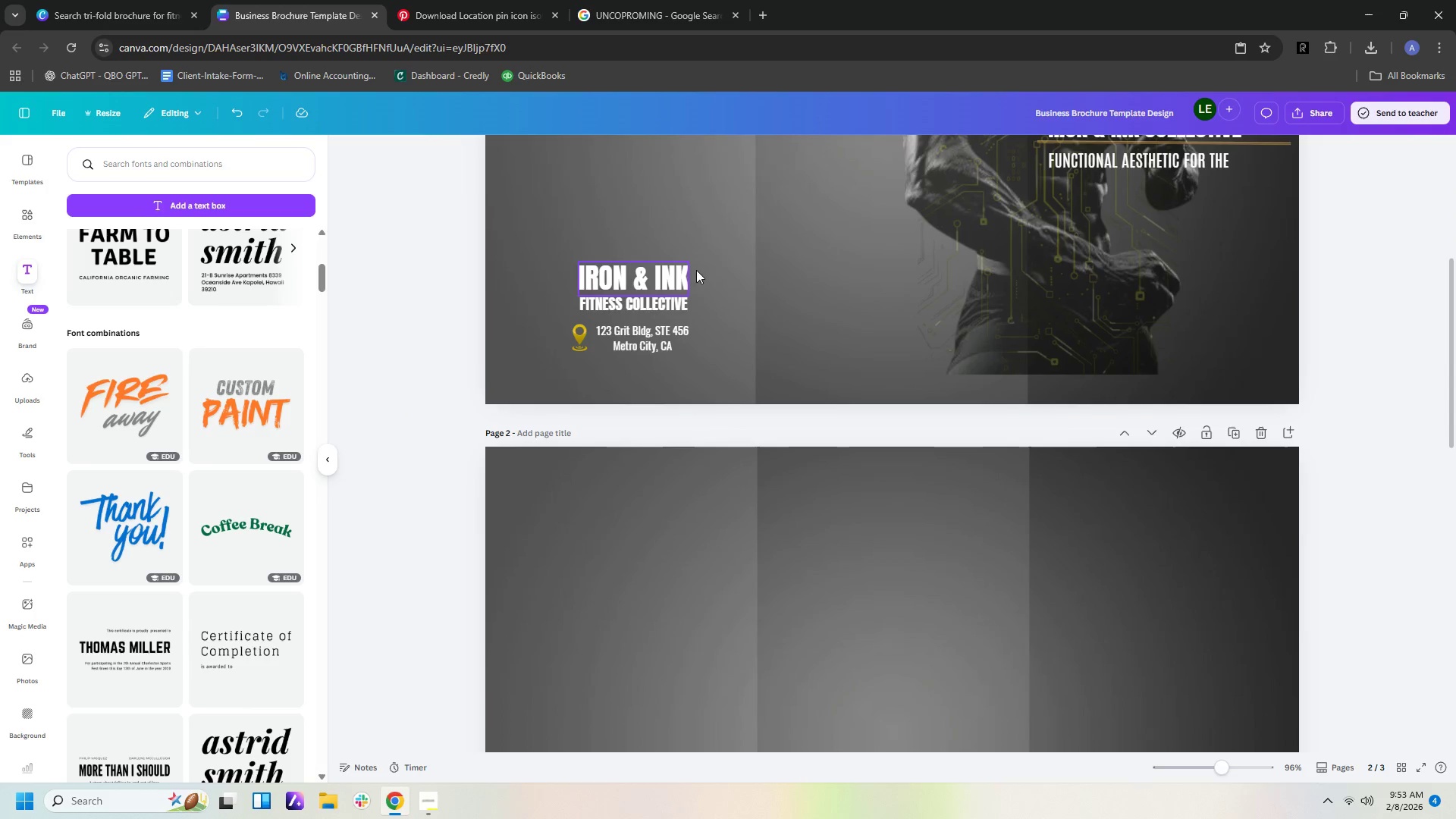 
scroll: coordinate [782, 323], scroll_direction: up, amount: 4.0
 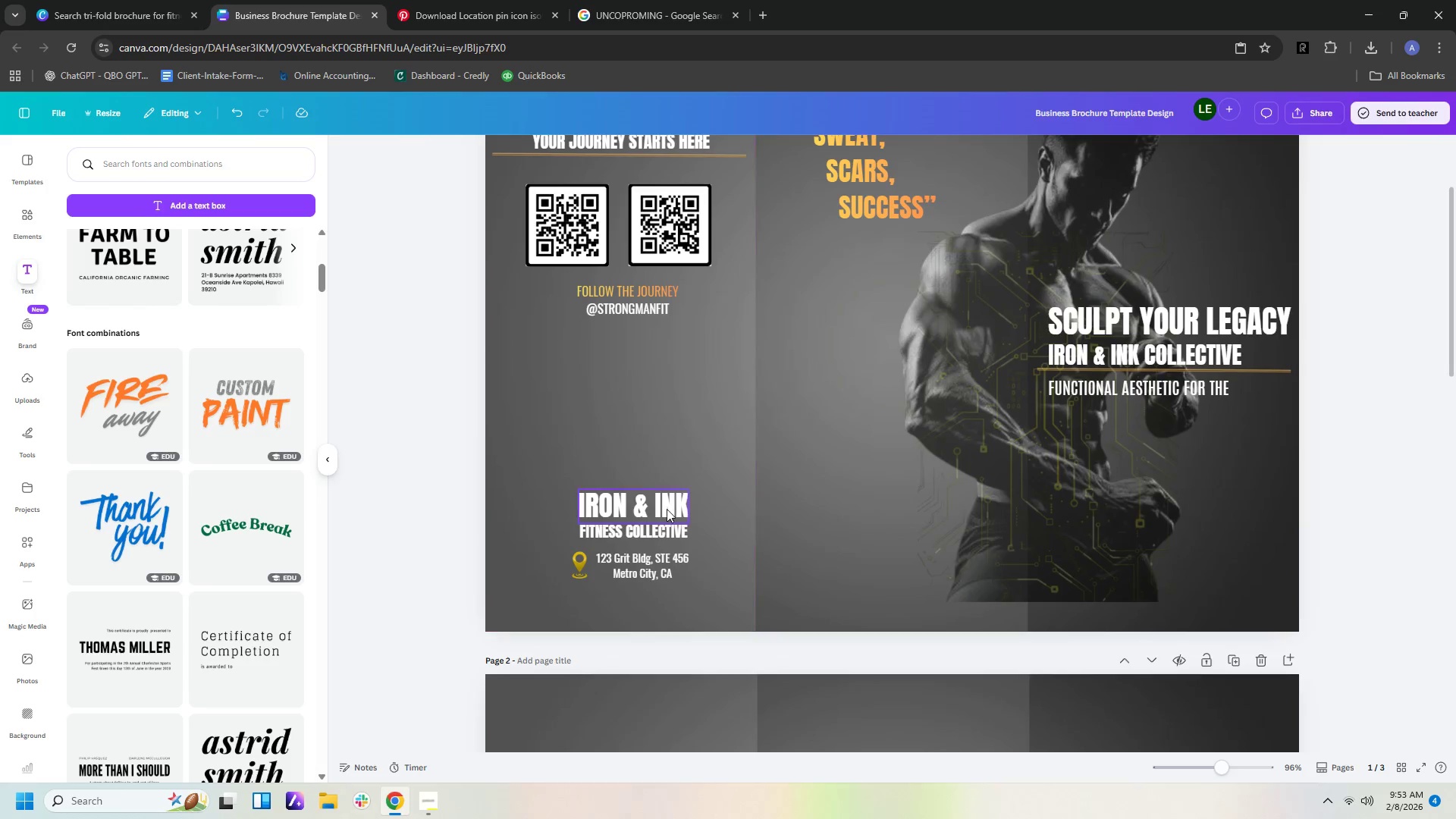 
left_click_drag(start_coordinate=[660, 504], to_coordinate=[653, 428])
 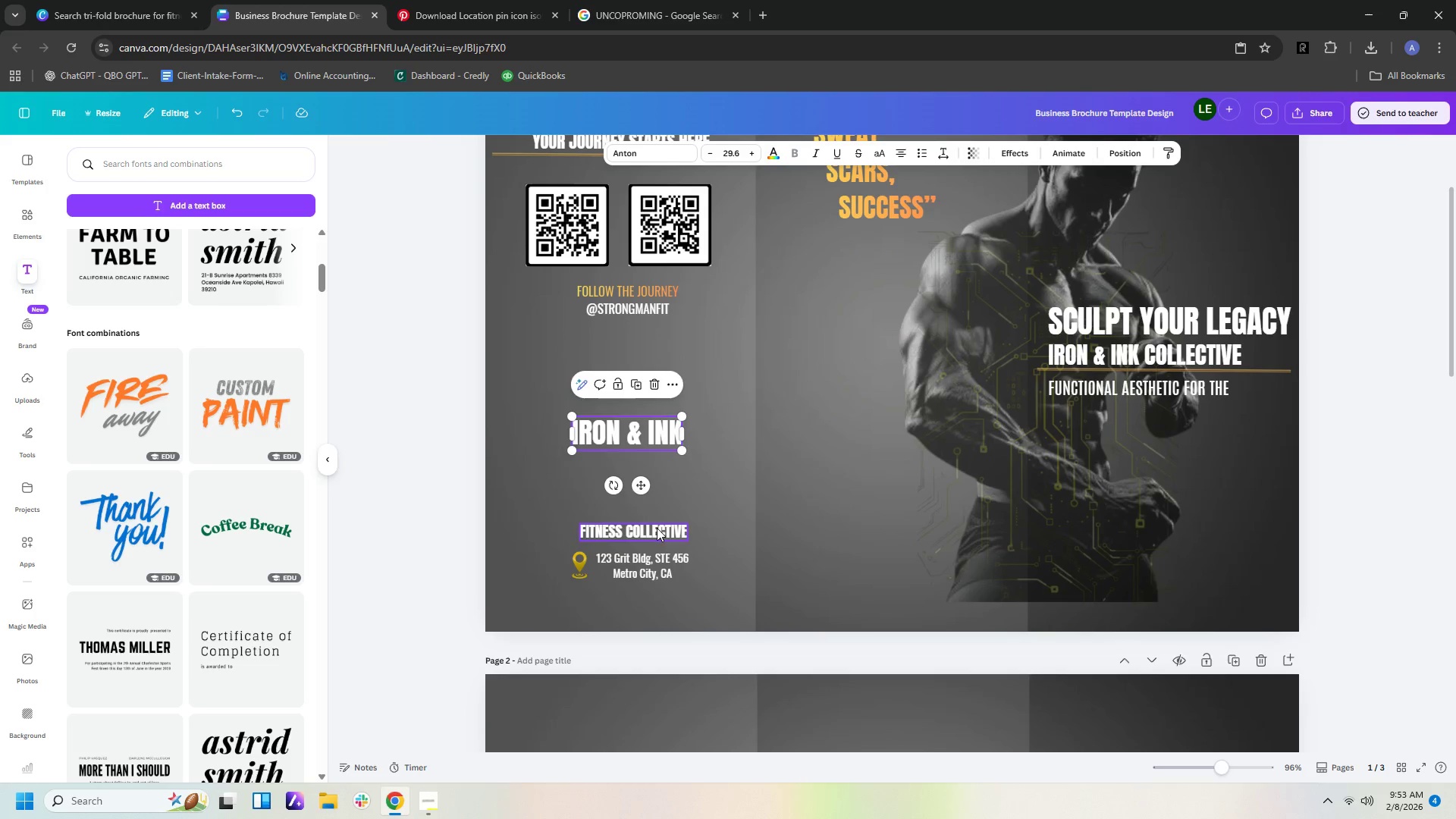 
left_click_drag(start_coordinate=[657, 531], to_coordinate=[651, 458])
 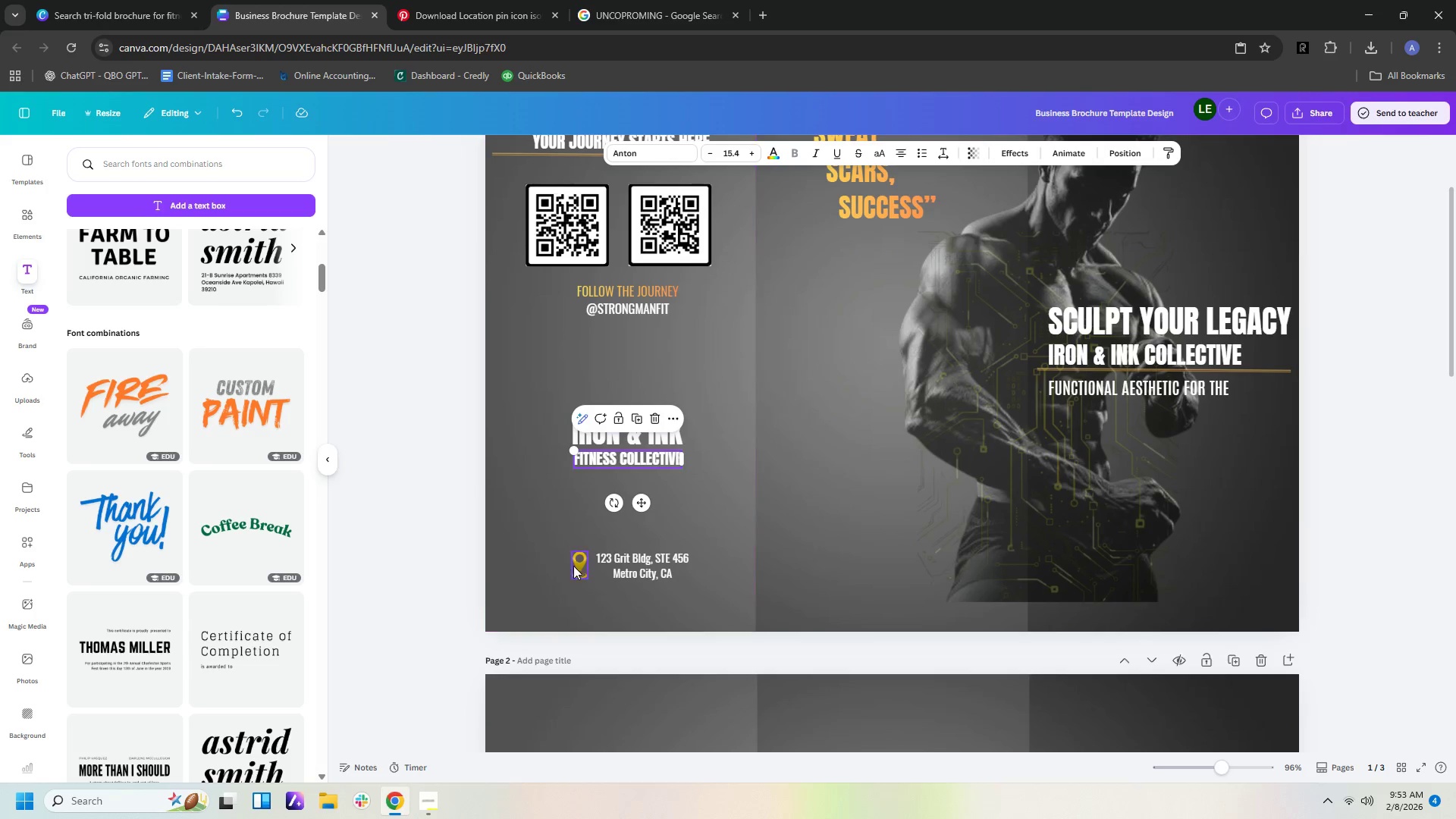 
left_click_drag(start_coordinate=[577, 564], to_coordinate=[573, 492])
 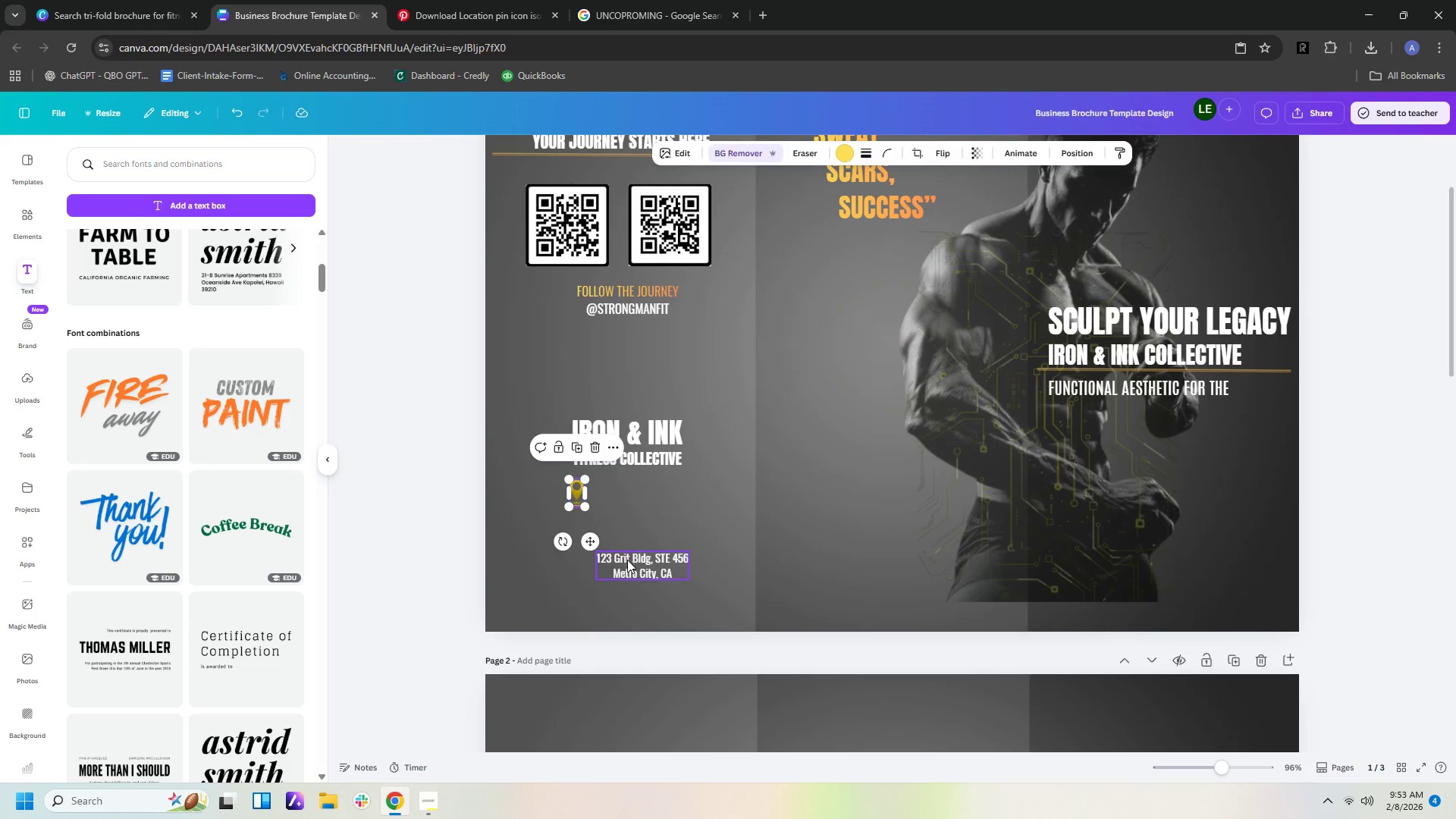 
left_click_drag(start_coordinate=[627, 560], to_coordinate=[619, 489])
 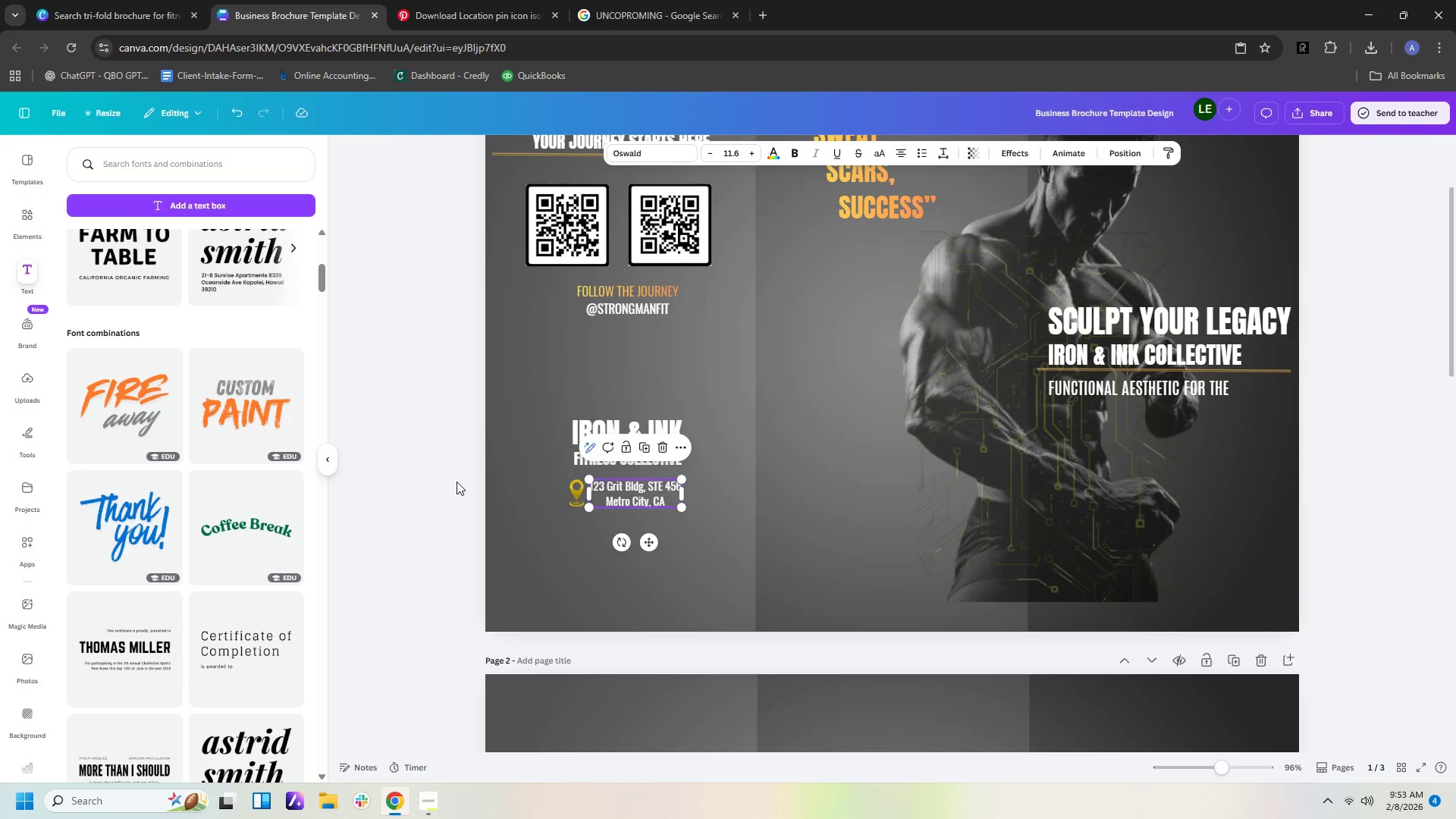 
left_click([456, 482])
 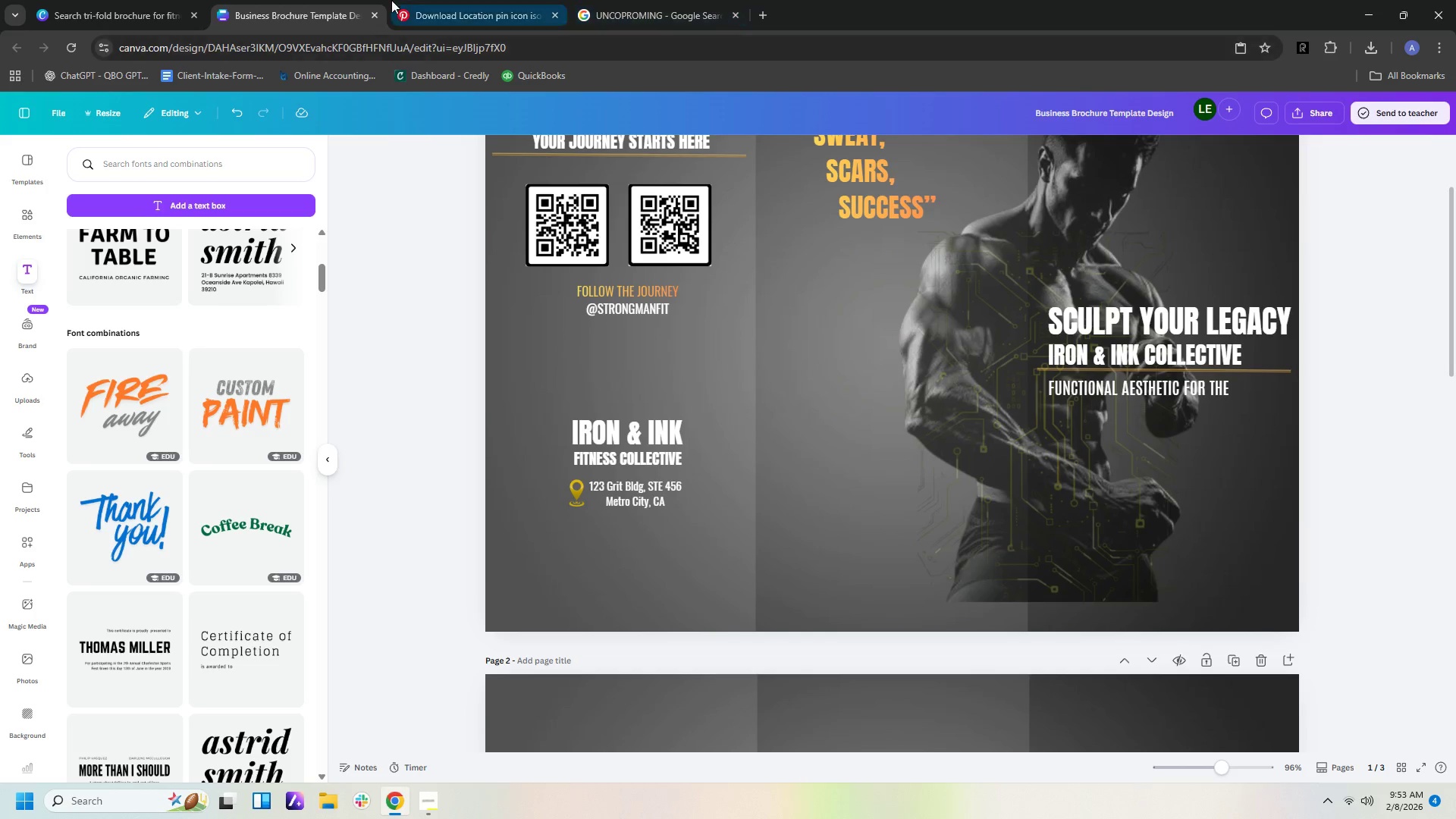 
left_click([397, 14])
 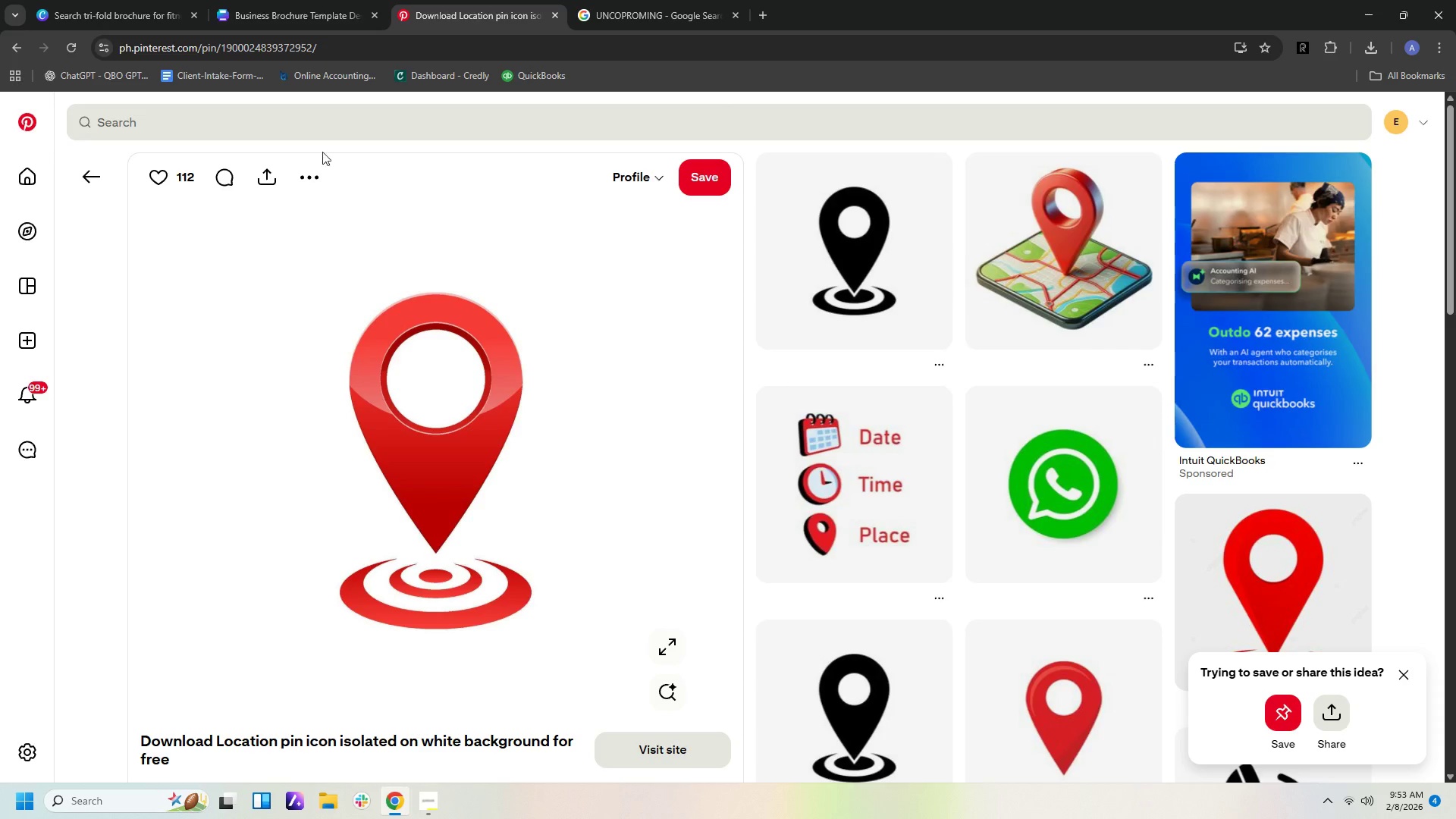 
left_click([325, 130])
 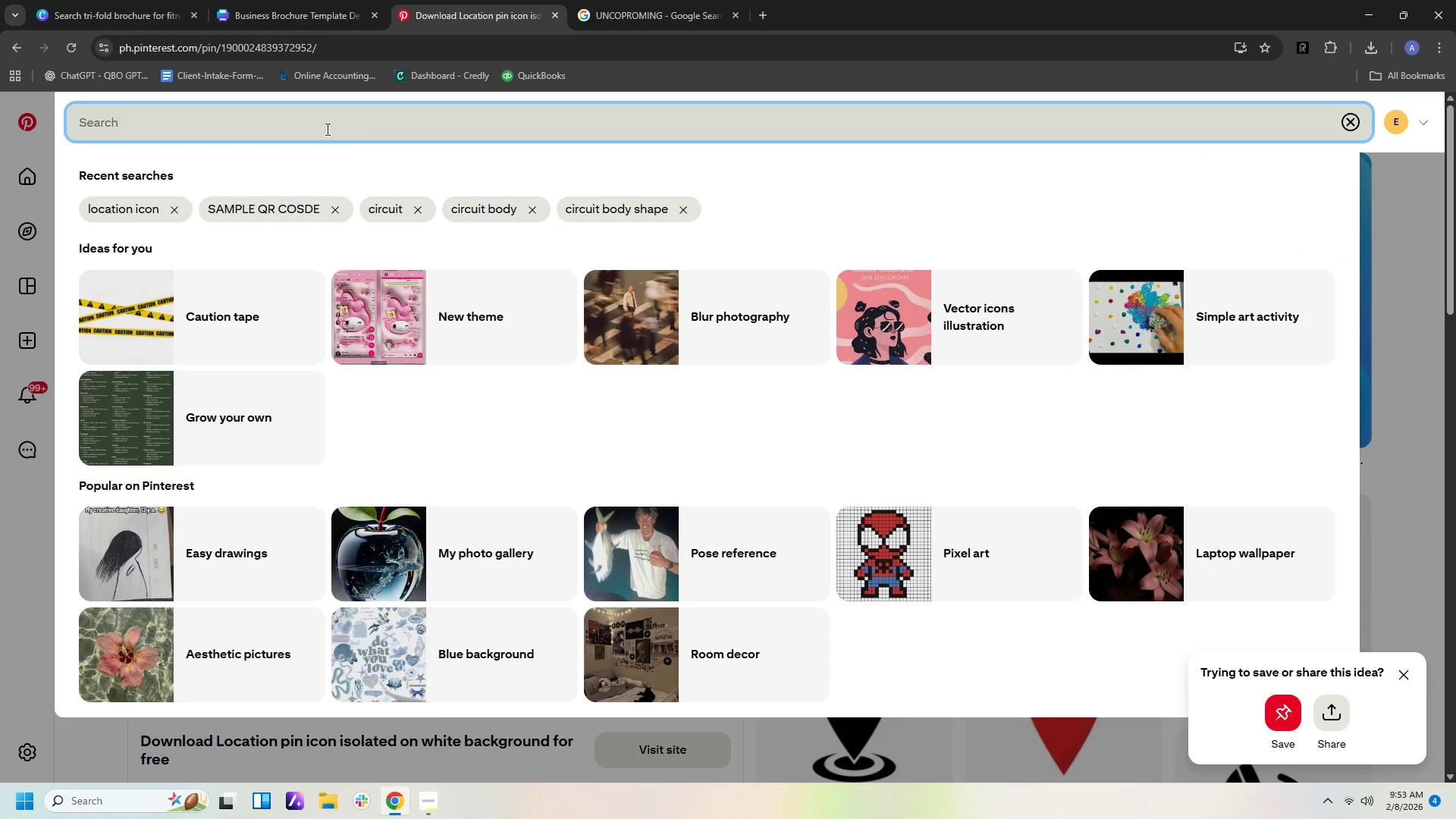 
type(website)
 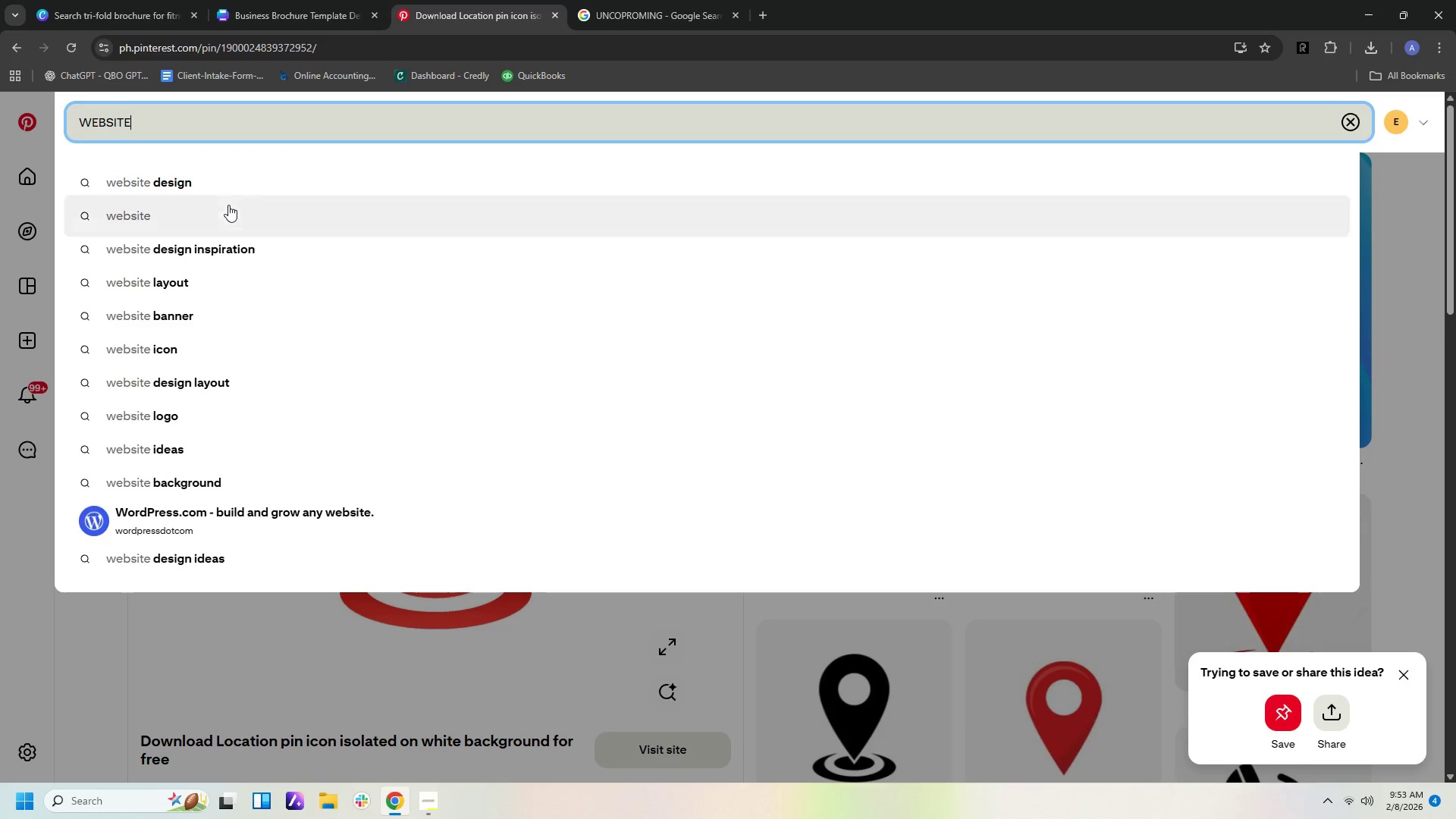 
left_click([224, 178])
 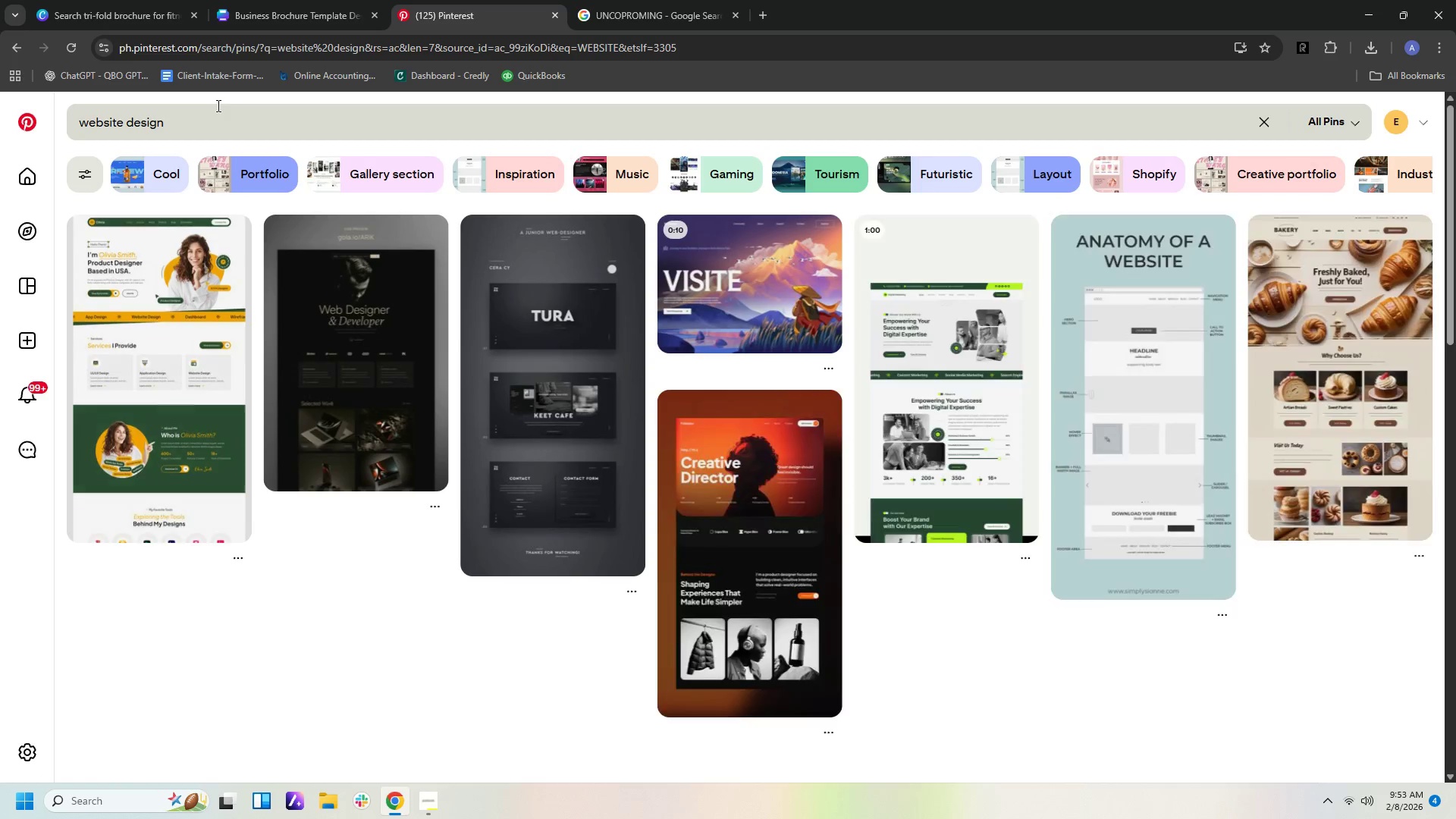 
left_click([217, 105])
 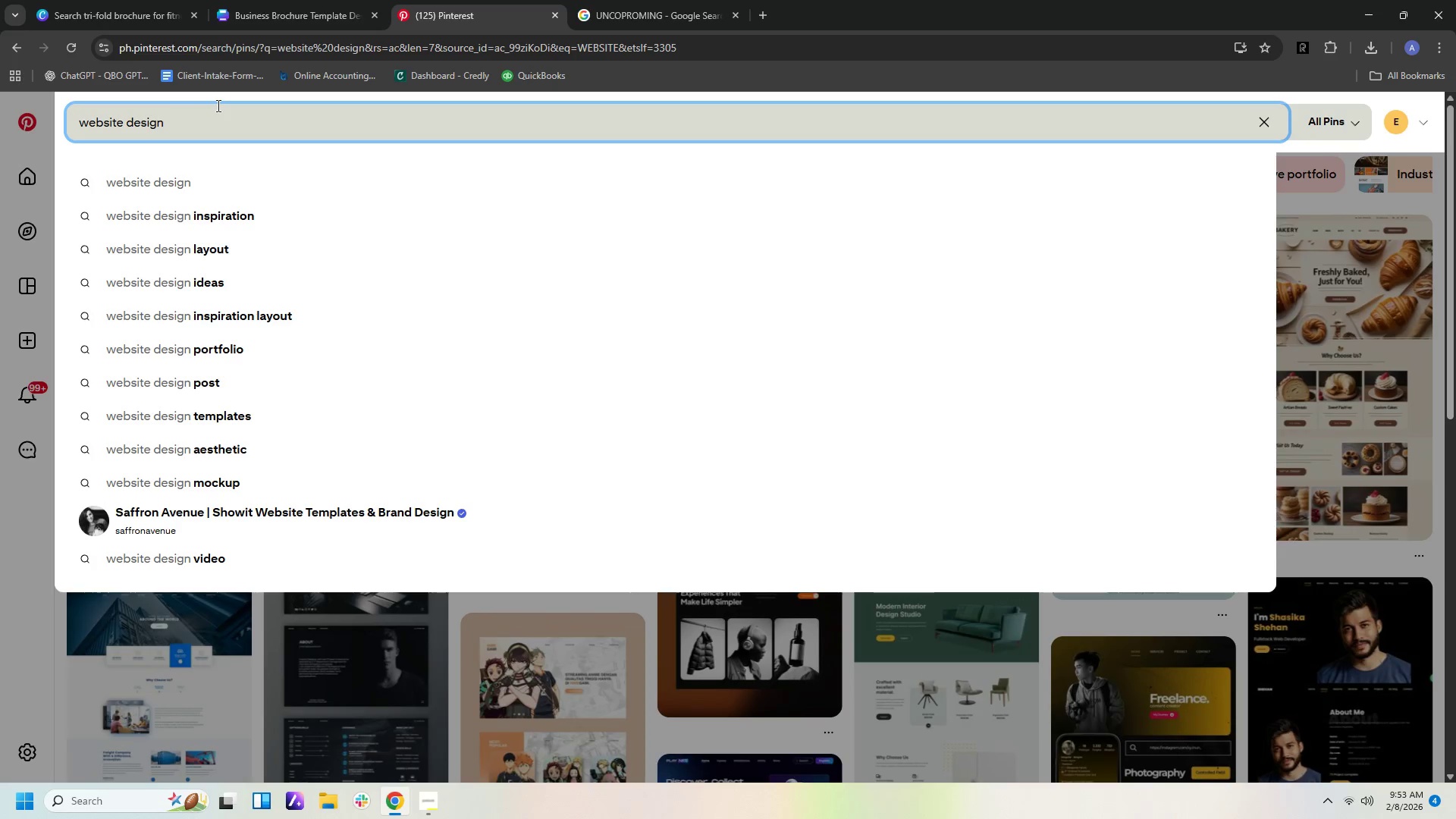 
key(Backspace)
key(Backspace)
key(Backspace)
key(Backspace)
key(Backspace)
key(Backspace)
type(icon)
 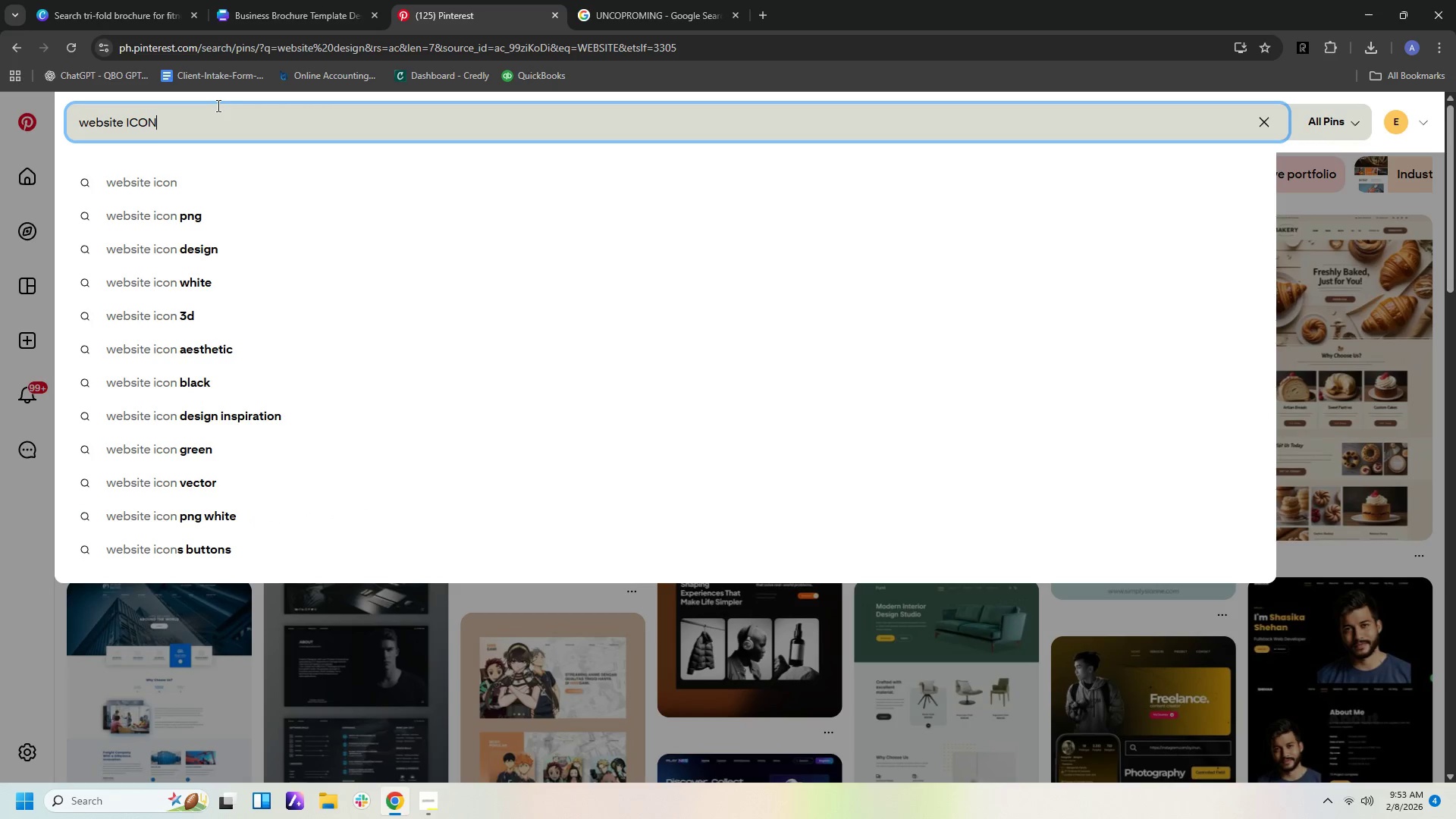 
key(Enter)
 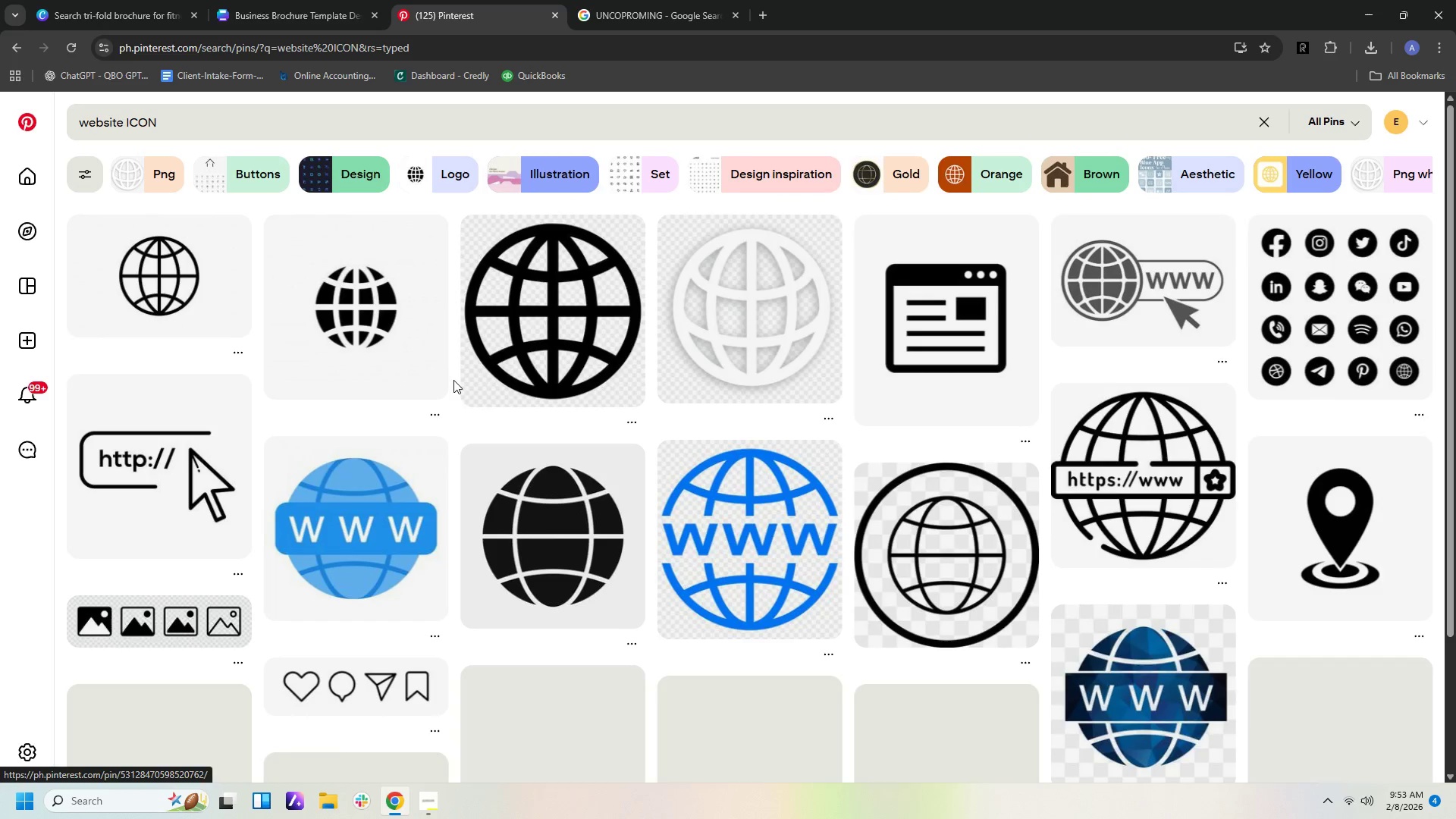 
mouse_move([435, 409])
 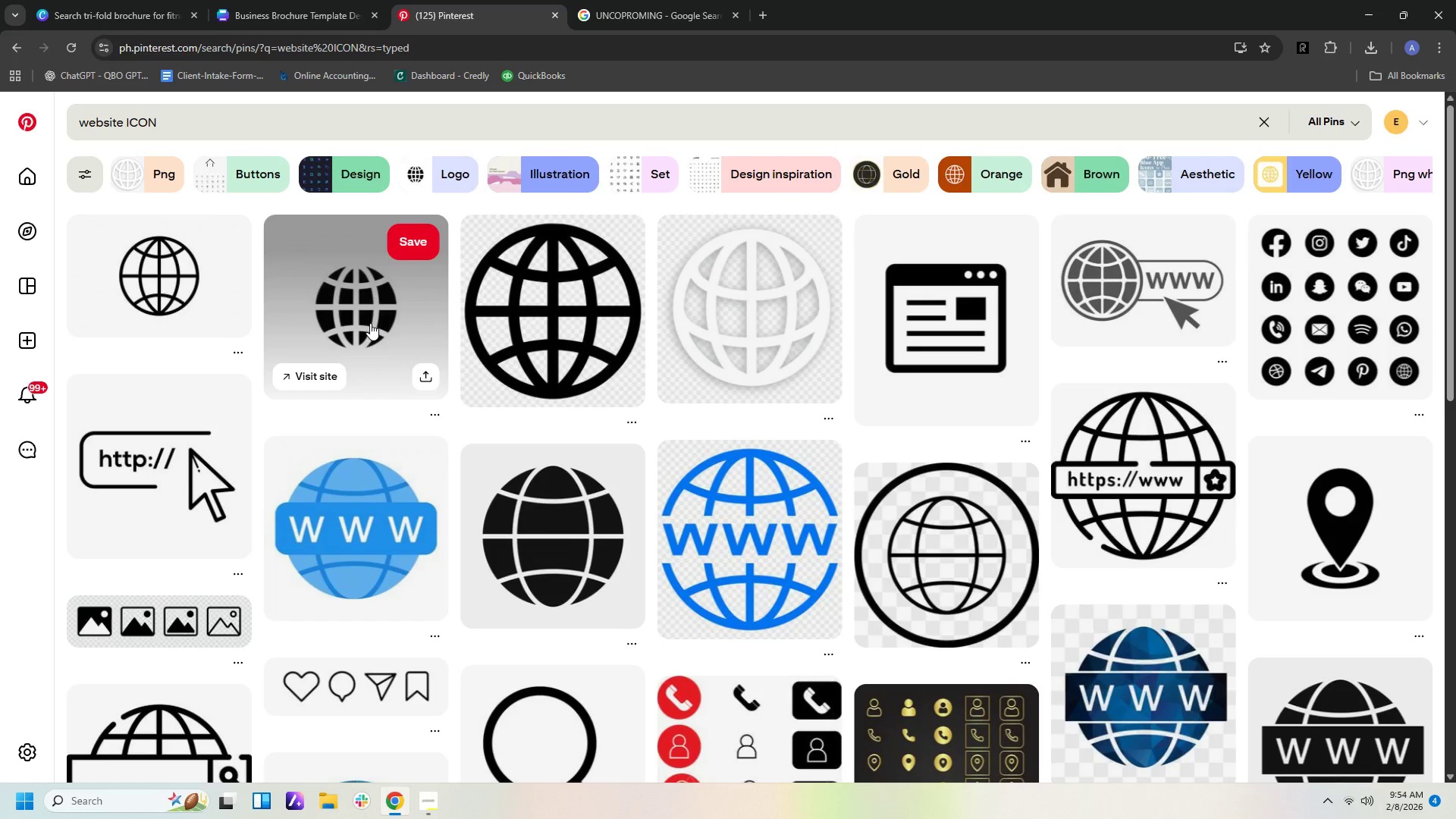 
left_click([370, 323])
 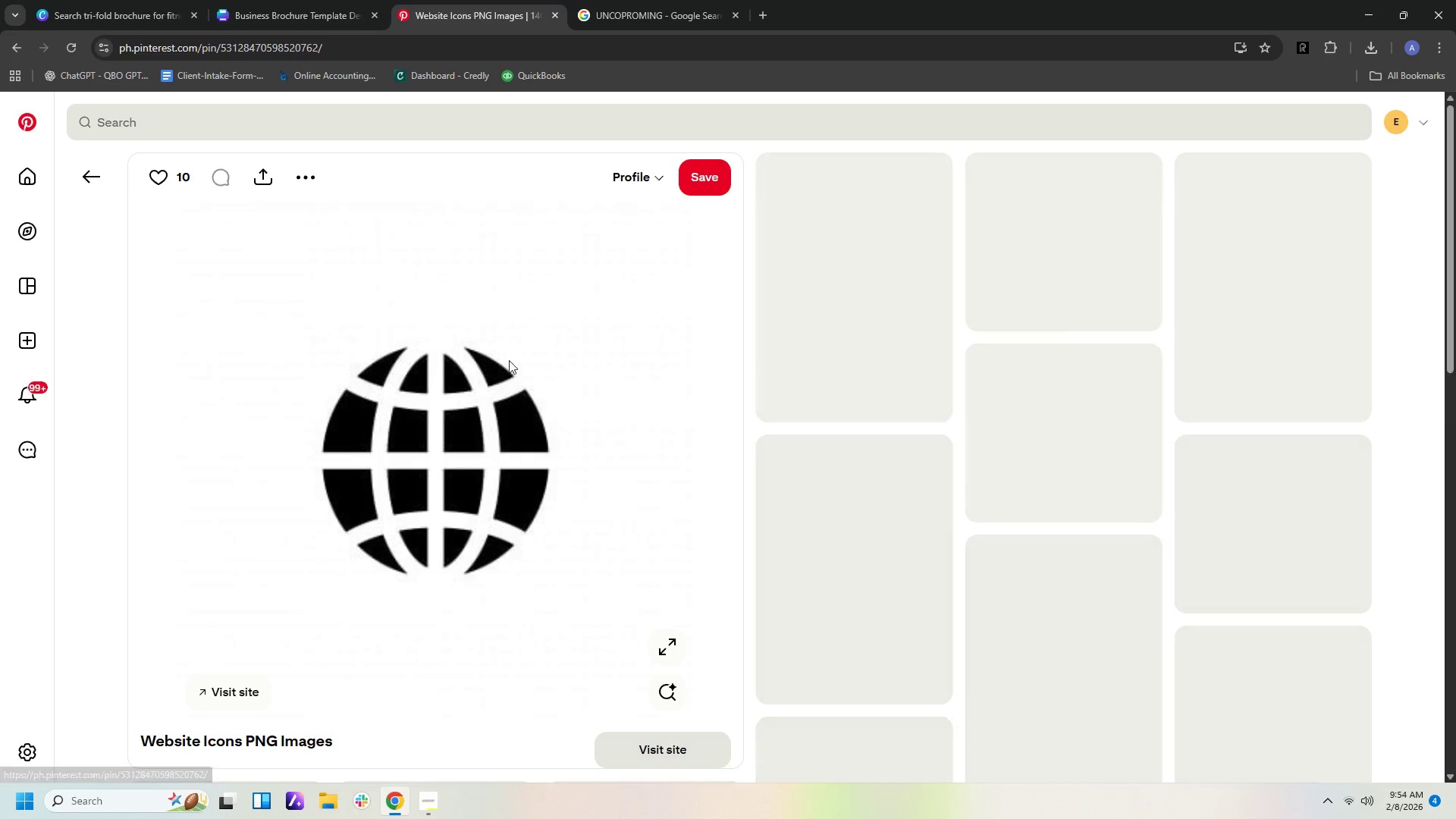 
right_click([482, 445])
 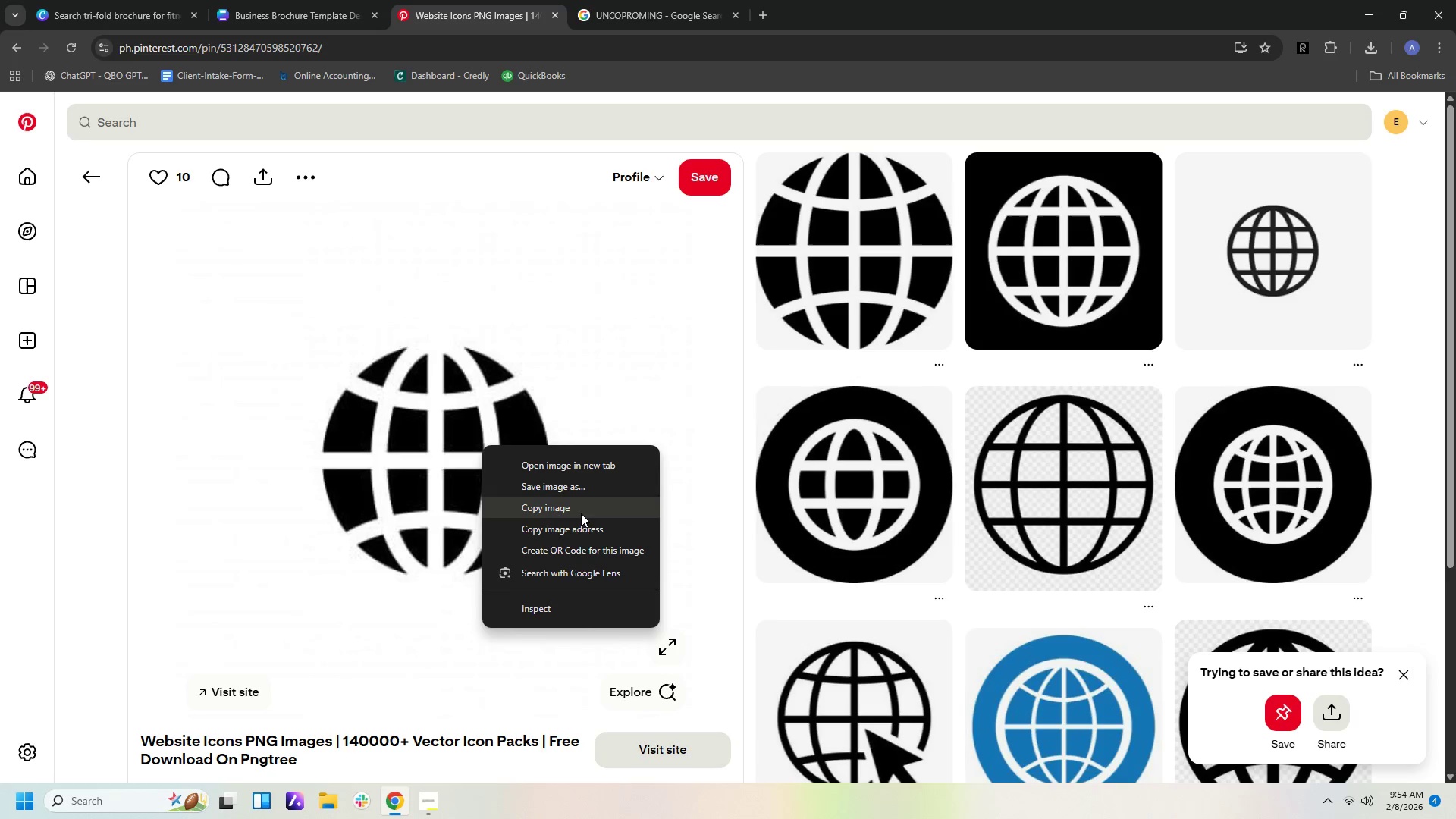 
left_click([577, 510])
 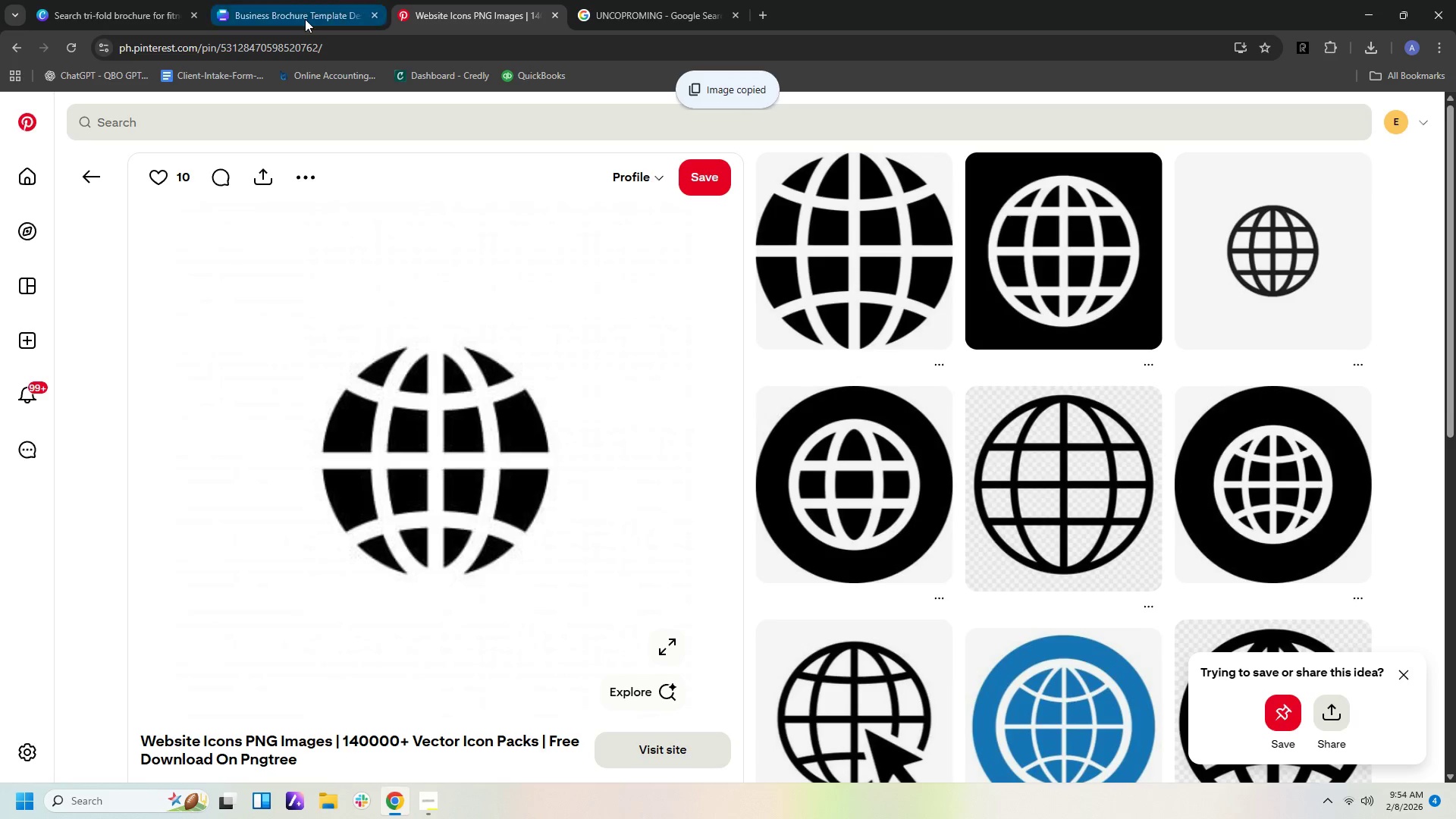 
left_click([303, 20])
 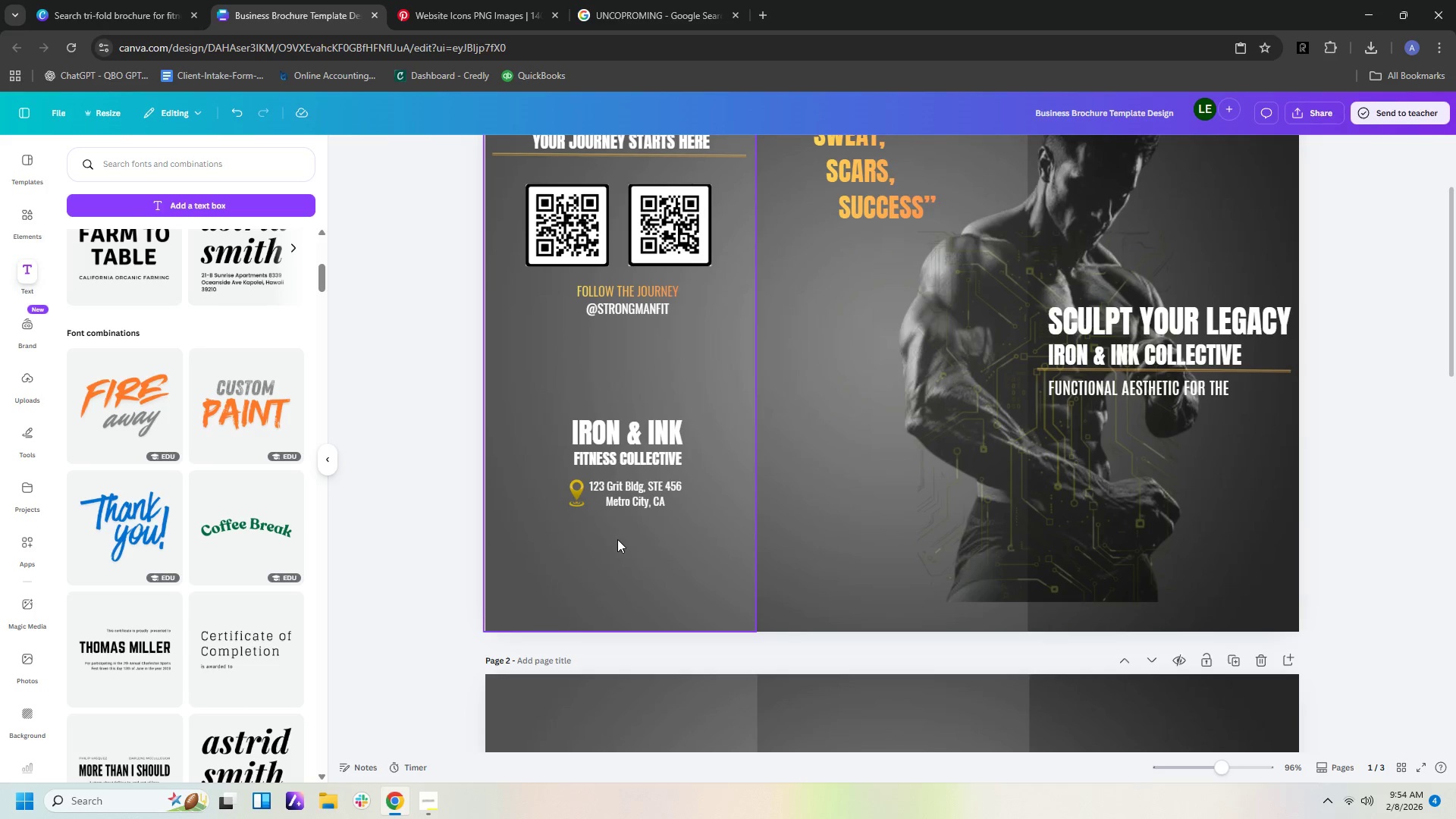 
right_click([618, 548])
 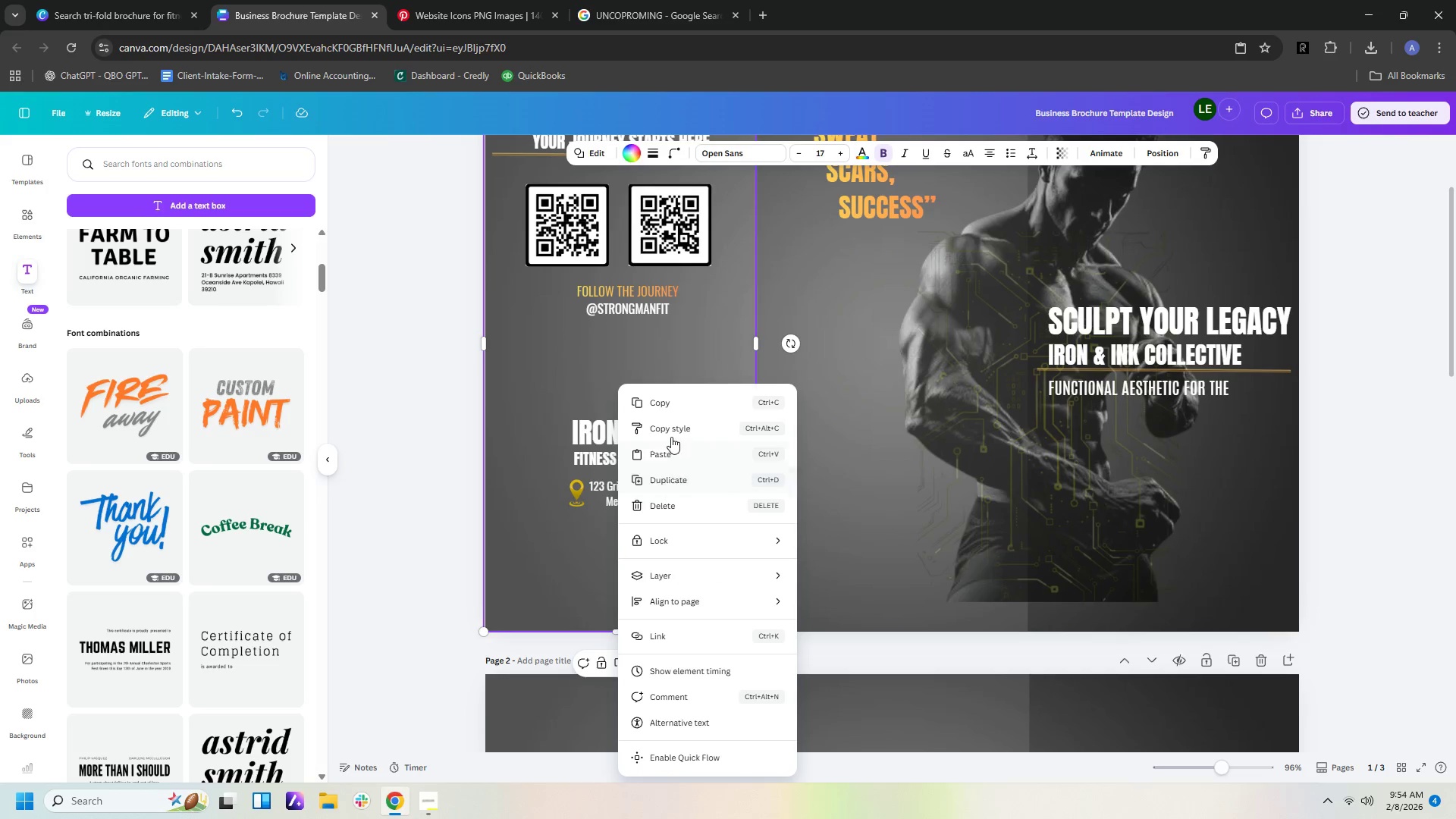 
left_click([671, 455])
 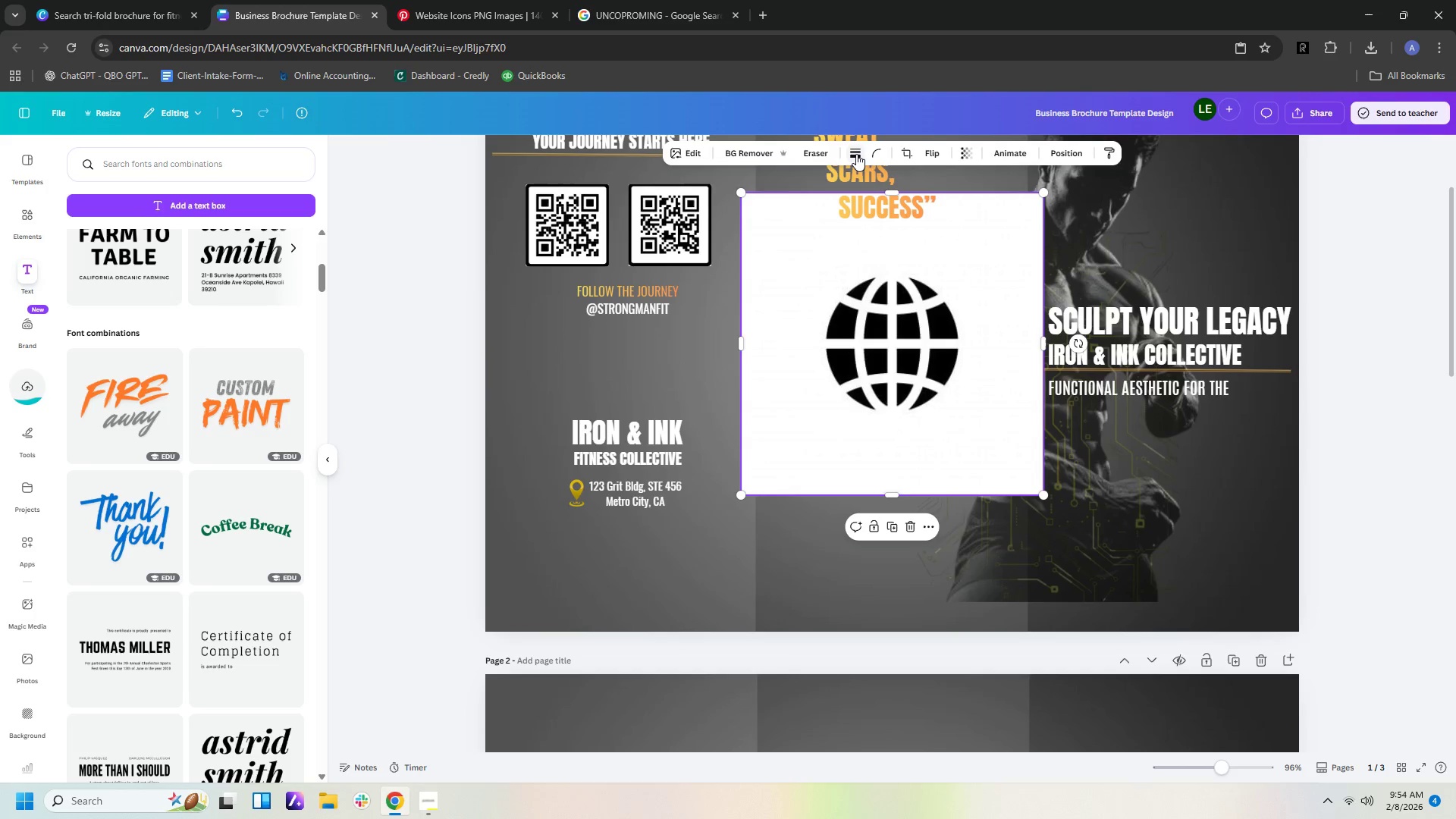 
left_click([761, 155])
 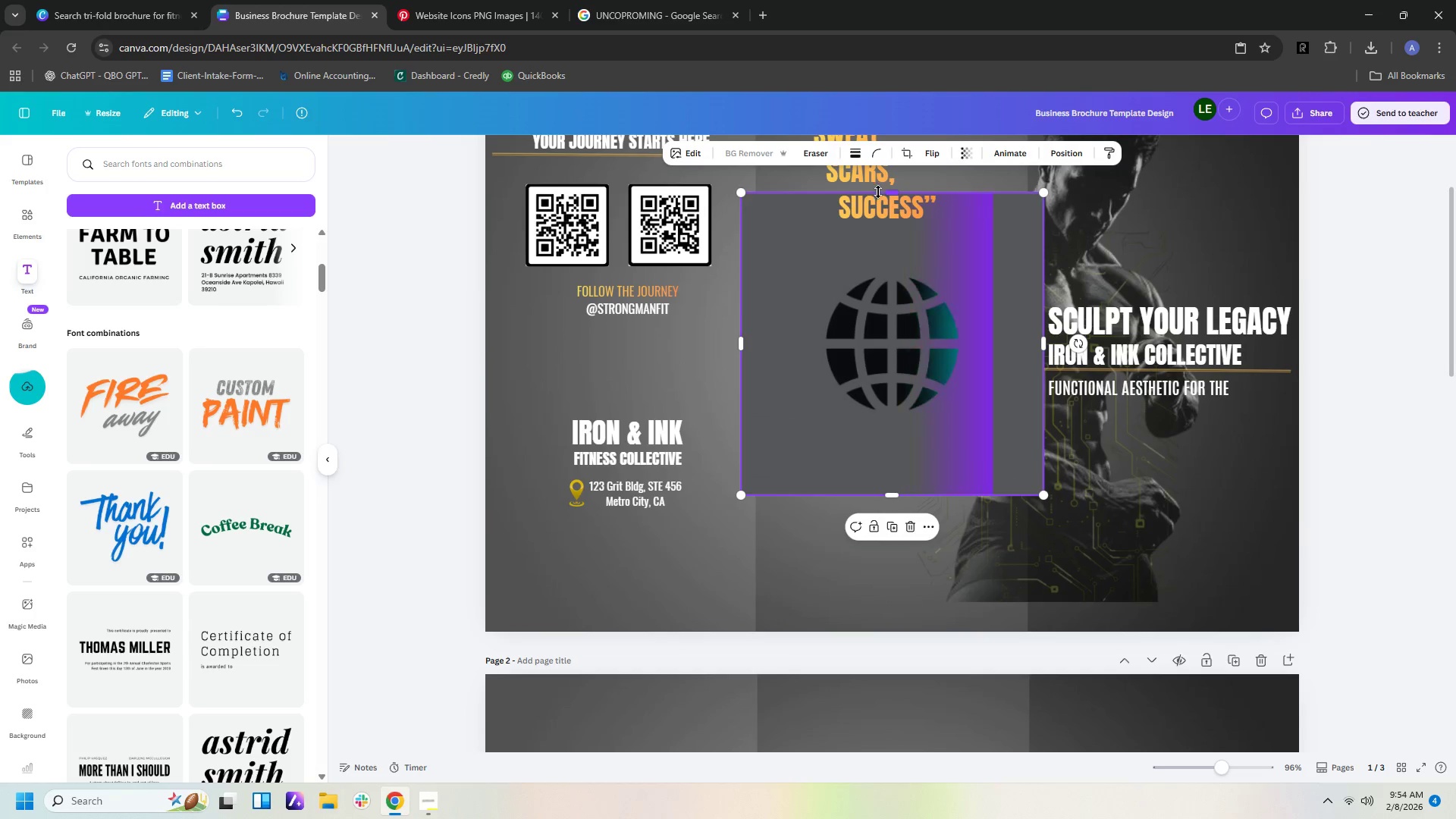 
left_click_drag(start_coordinate=[887, 192], to_coordinate=[891, 262])
 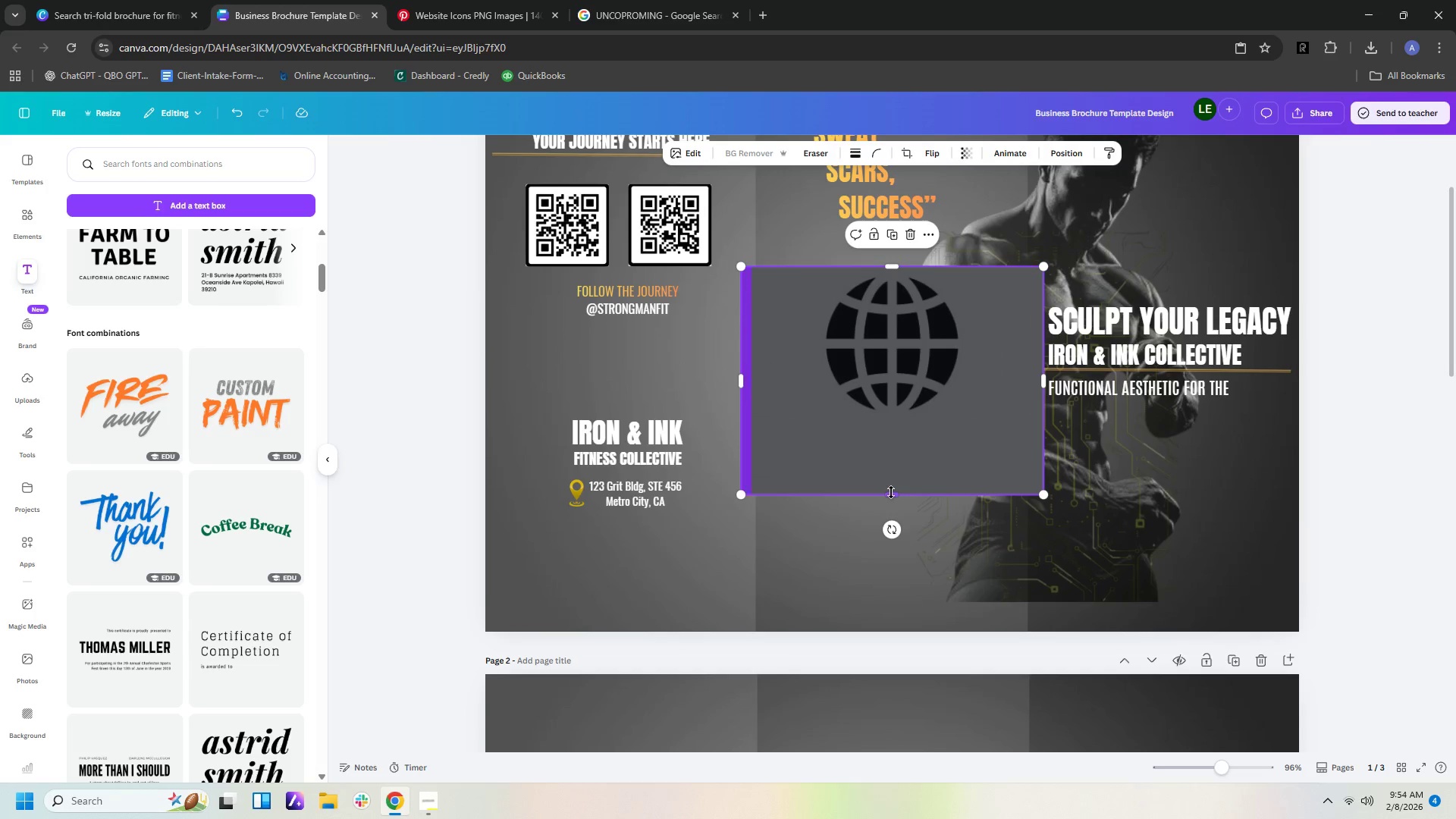 
left_click_drag(start_coordinate=[890, 493], to_coordinate=[905, 418])
 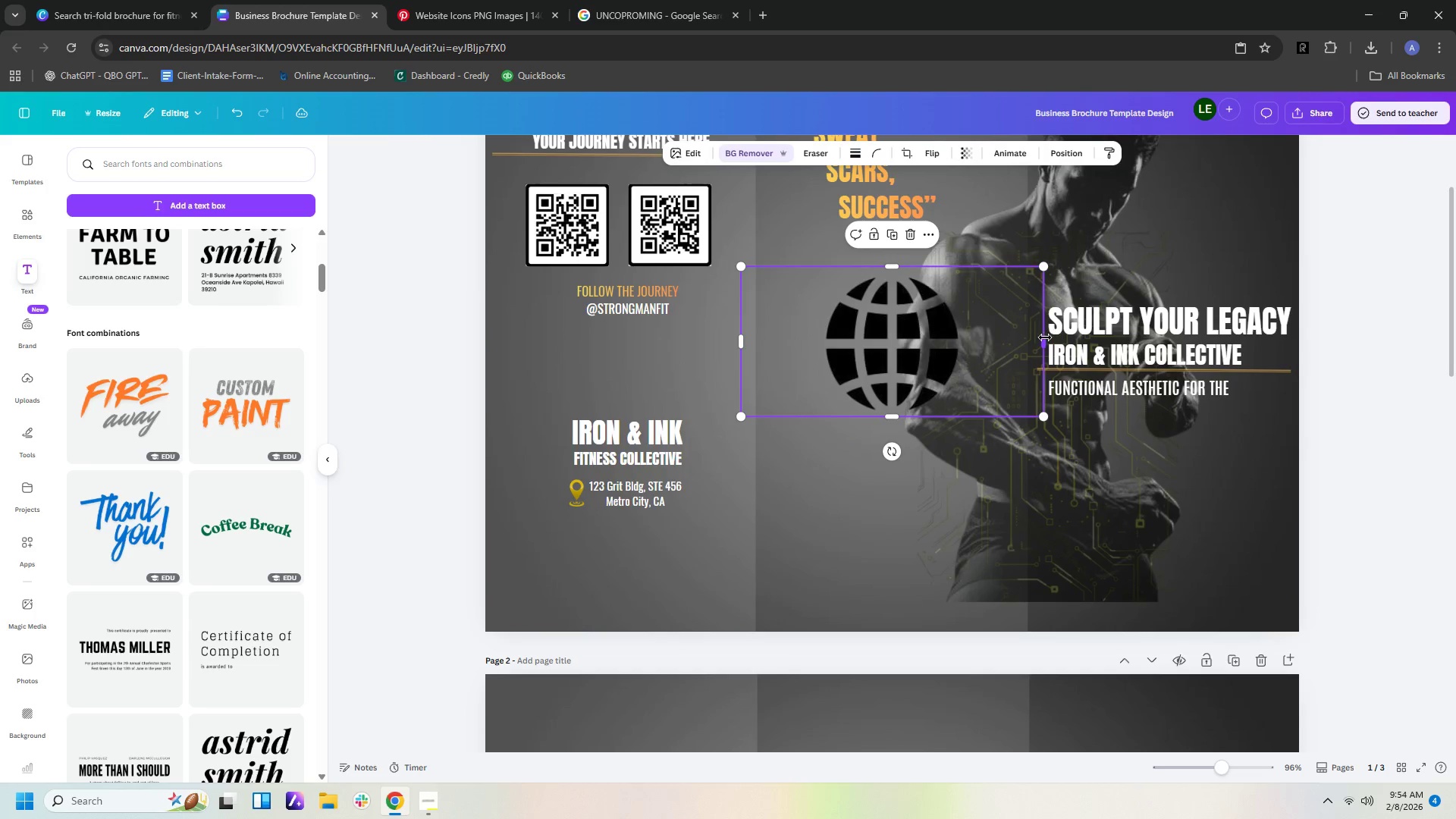 
left_click_drag(start_coordinate=[1045, 338], to_coordinate=[968, 349])
 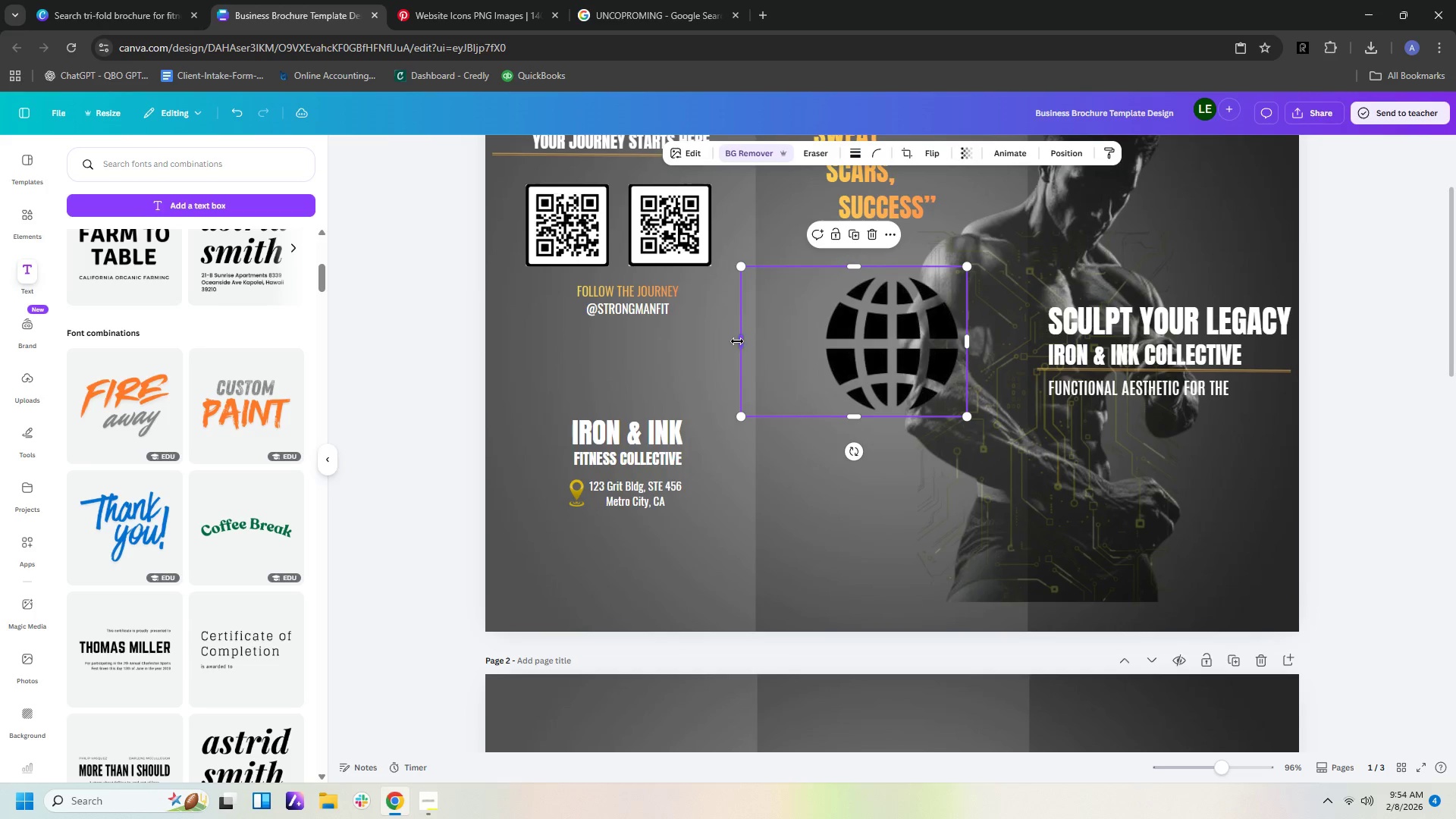 
left_click_drag(start_coordinate=[737, 341], to_coordinate=[813, 337])
 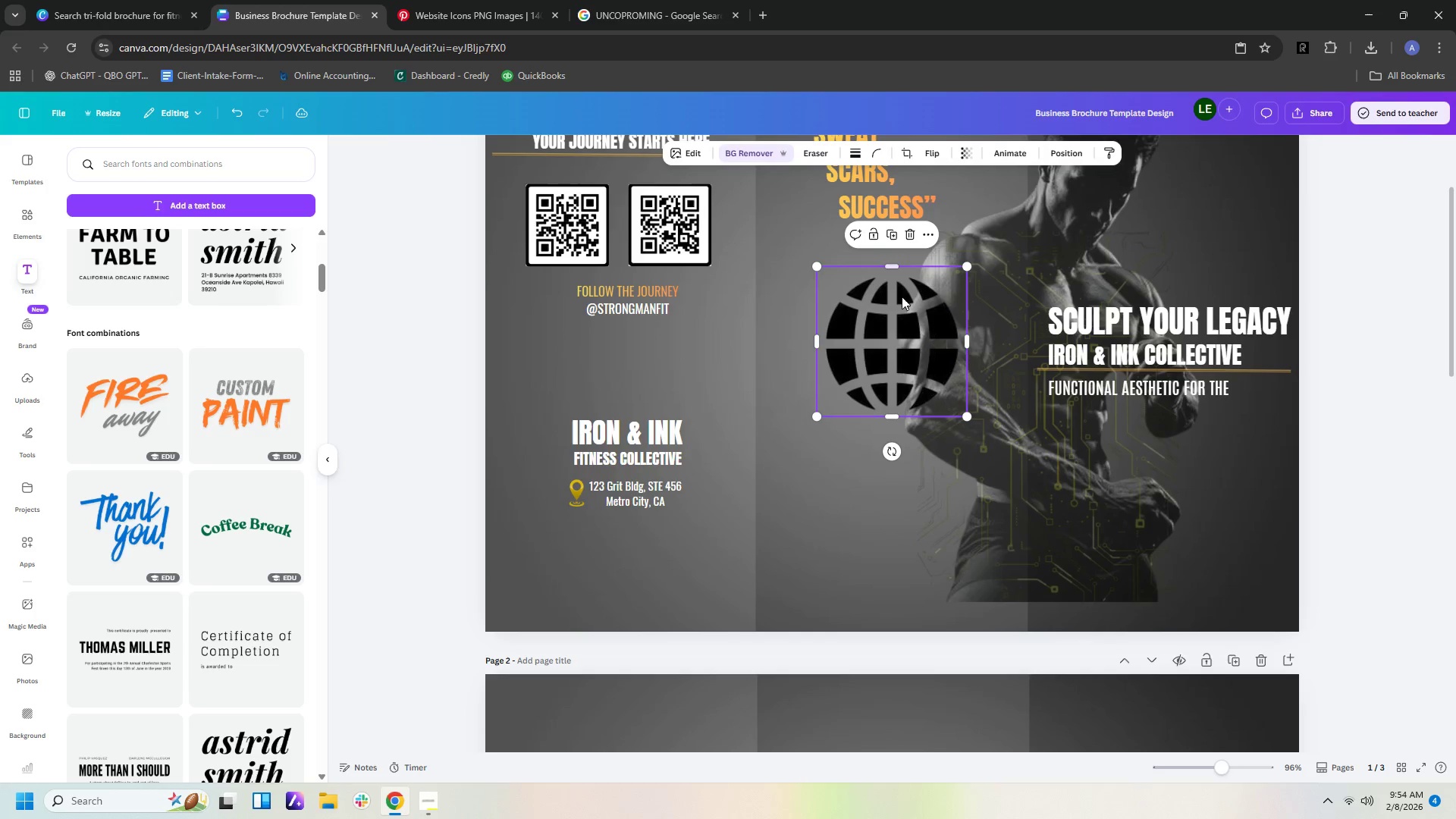 
left_click_drag(start_coordinate=[903, 329], to_coordinate=[620, 551])
 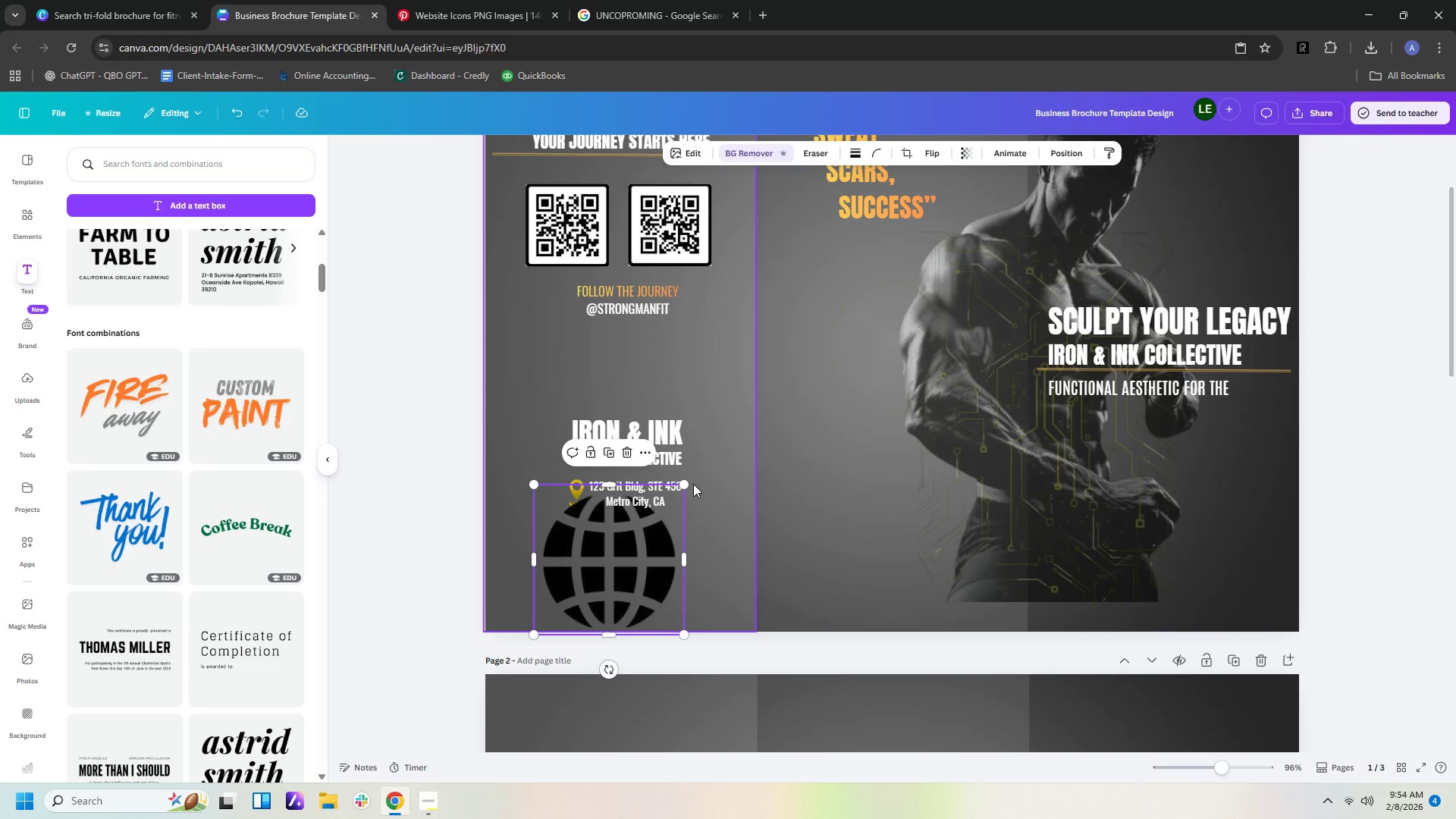 
left_click_drag(start_coordinate=[686, 486], to_coordinate=[573, 587])
 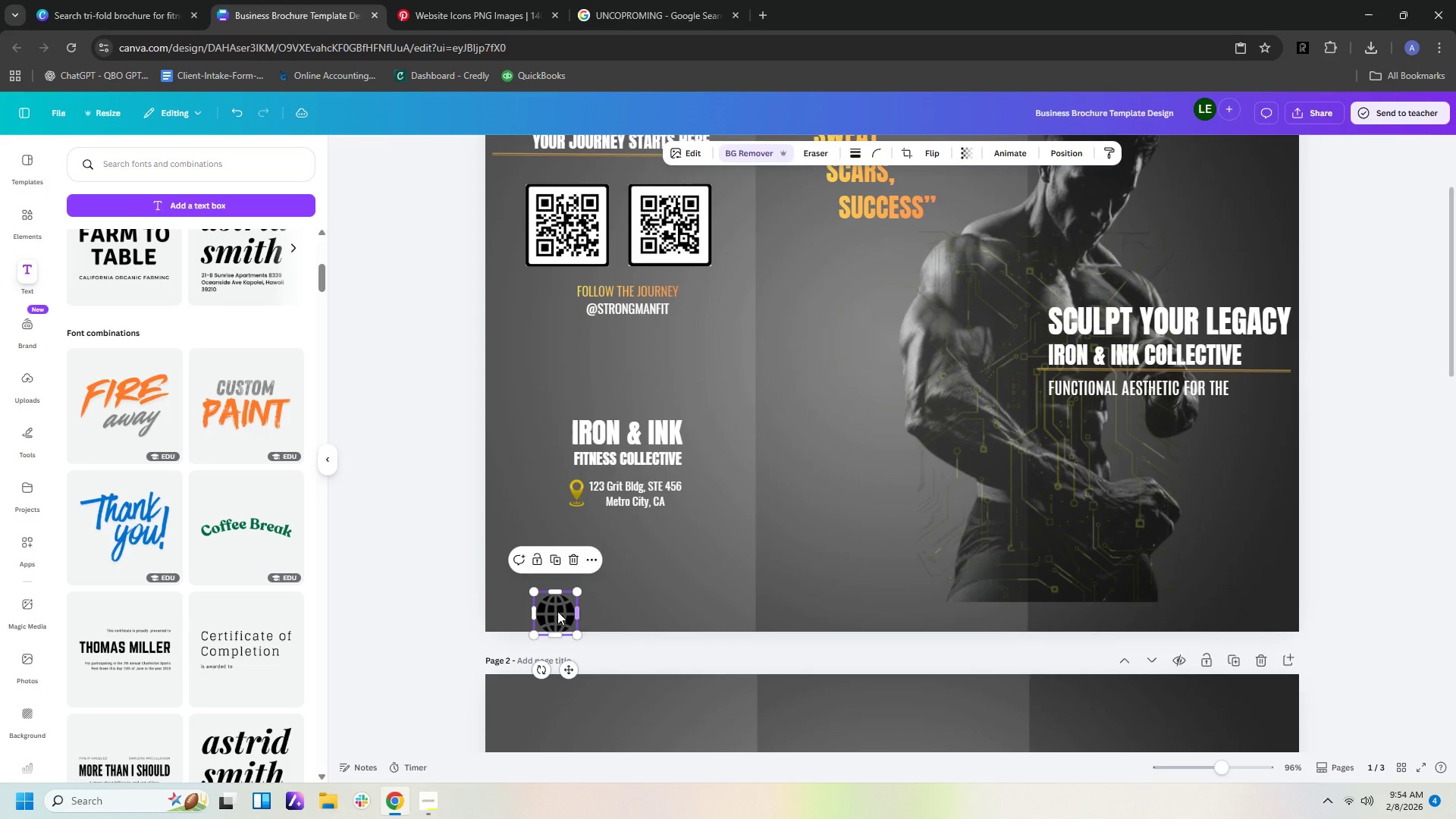 
left_click_drag(start_coordinate=[557, 611], to_coordinate=[580, 533])
 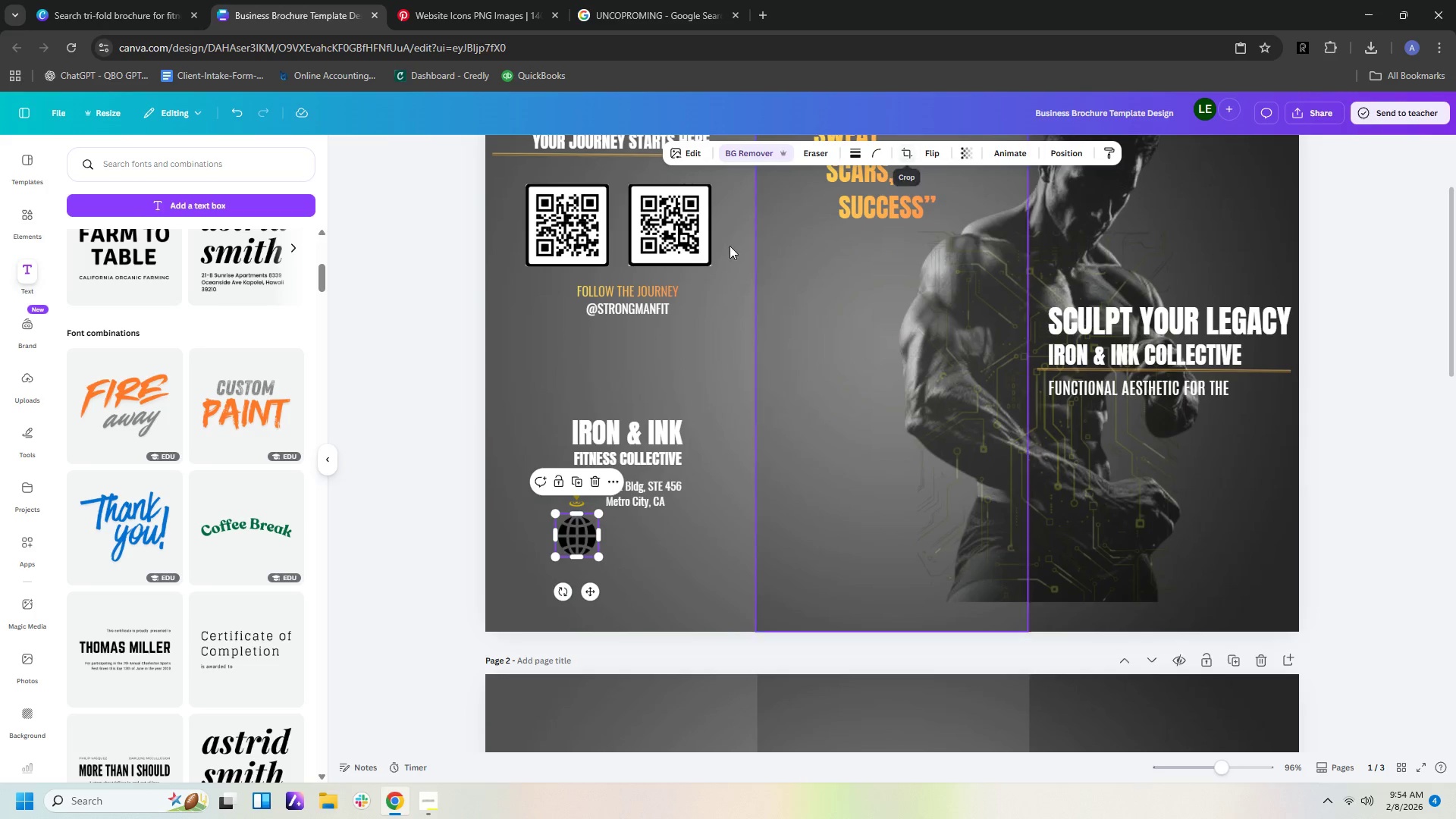 
left_click([691, 162])
 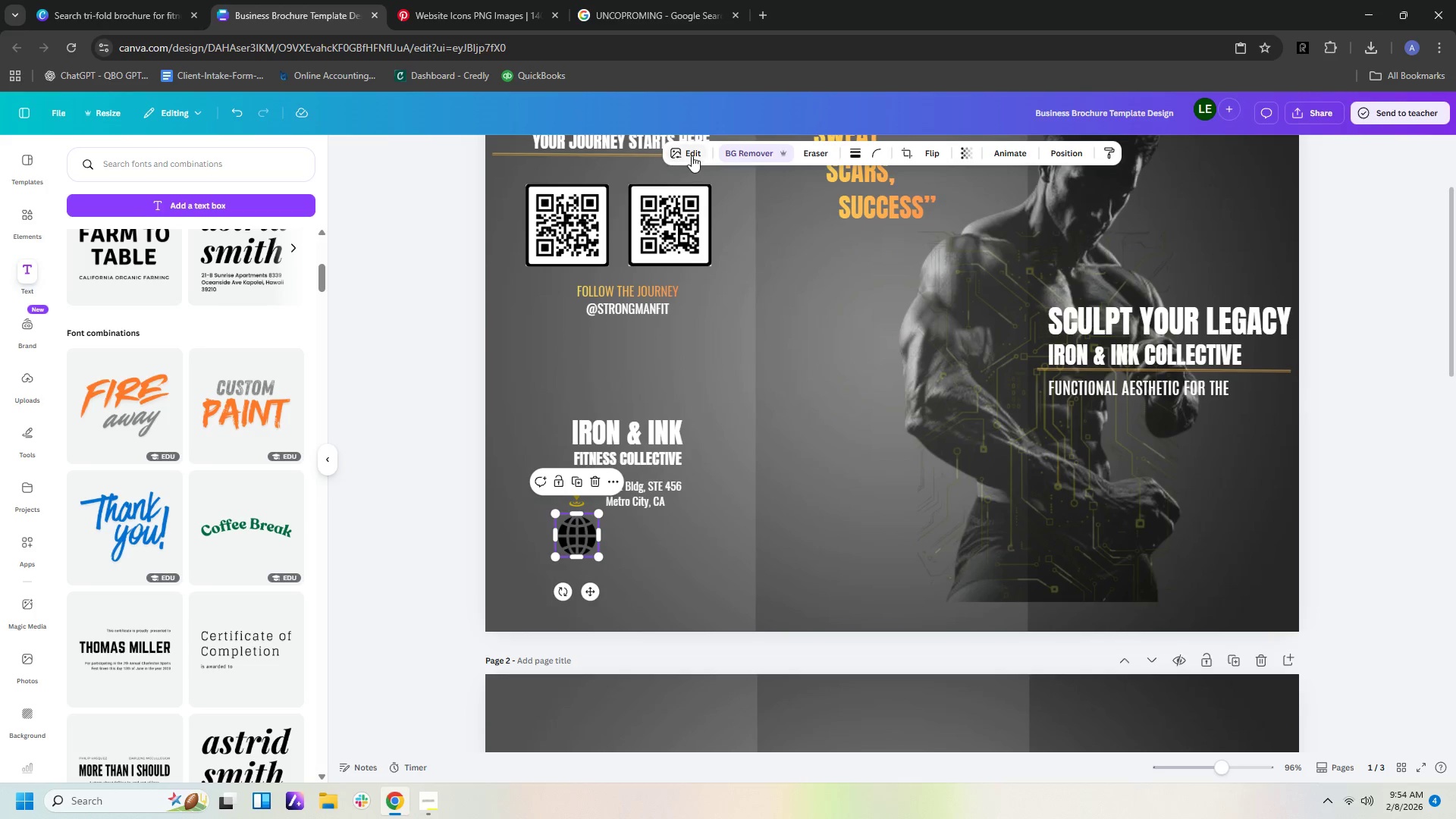 
left_click([692, 155])
 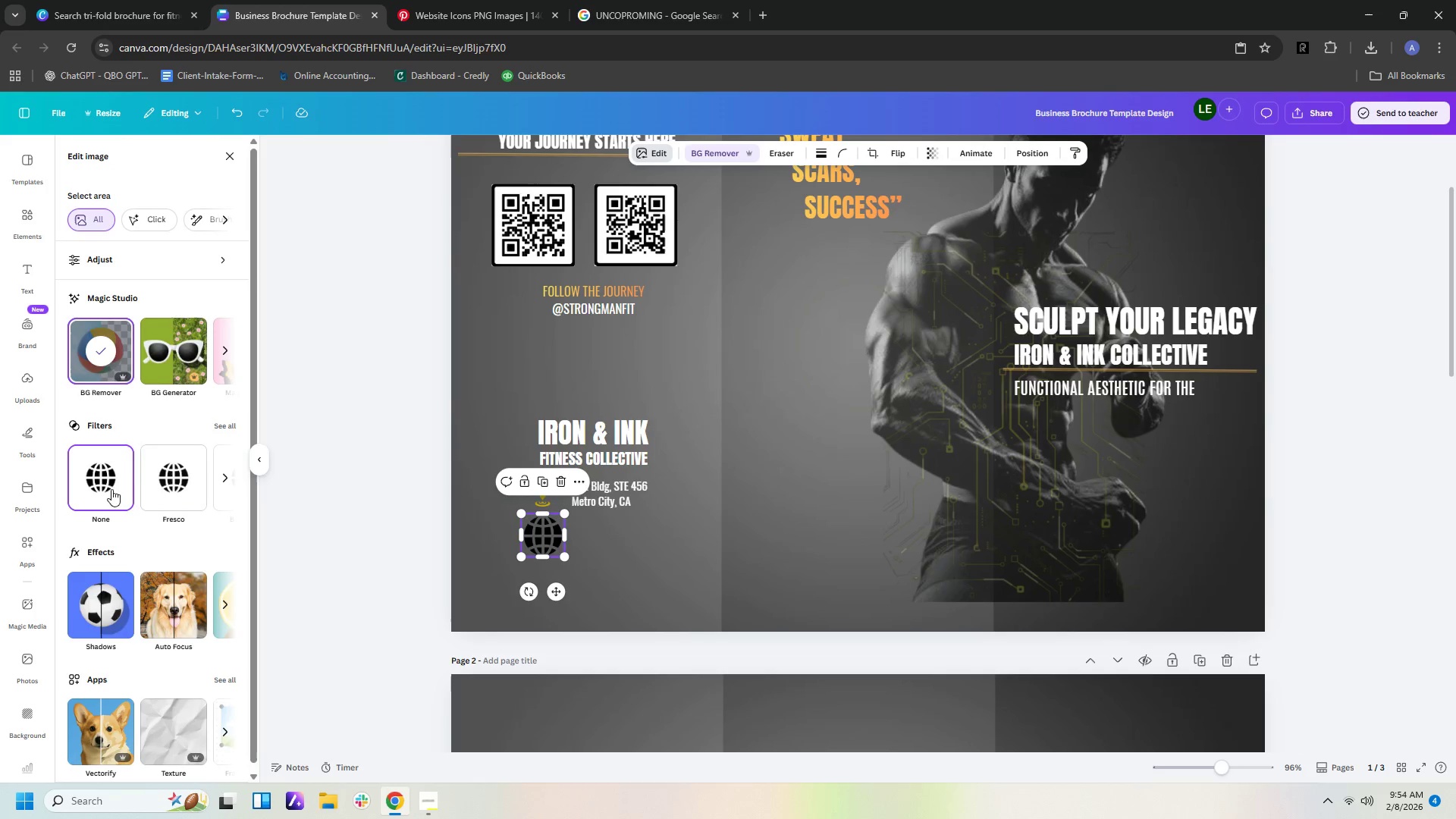 
left_click([233, 483])
 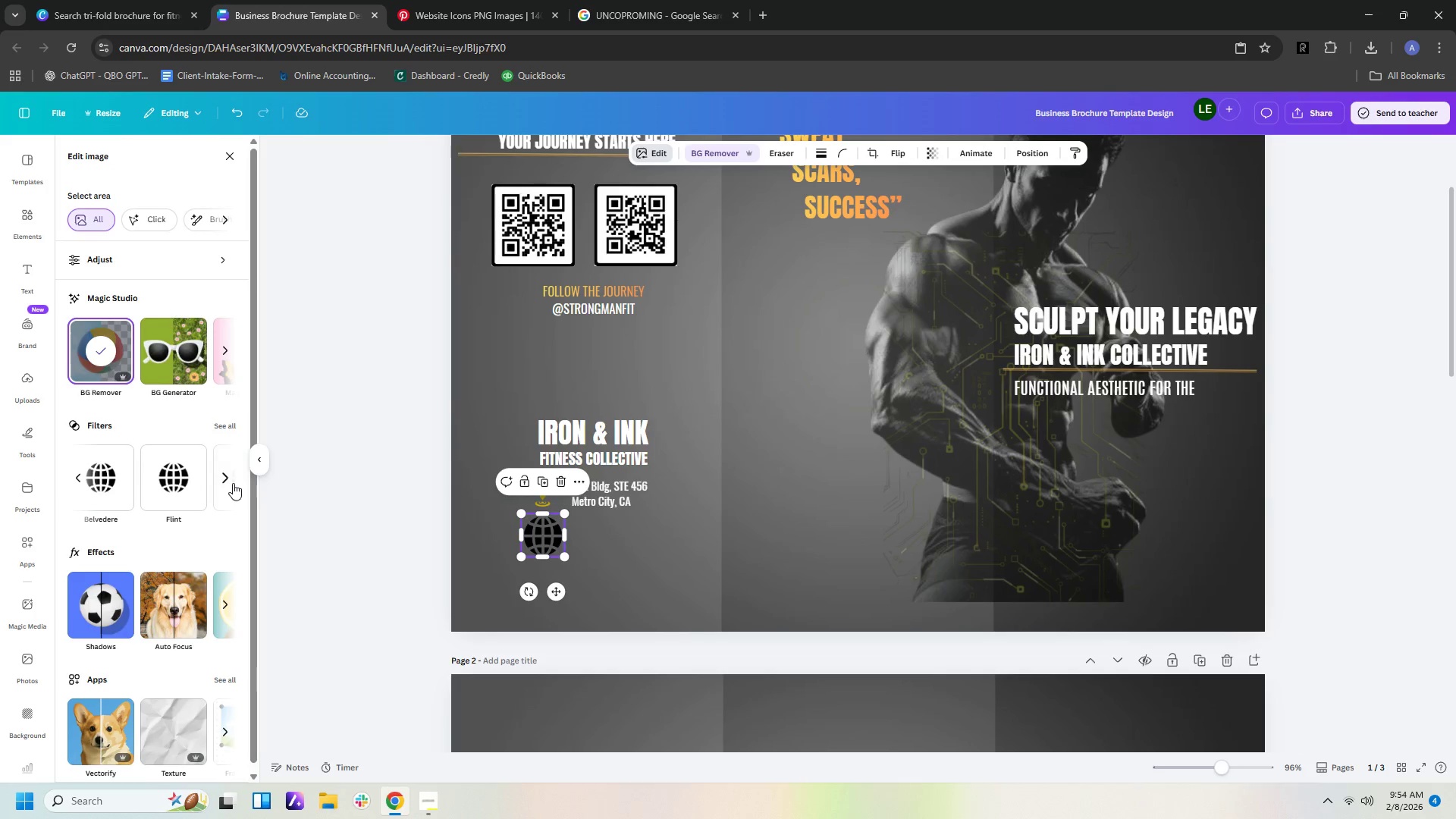 
left_click([233, 483])
 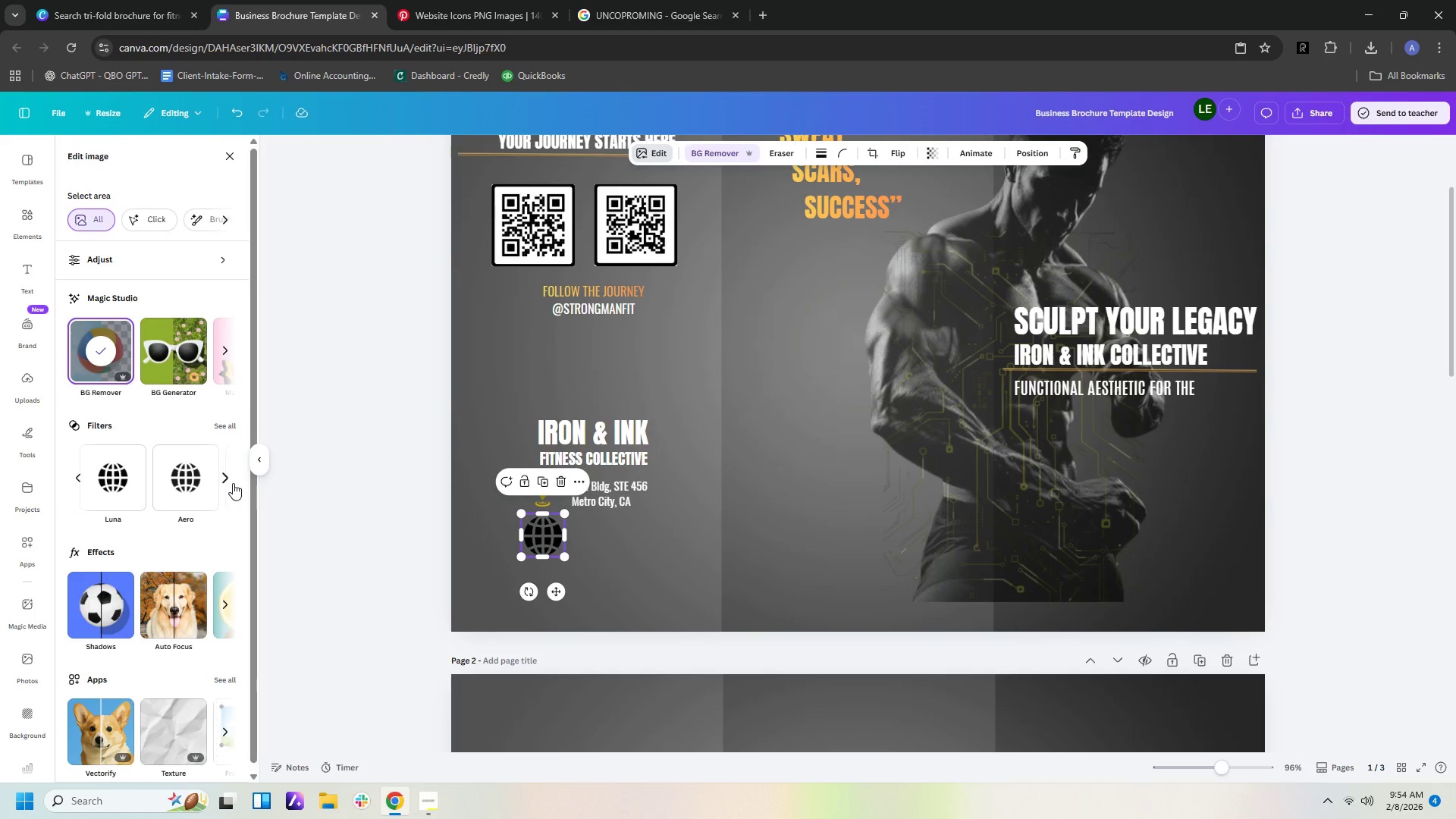 
left_click([233, 483])
 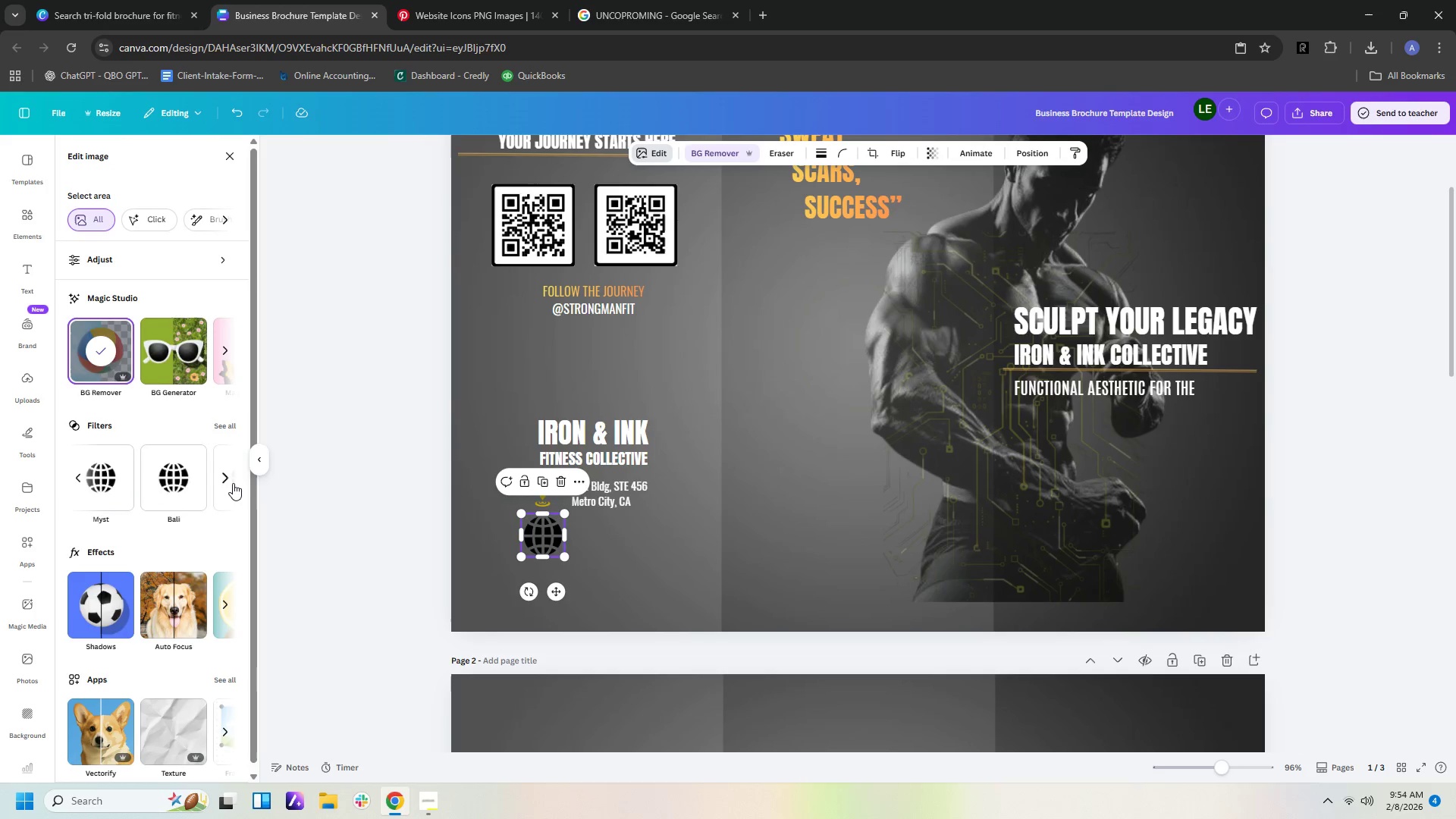 
double_click([233, 483])
 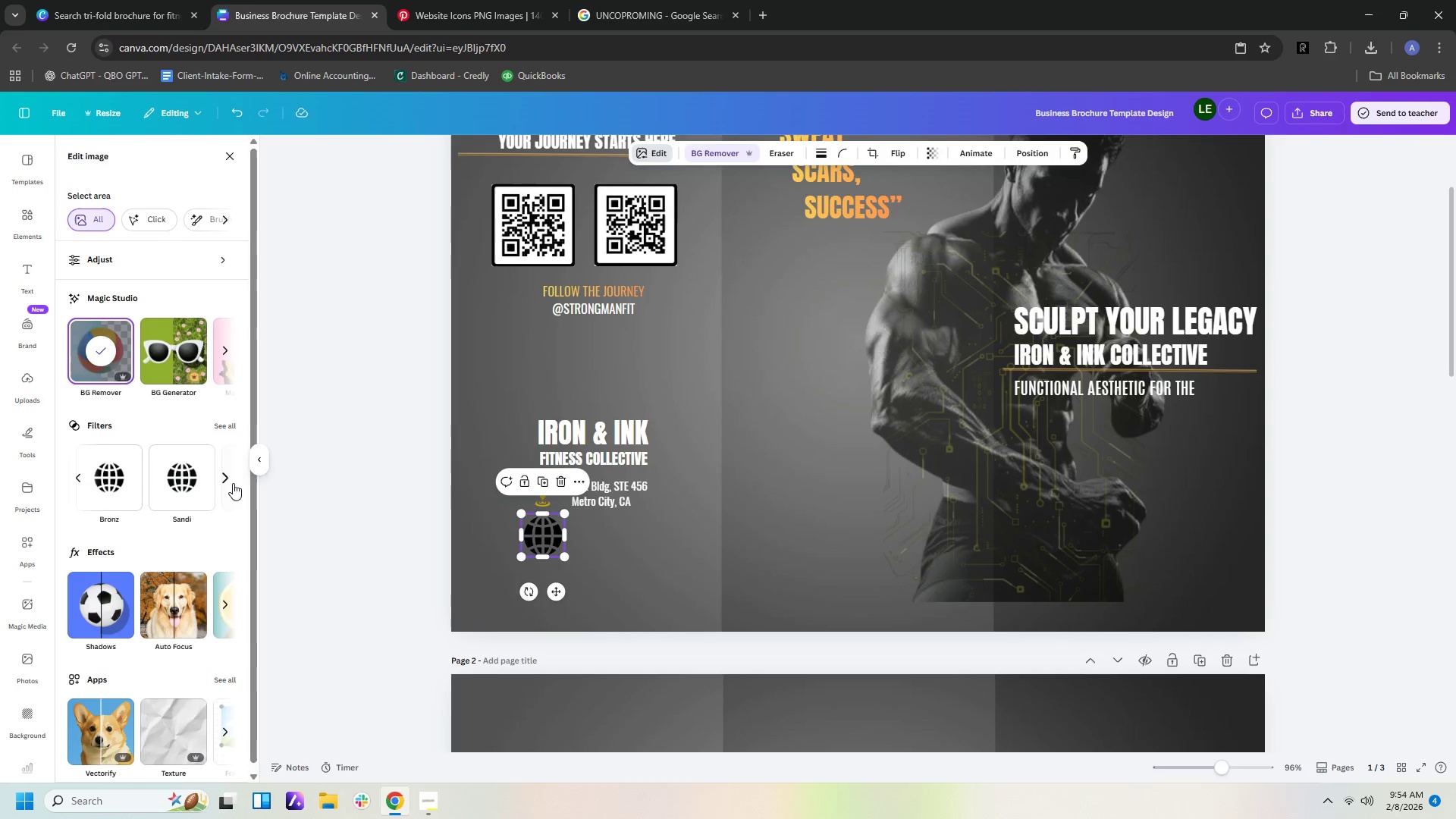 
triple_click([233, 483])
 